 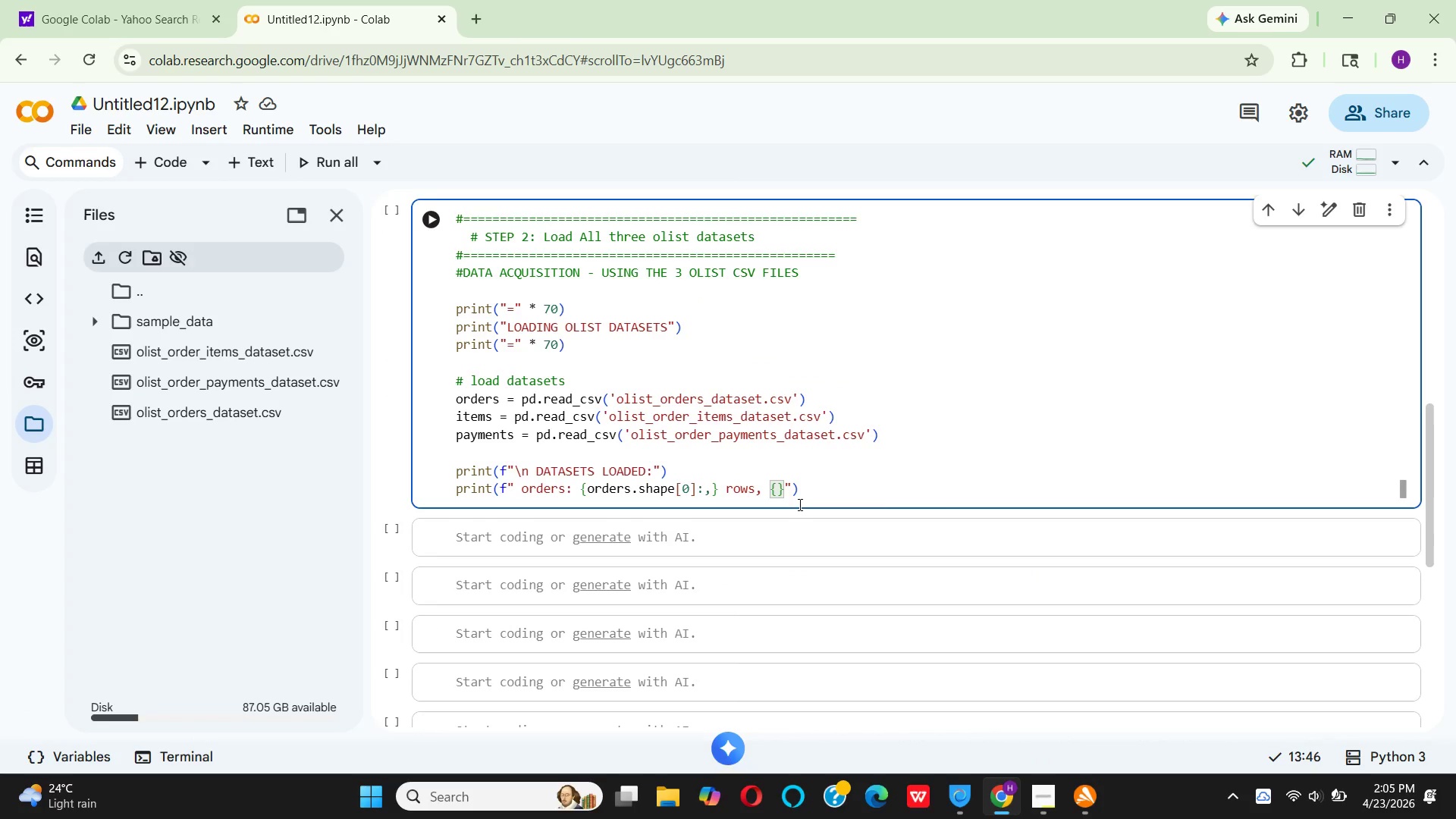 
type(orders.)
 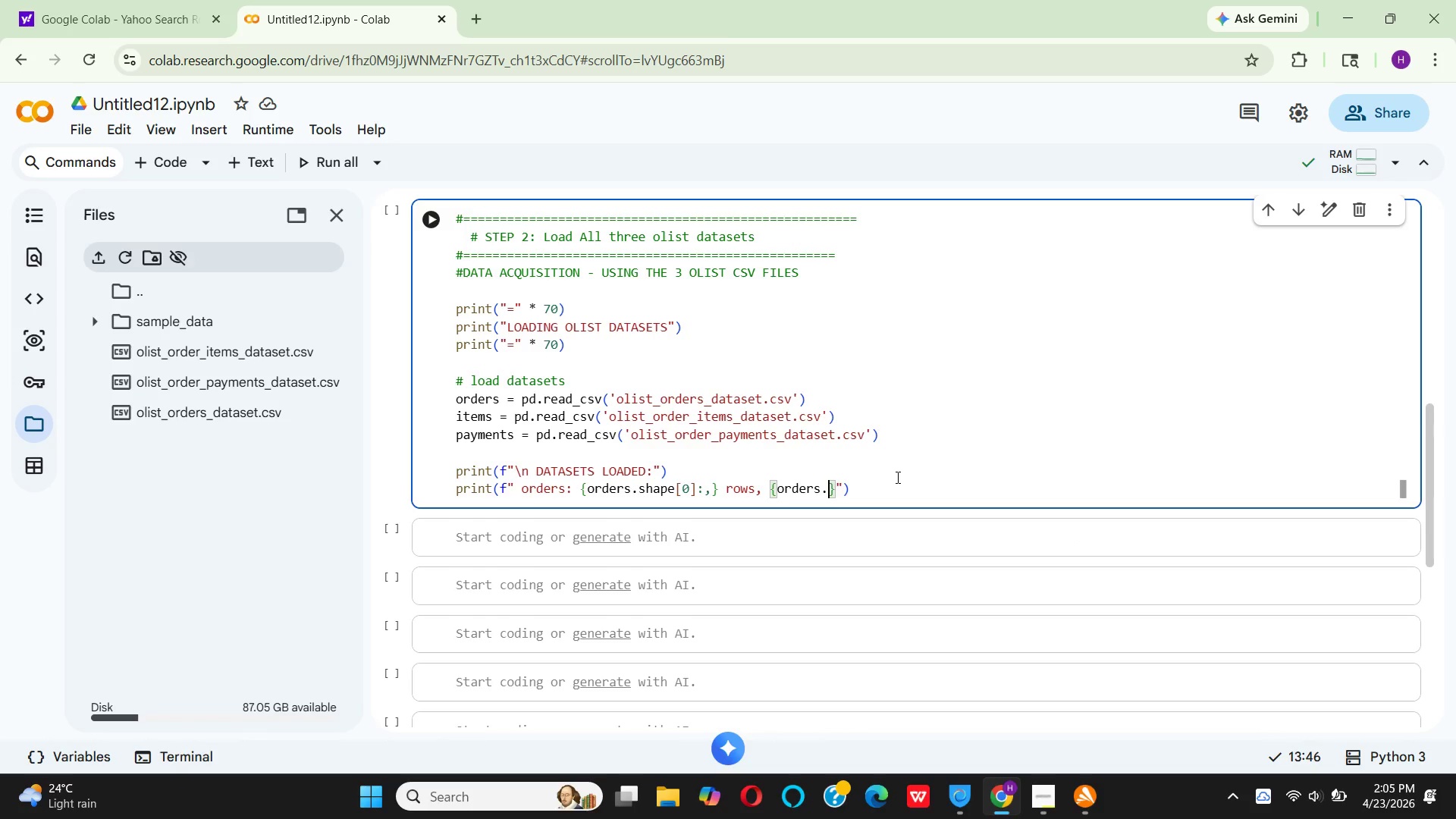 
wait(6.7)
 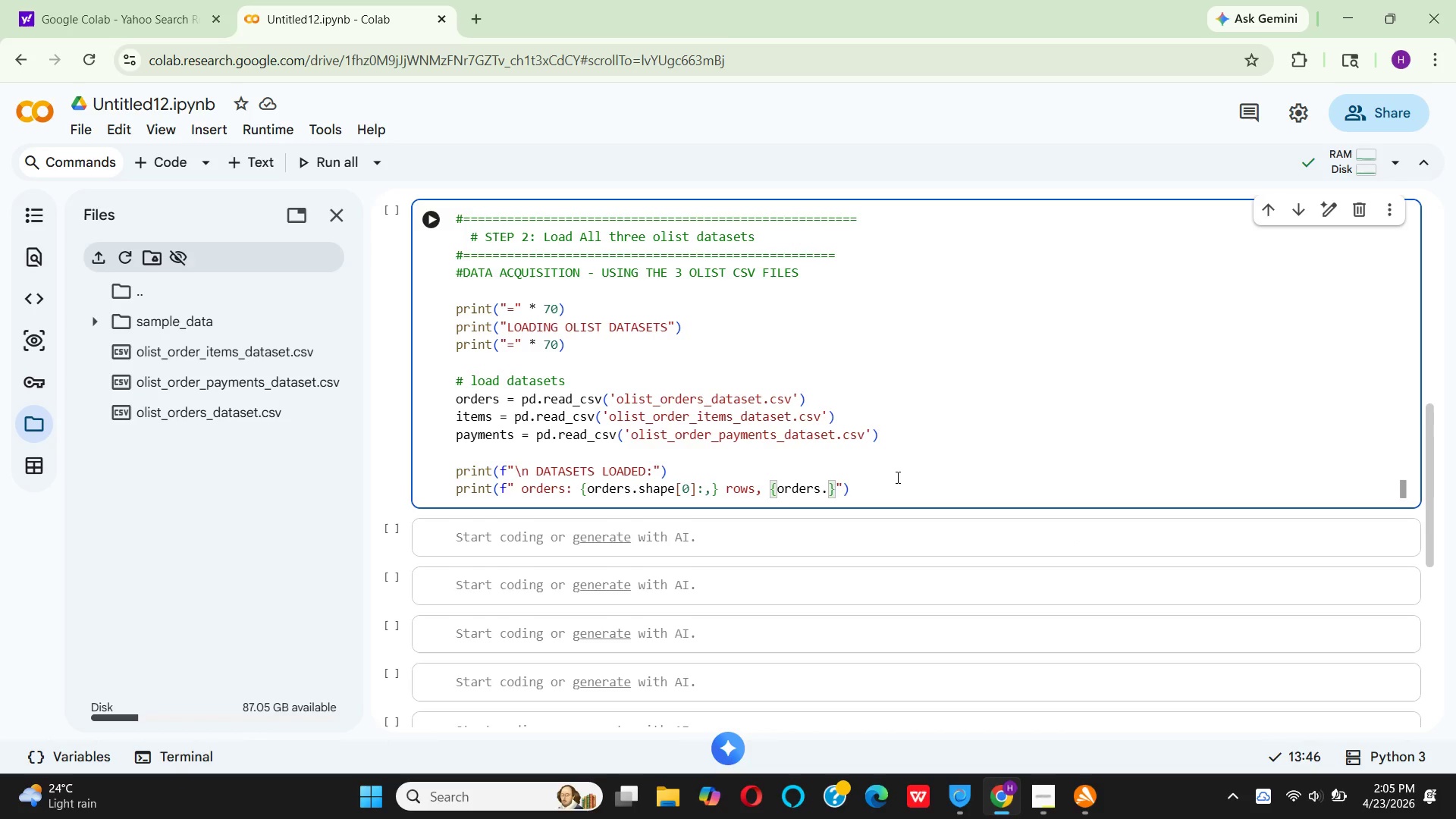 
type(shae)
 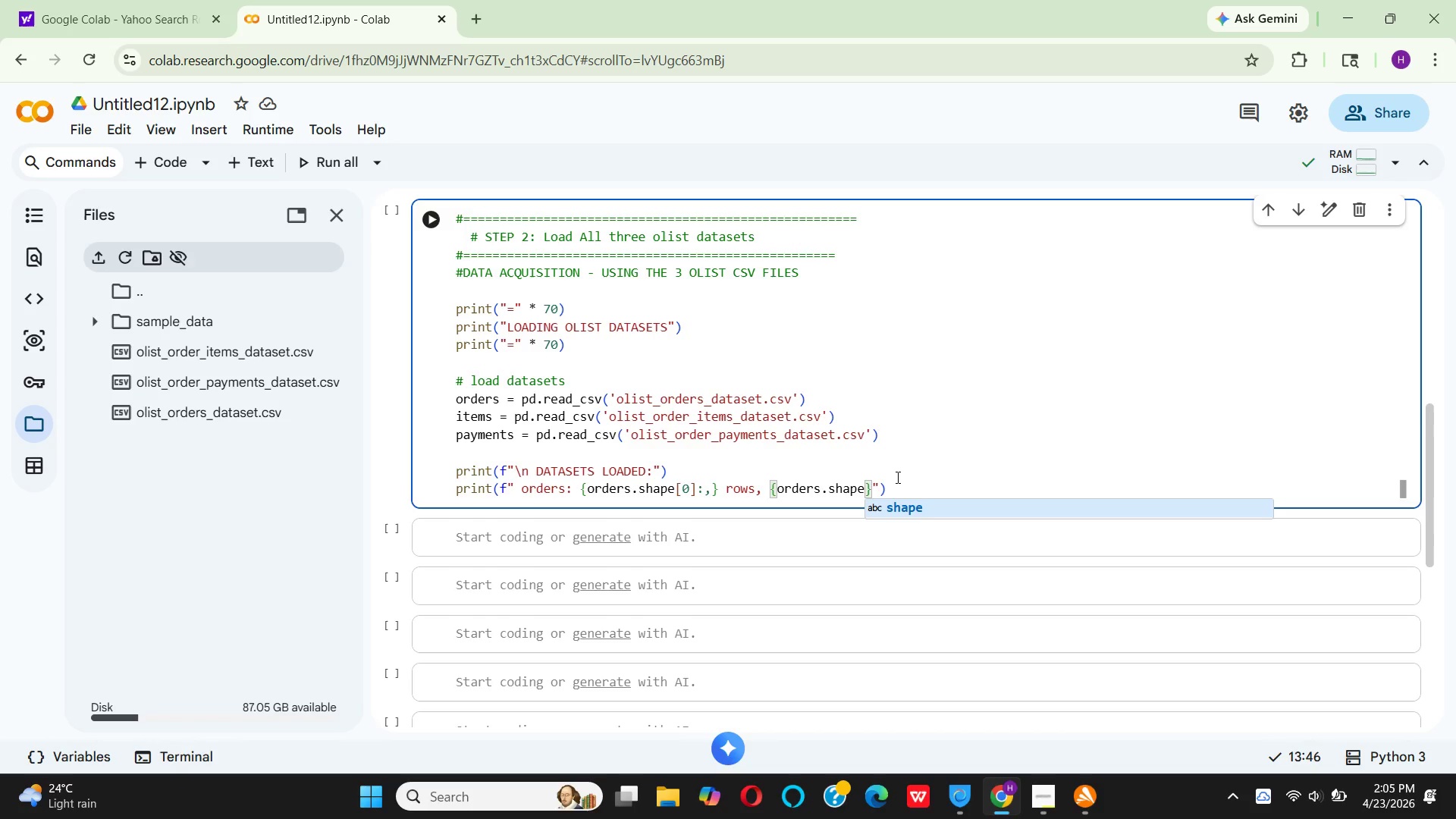 
hold_key(key=P, duration=0.31)
 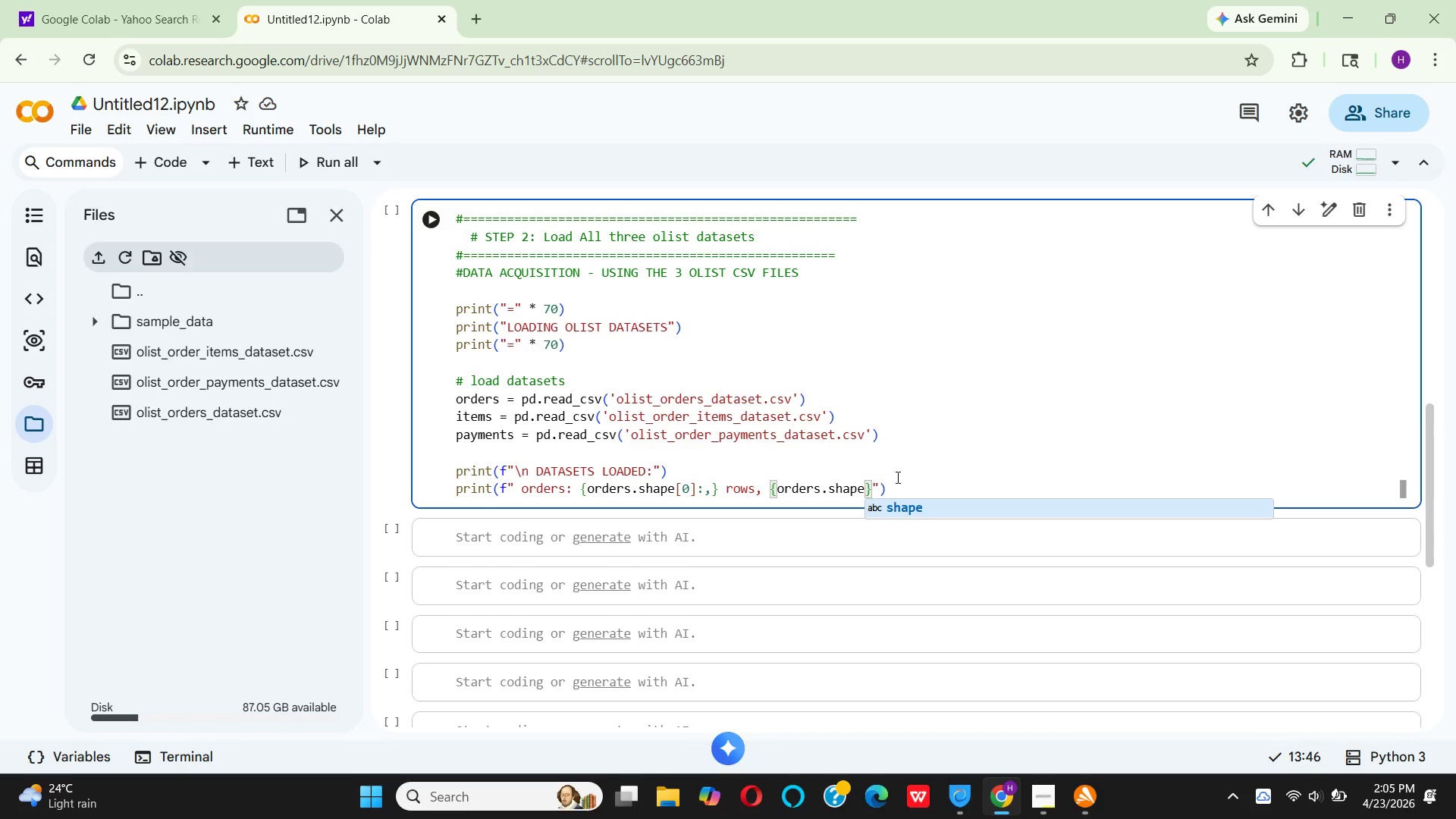 
key(Enter)
 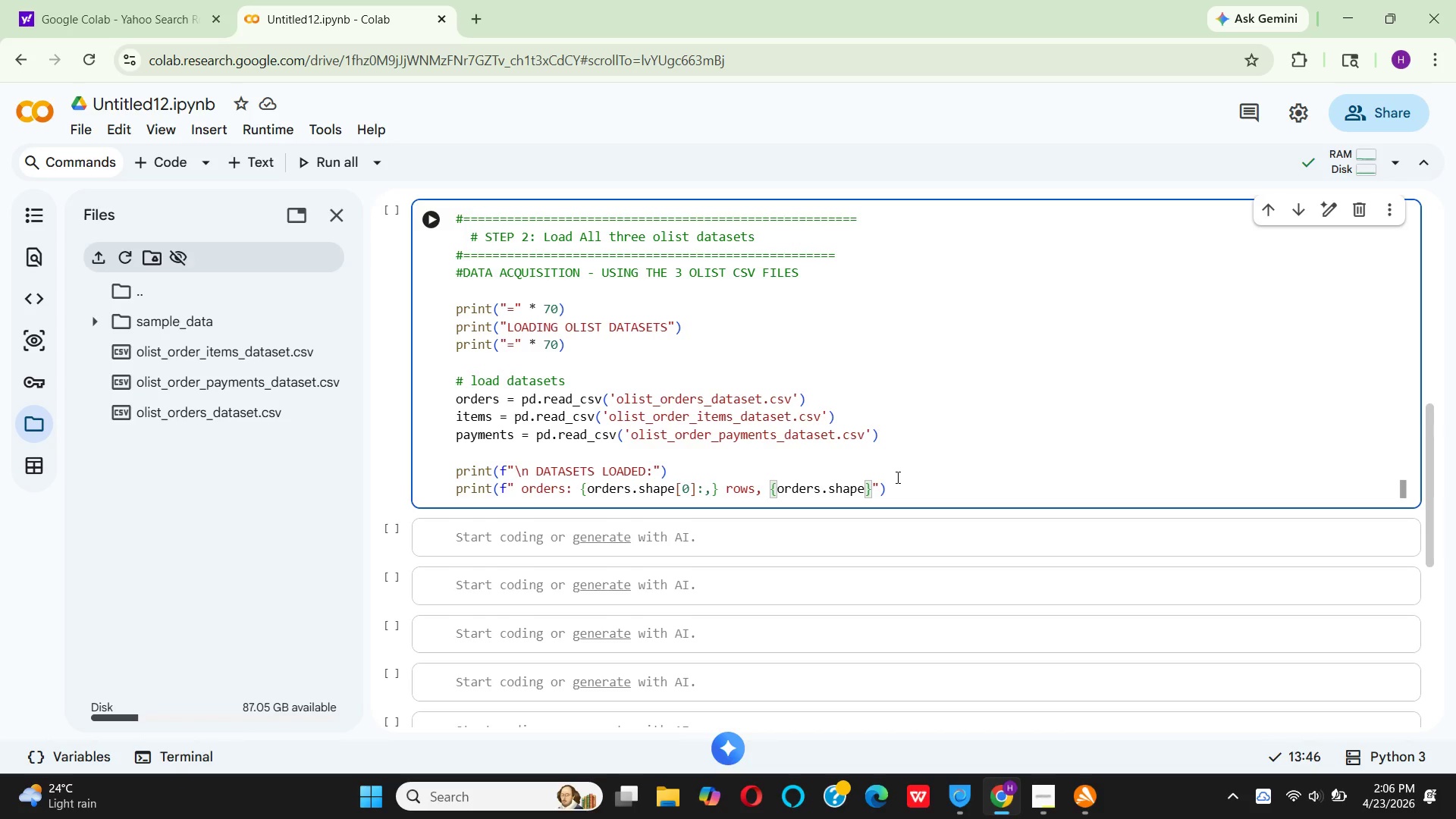 
key(BracketLeft)
 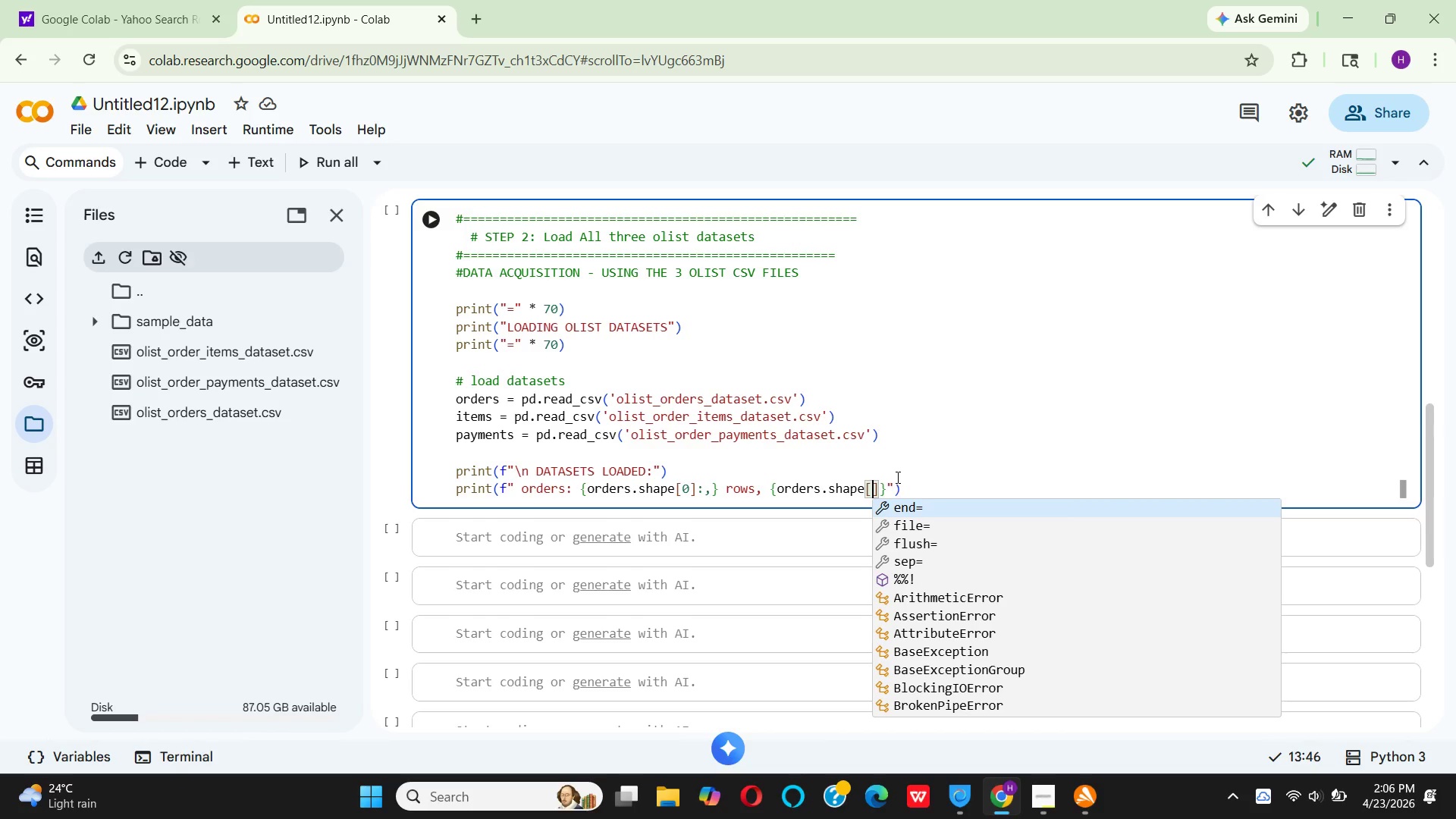 
key(1)
 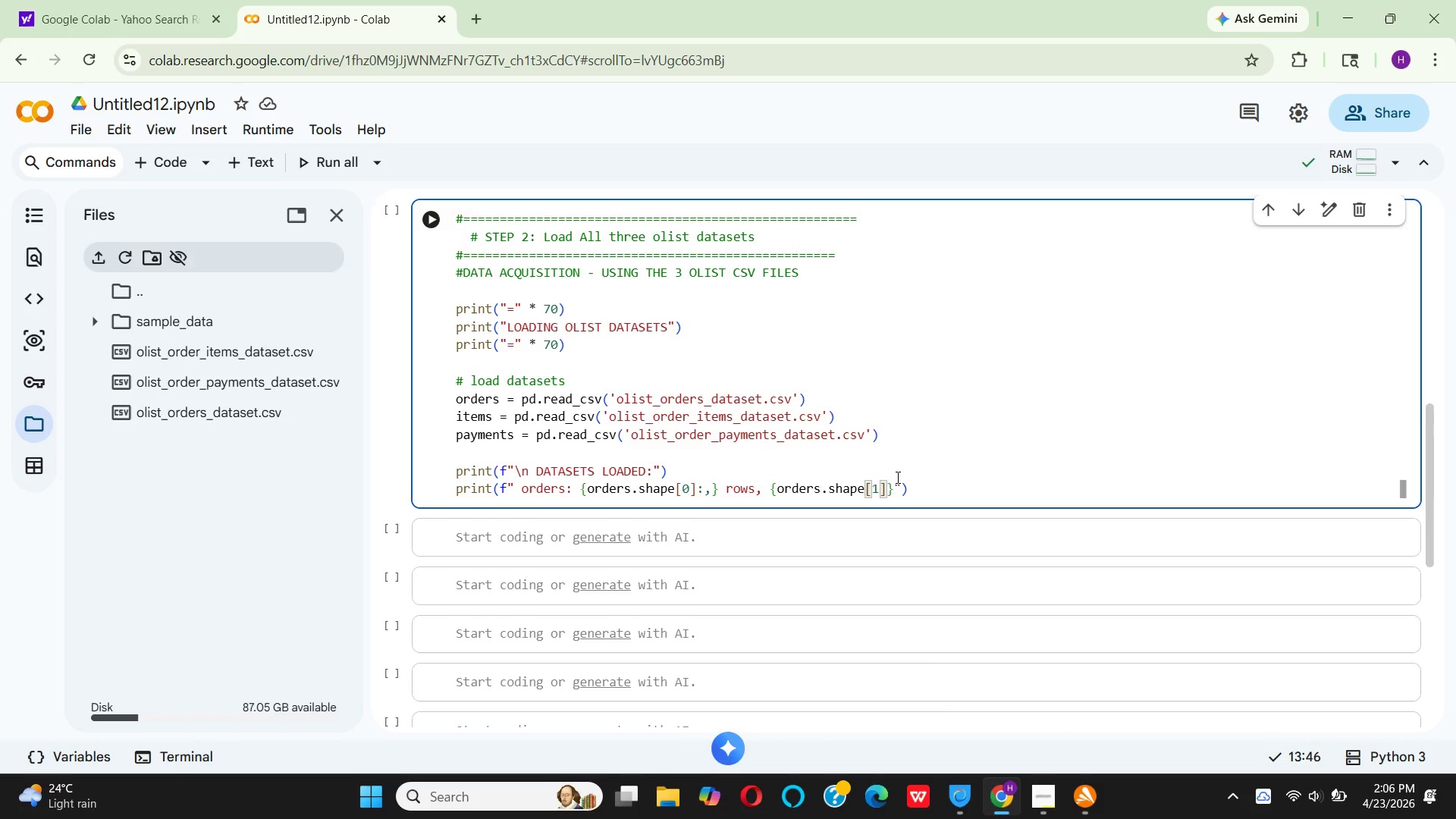 
key(ArrowRight)
 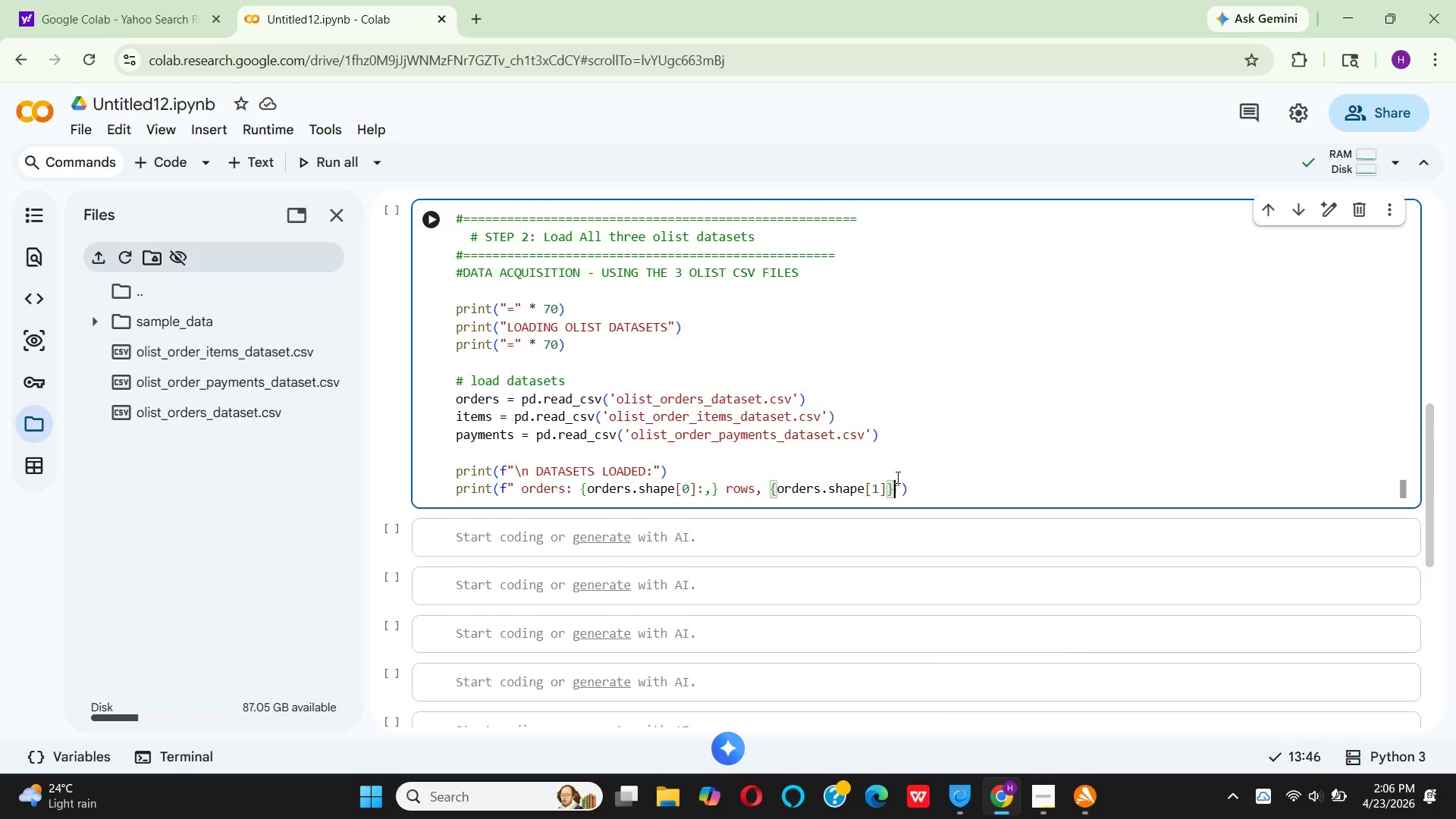 
key(ArrowRight)
 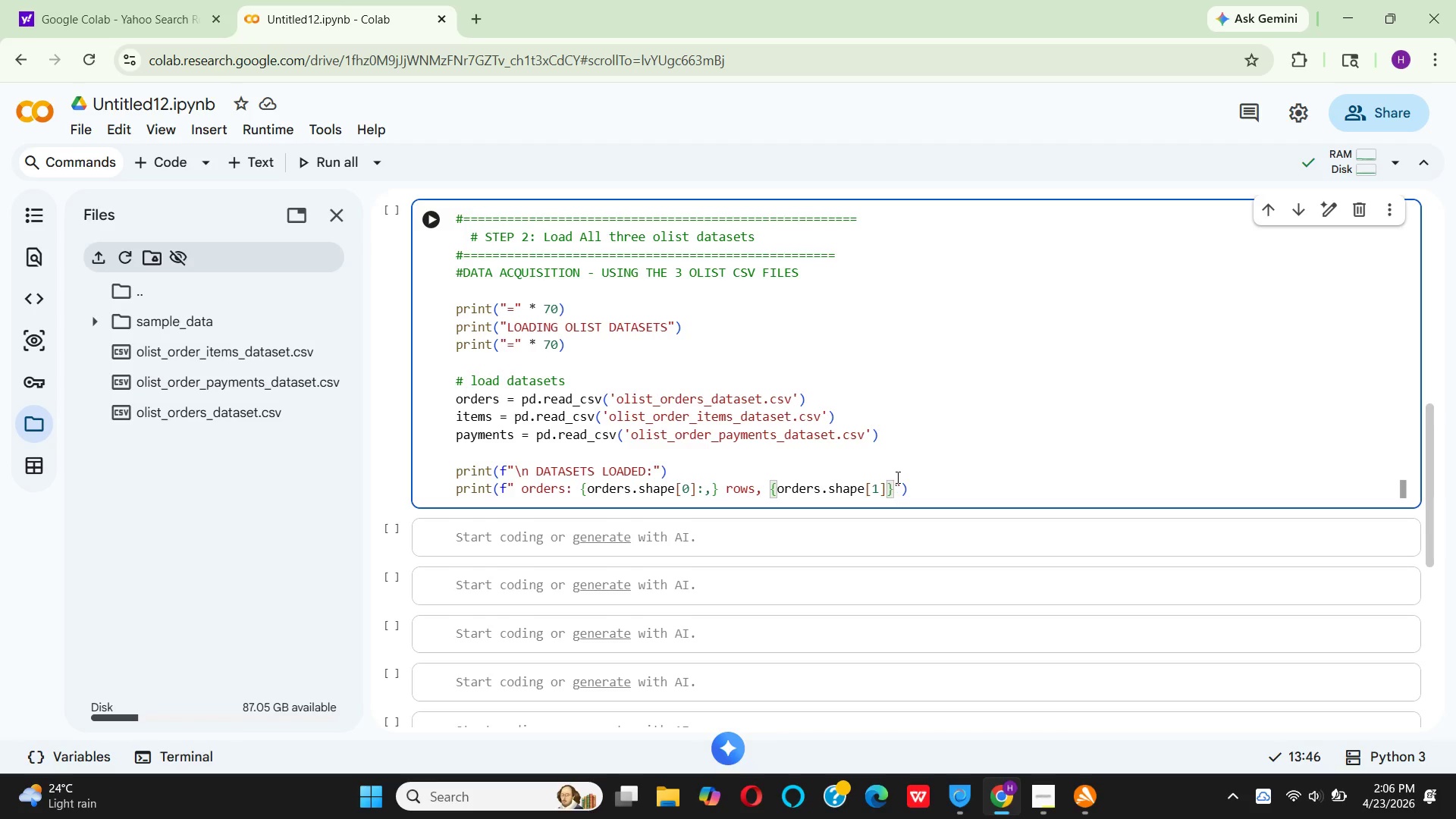 
type( columns)
 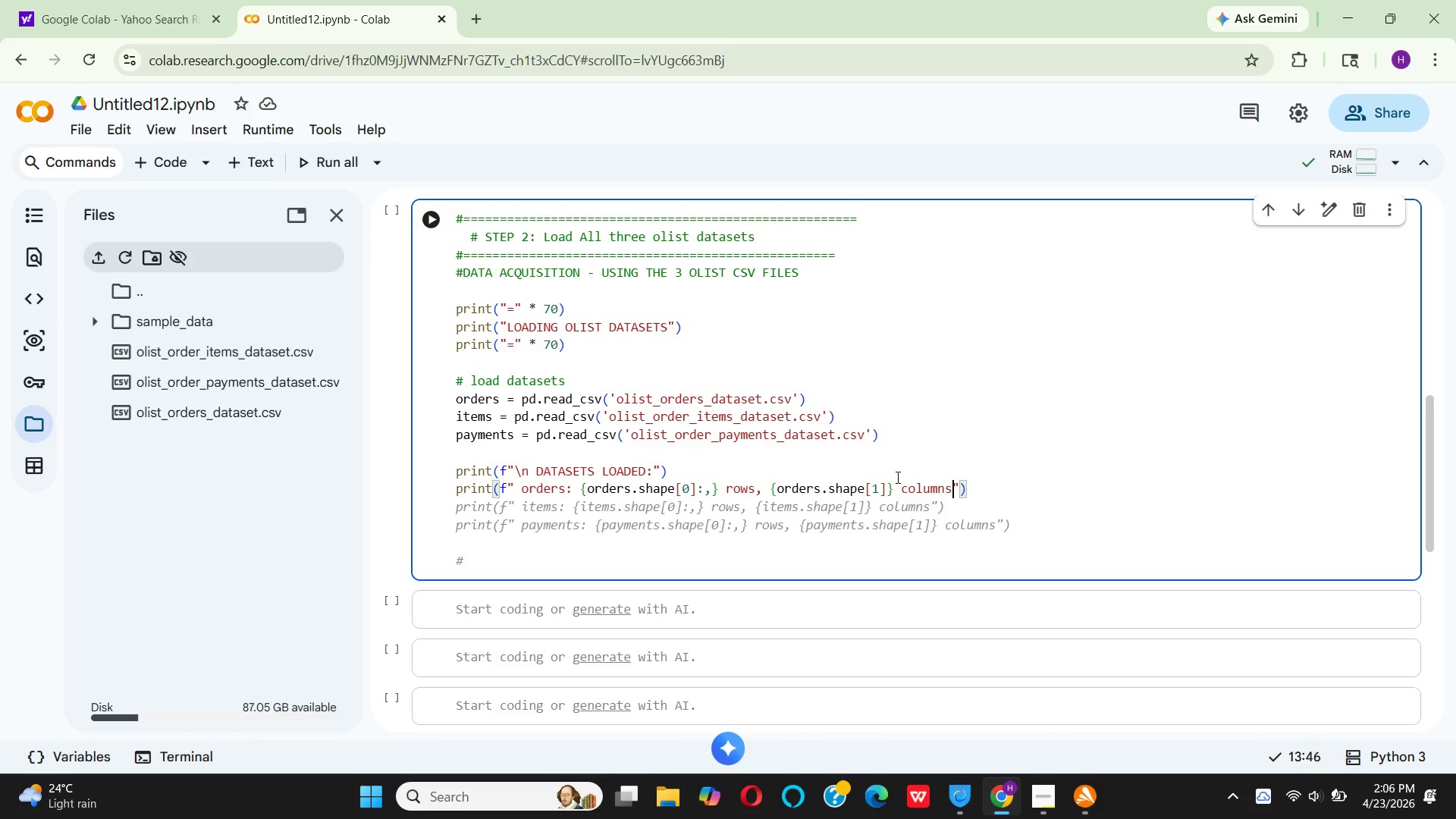 
key(ArrowRight)
 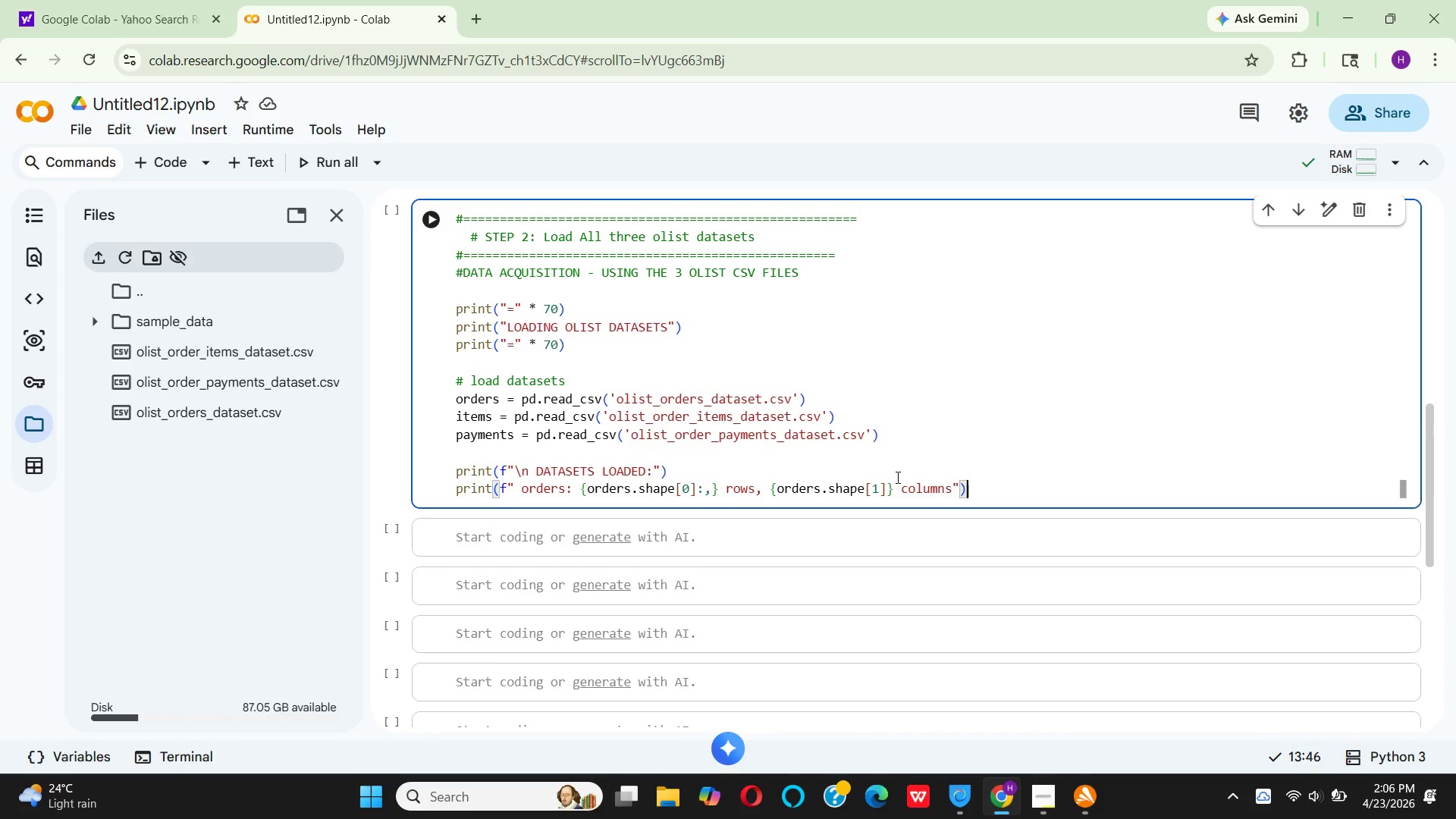 
key(ArrowRight)
 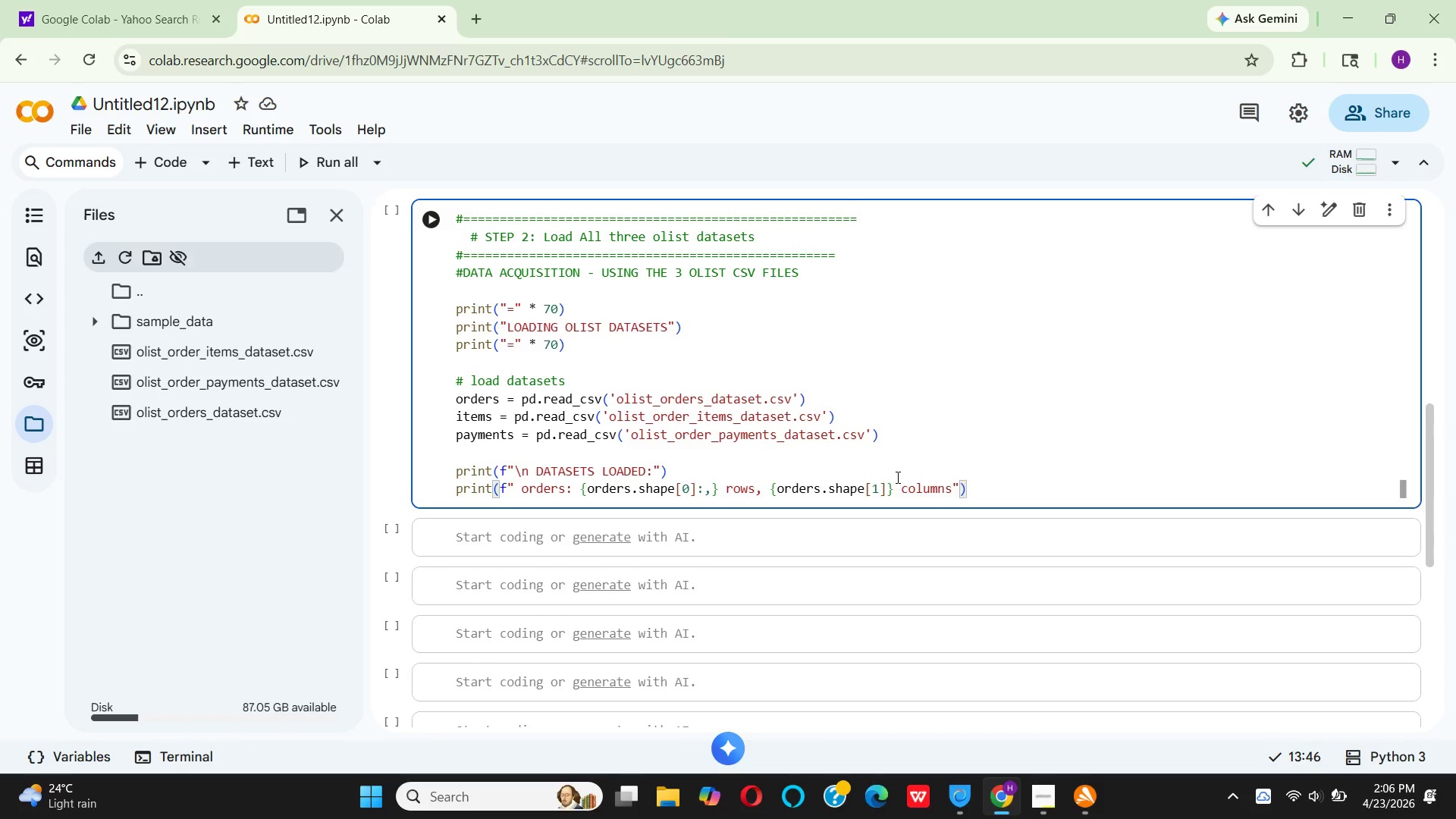 
key(Enter)
 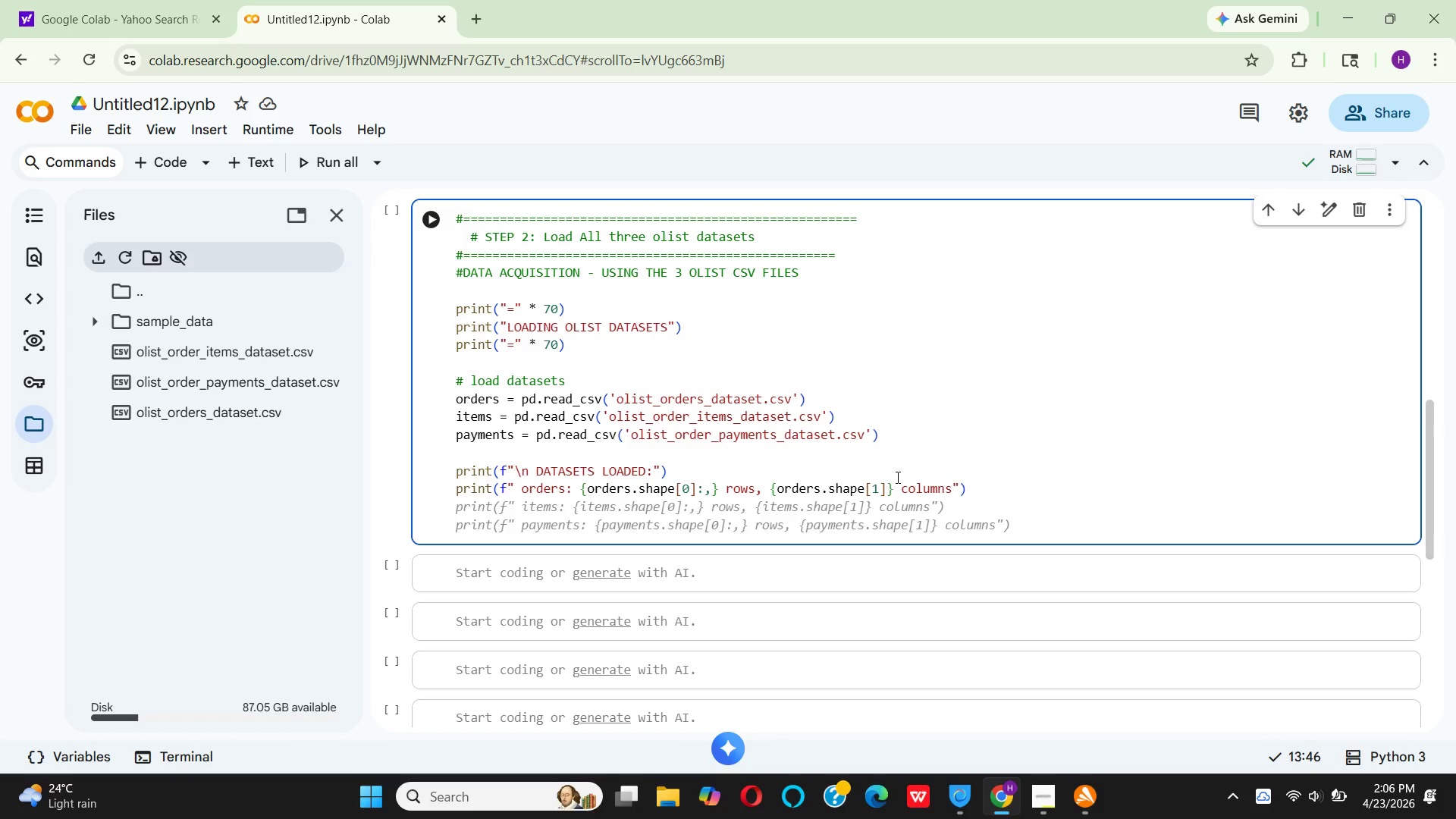 
wait(7.16)
 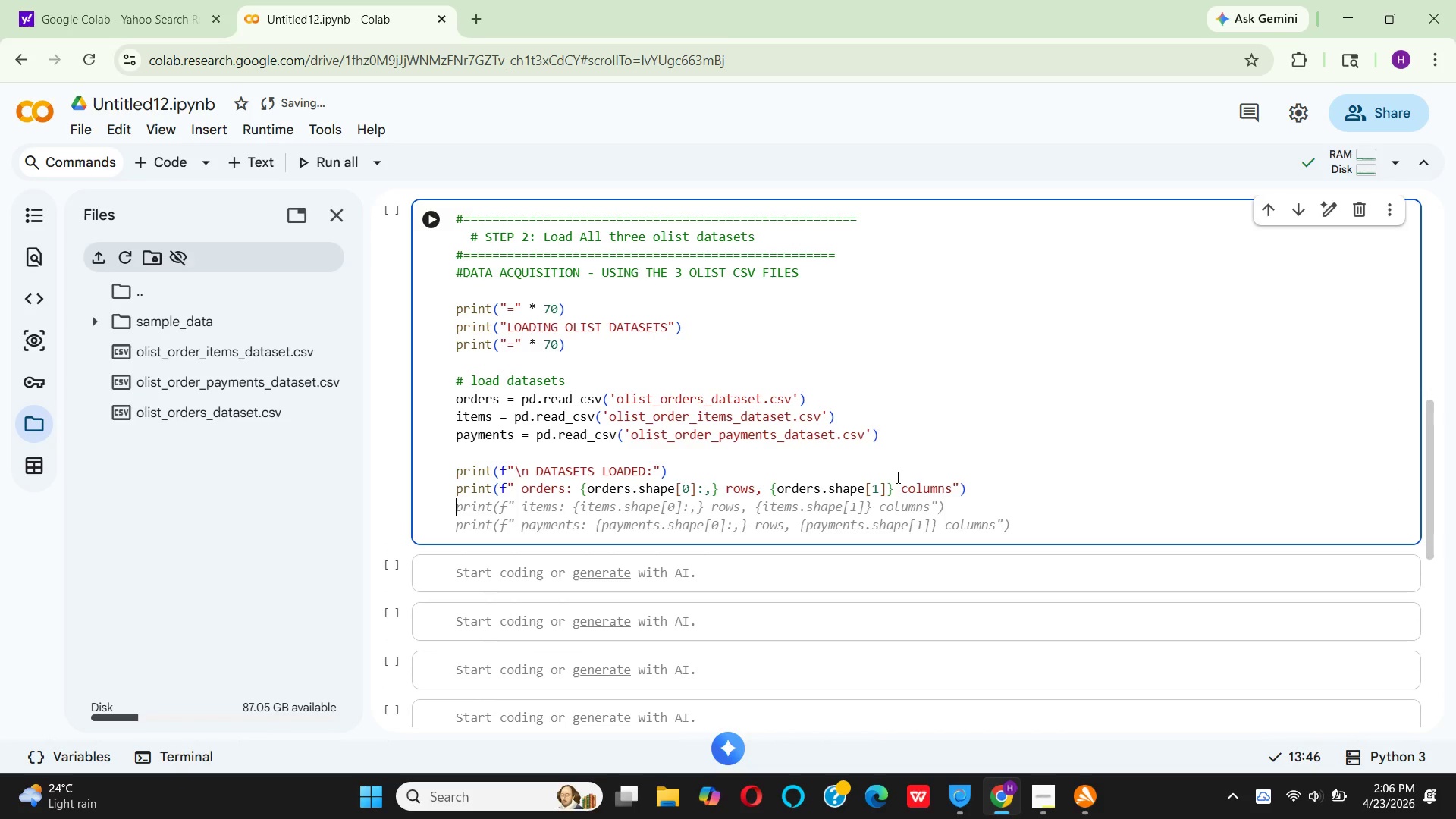 
type(prnt)
 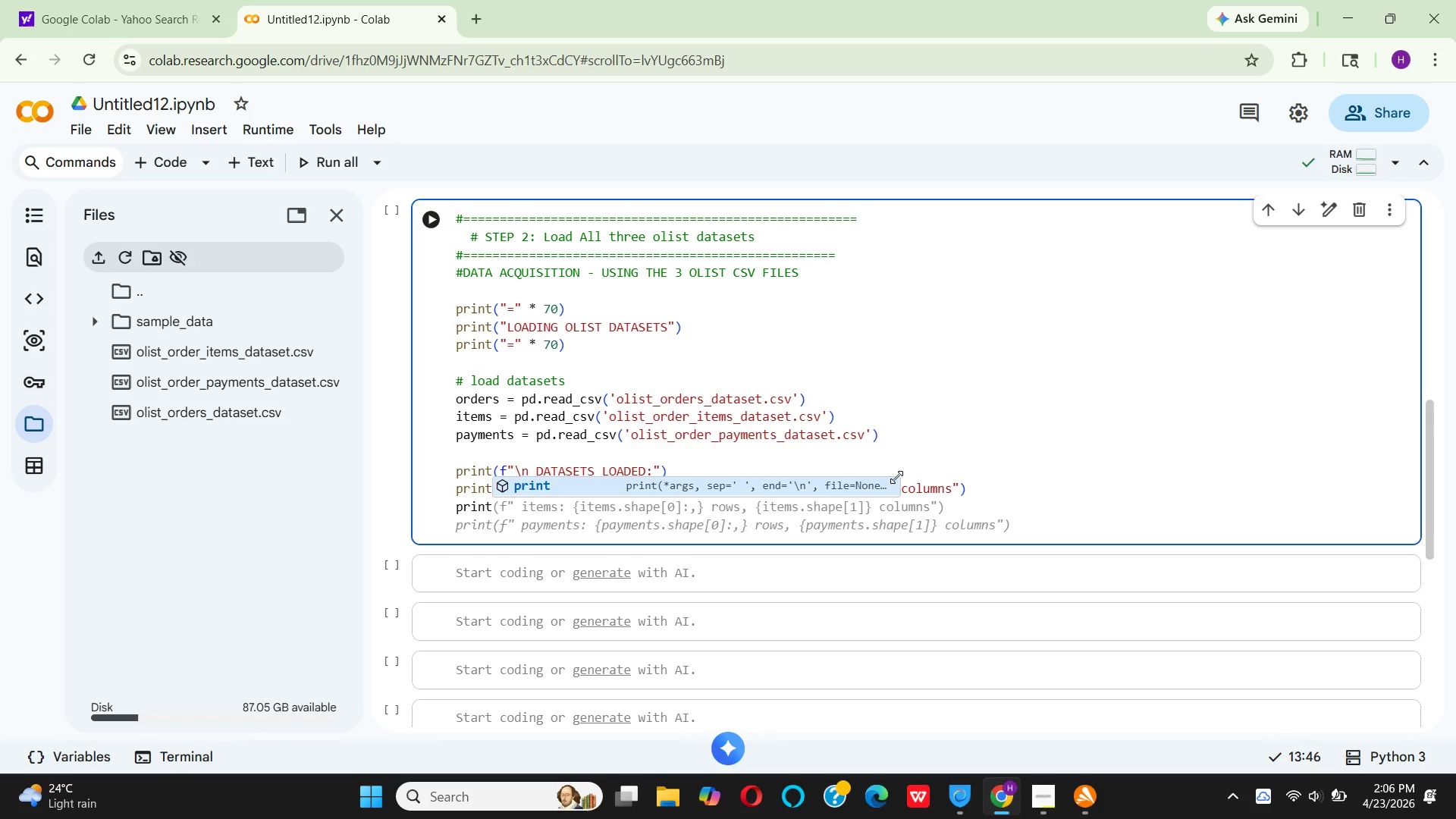 
hold_key(key=I, duration=0.34)
 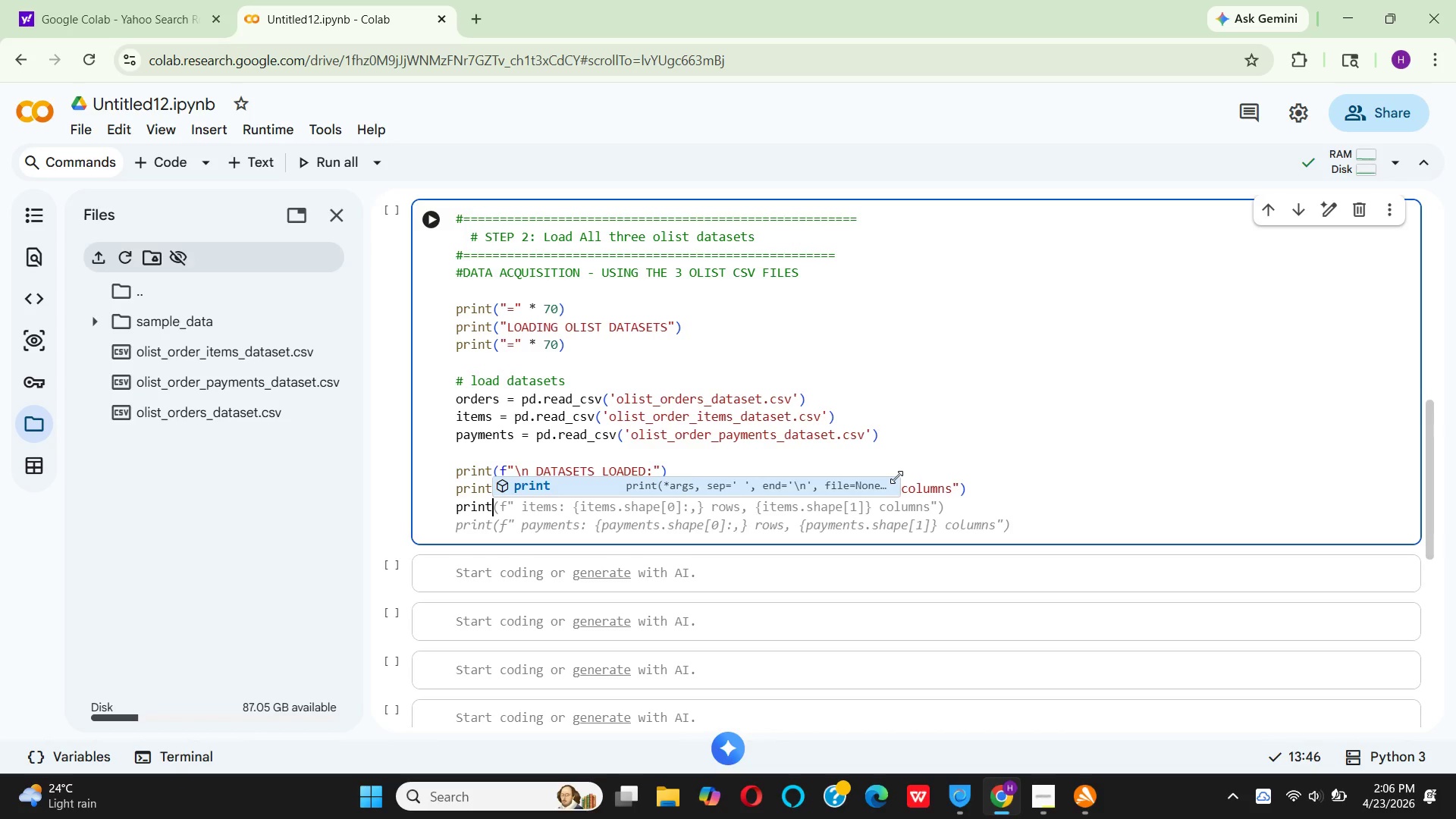 
key(Enter)
 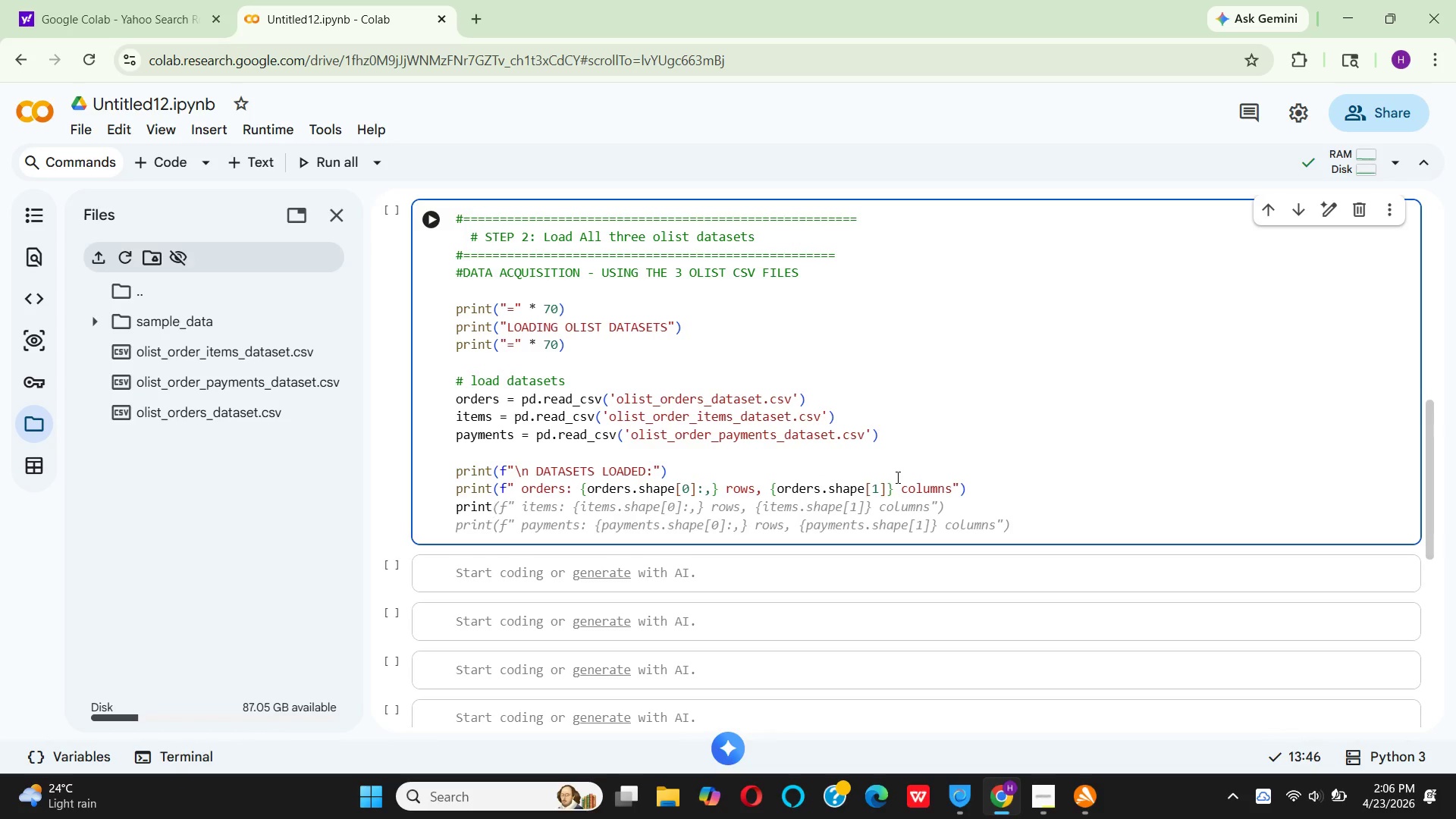 
type((f" orders Items: {items.)
 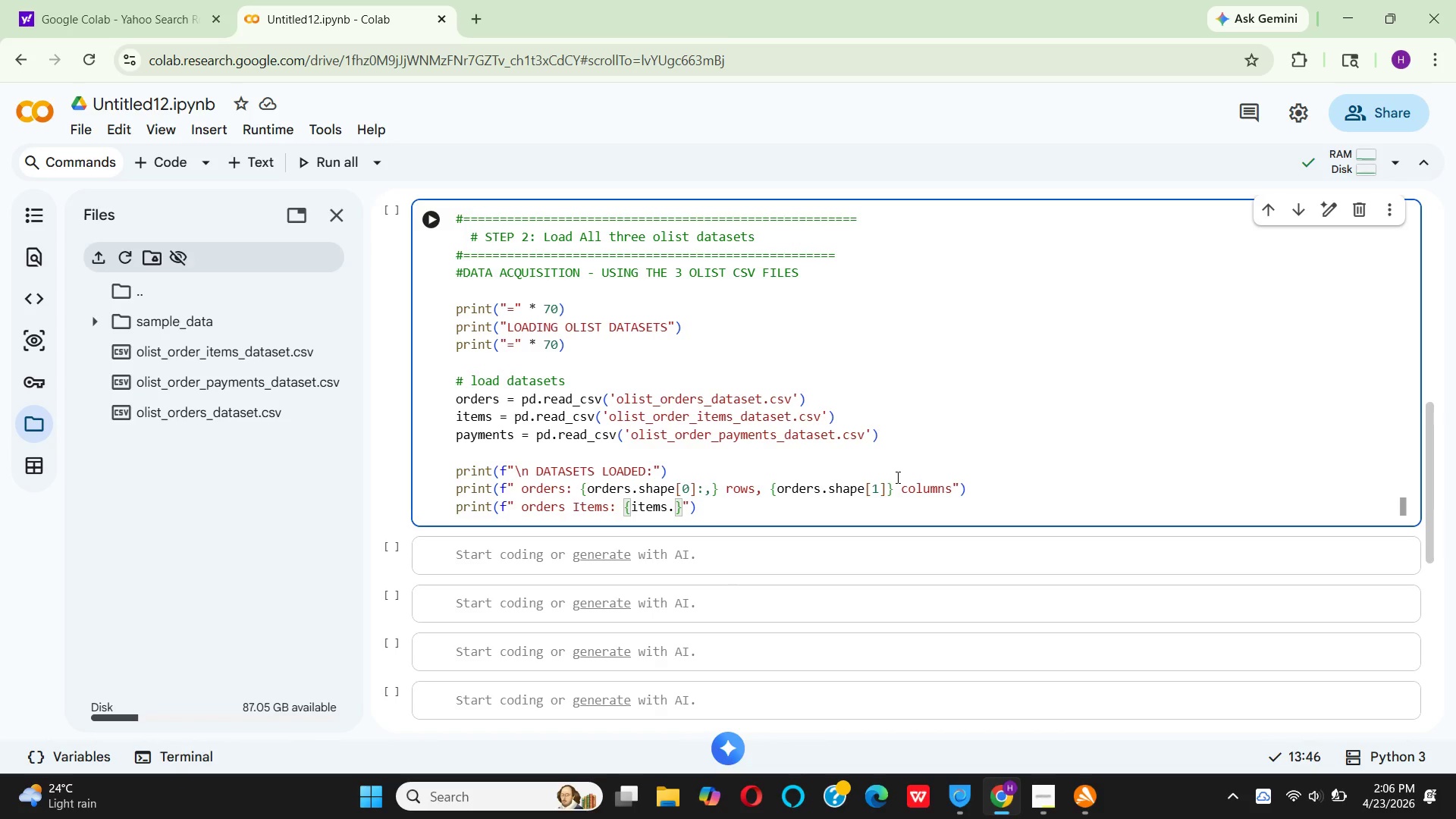 
type(shape)
 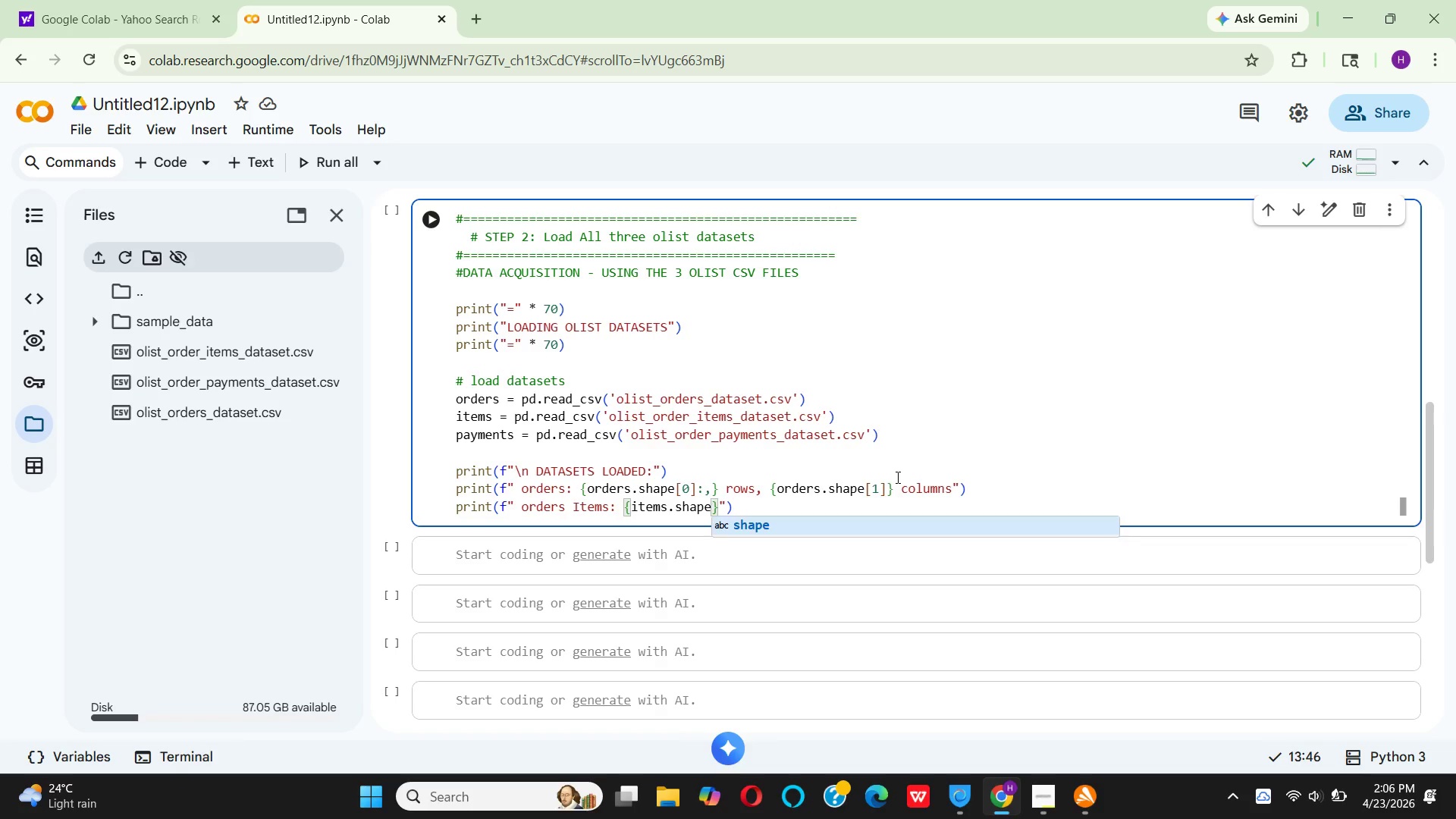 
key(Enter)
 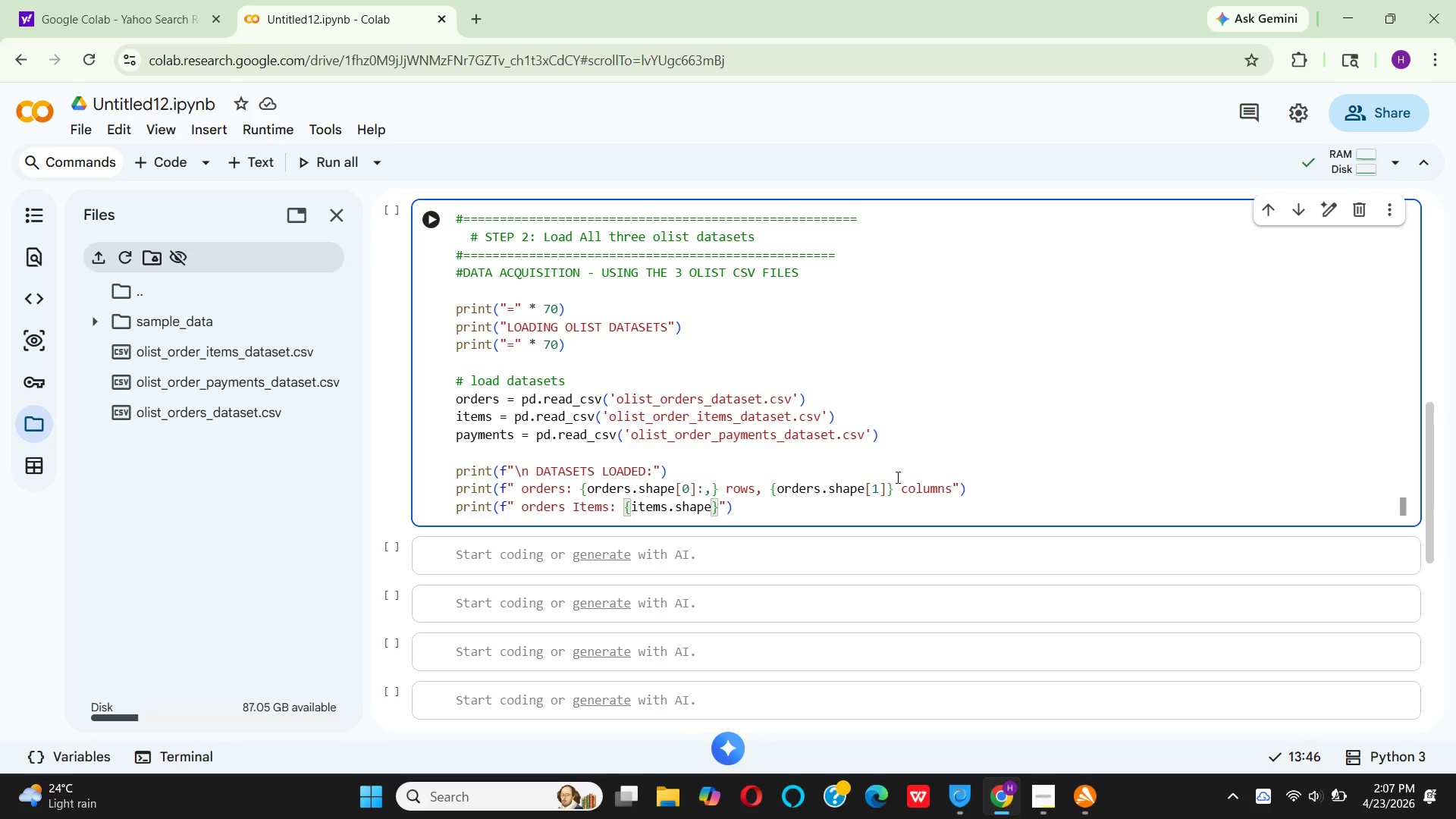 
key(BracketLeft)
 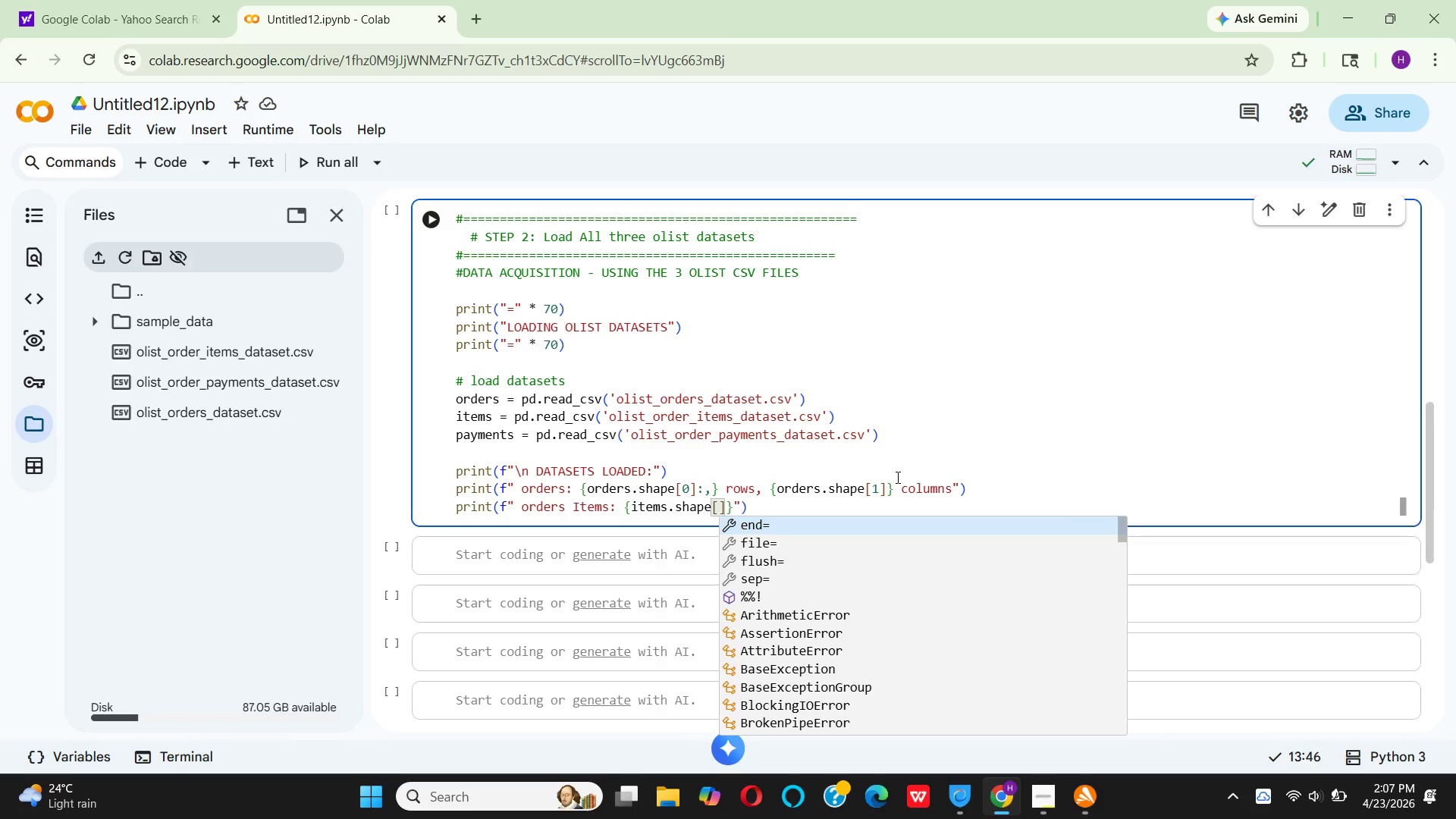 
key(0)
 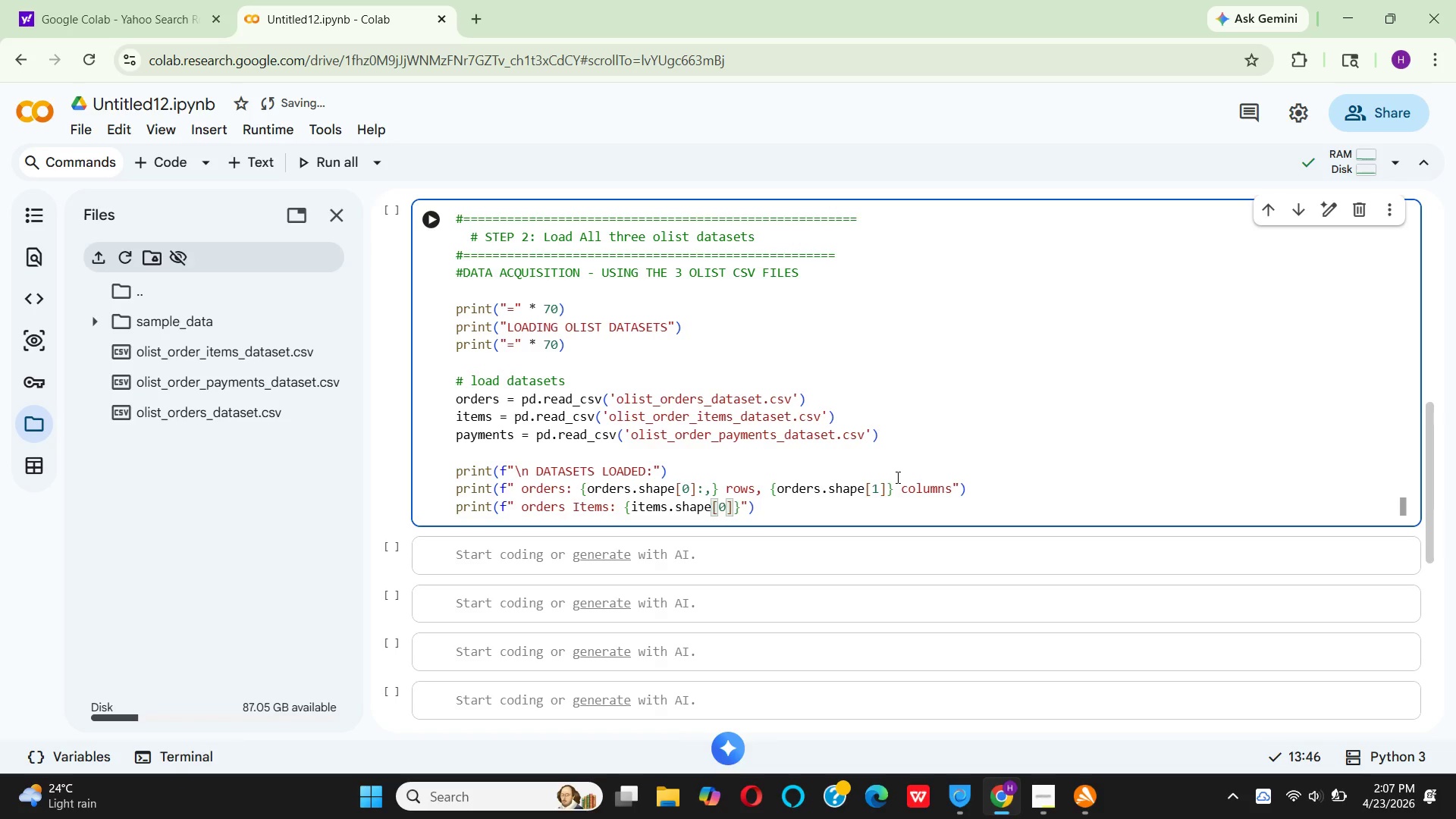 
wait(23.76)
 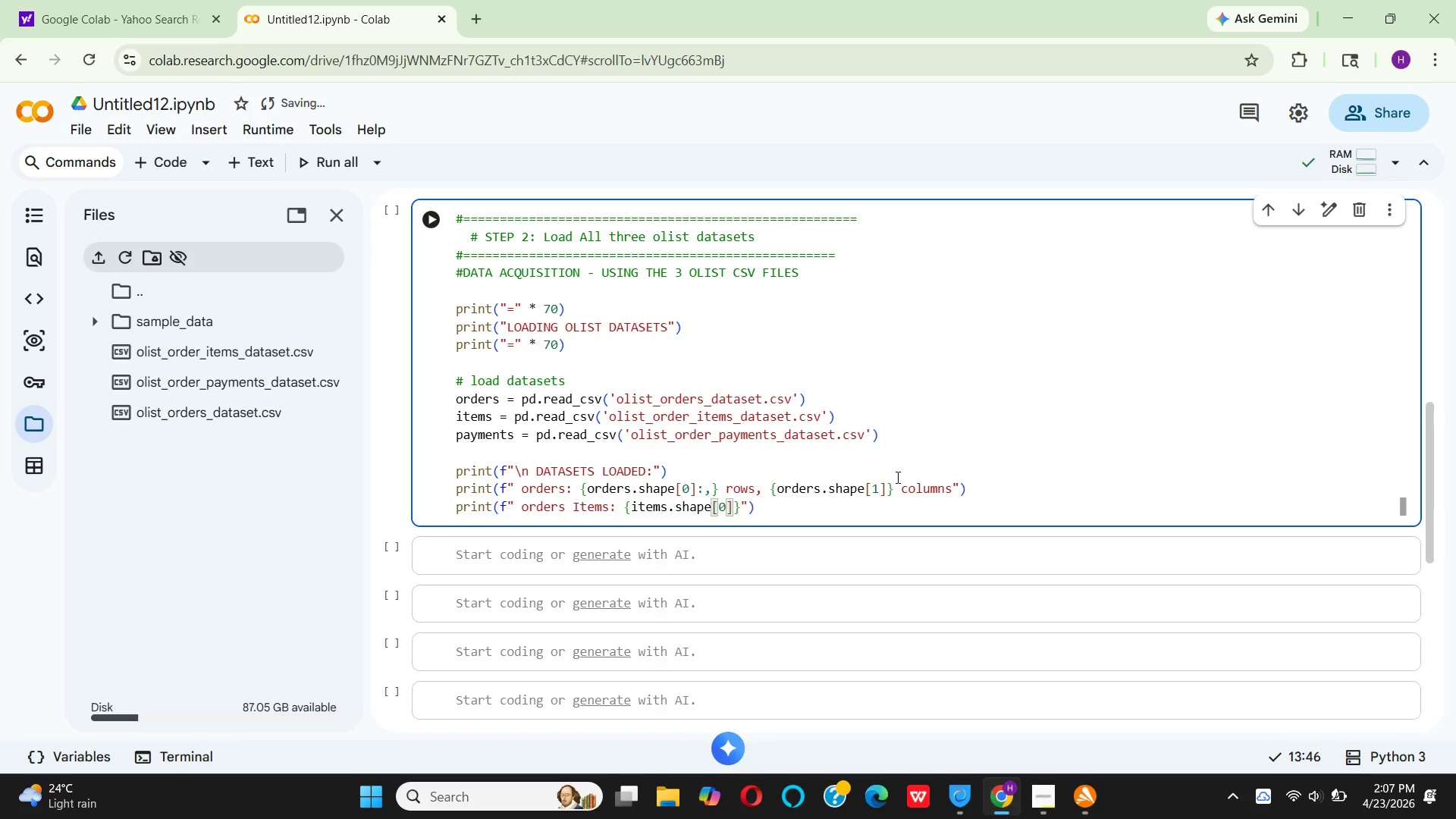 
key(ArrowRight)
 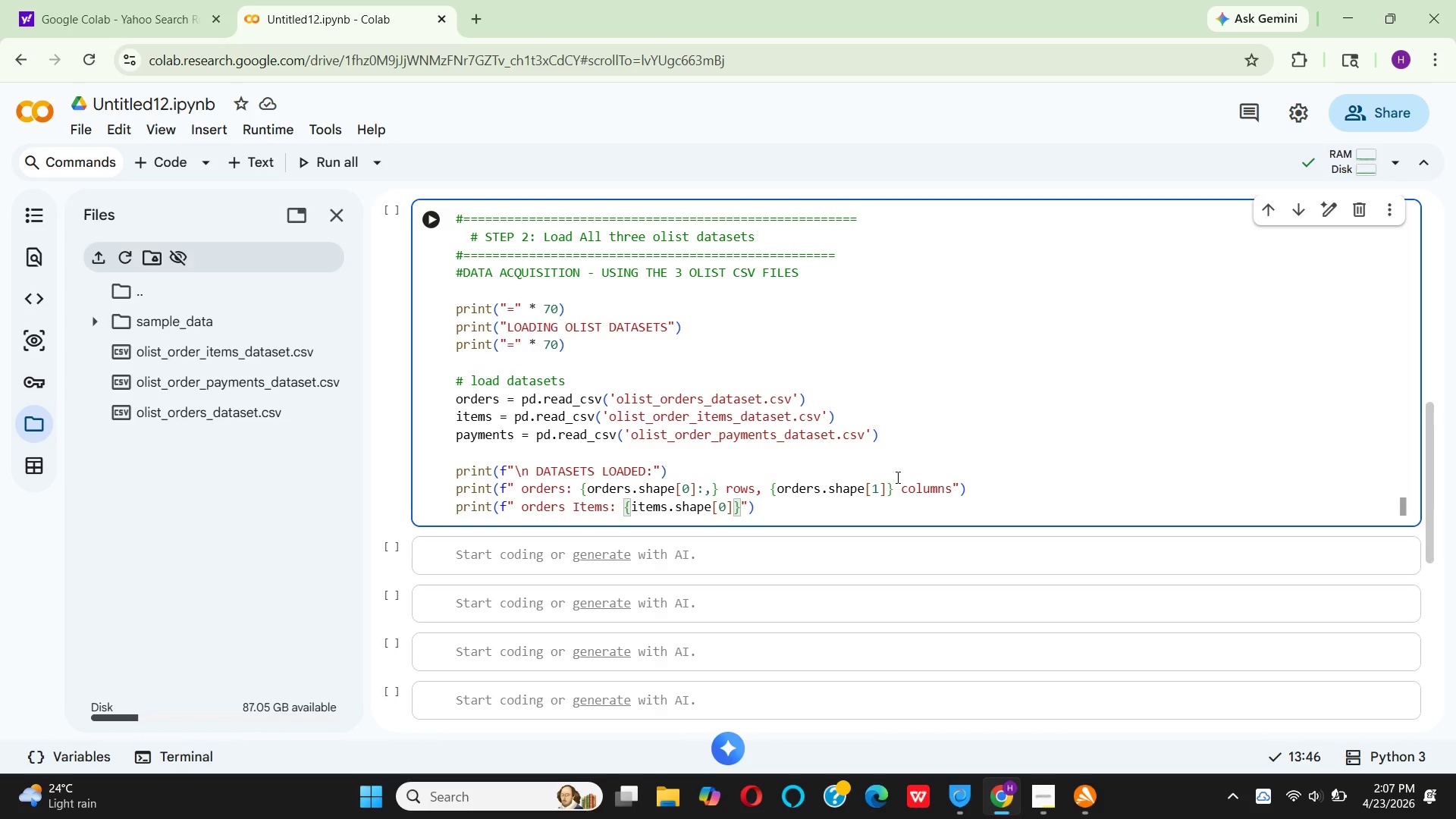 
key(Shift+Semicolon)
 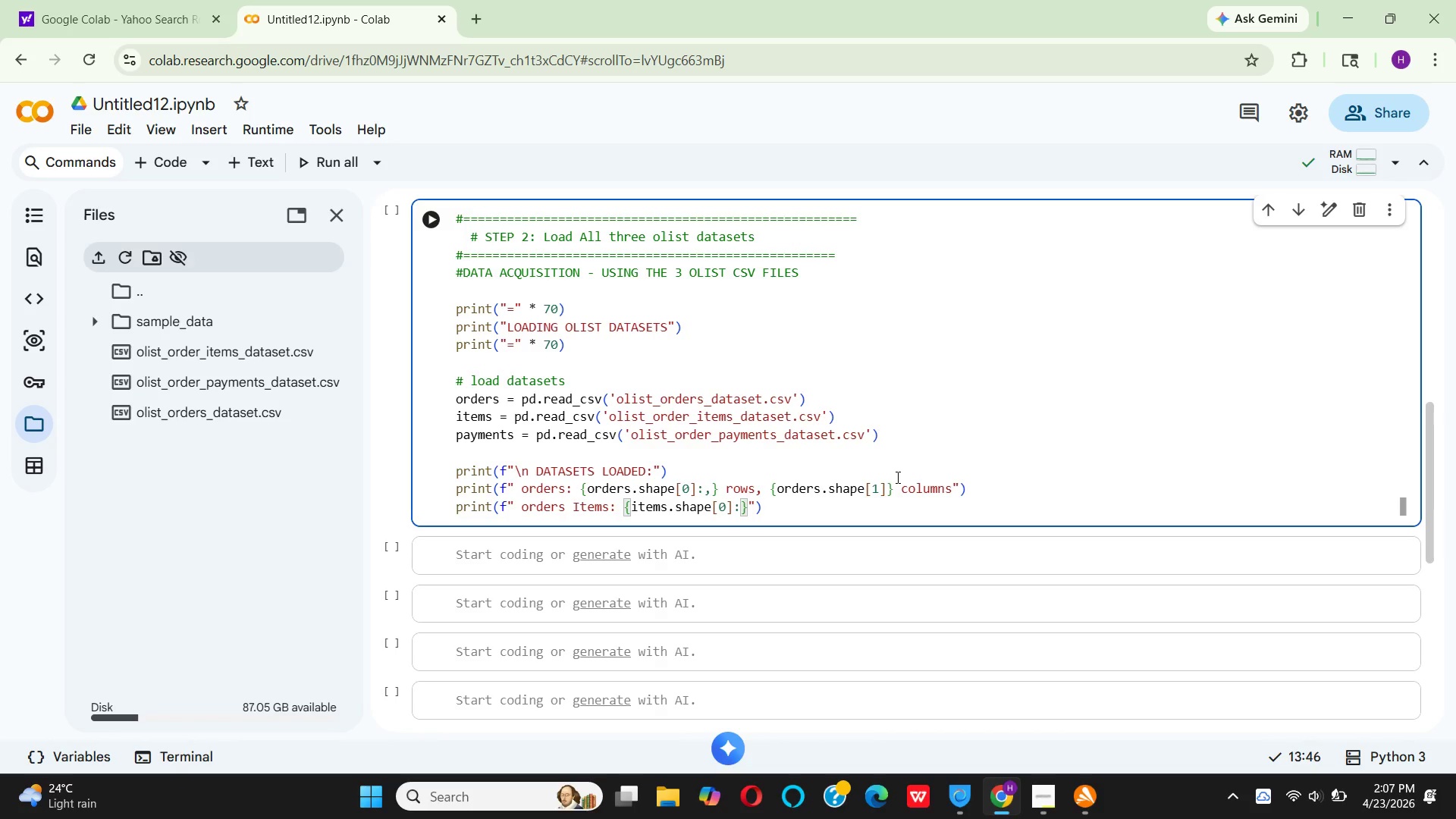 
key(Comma)
 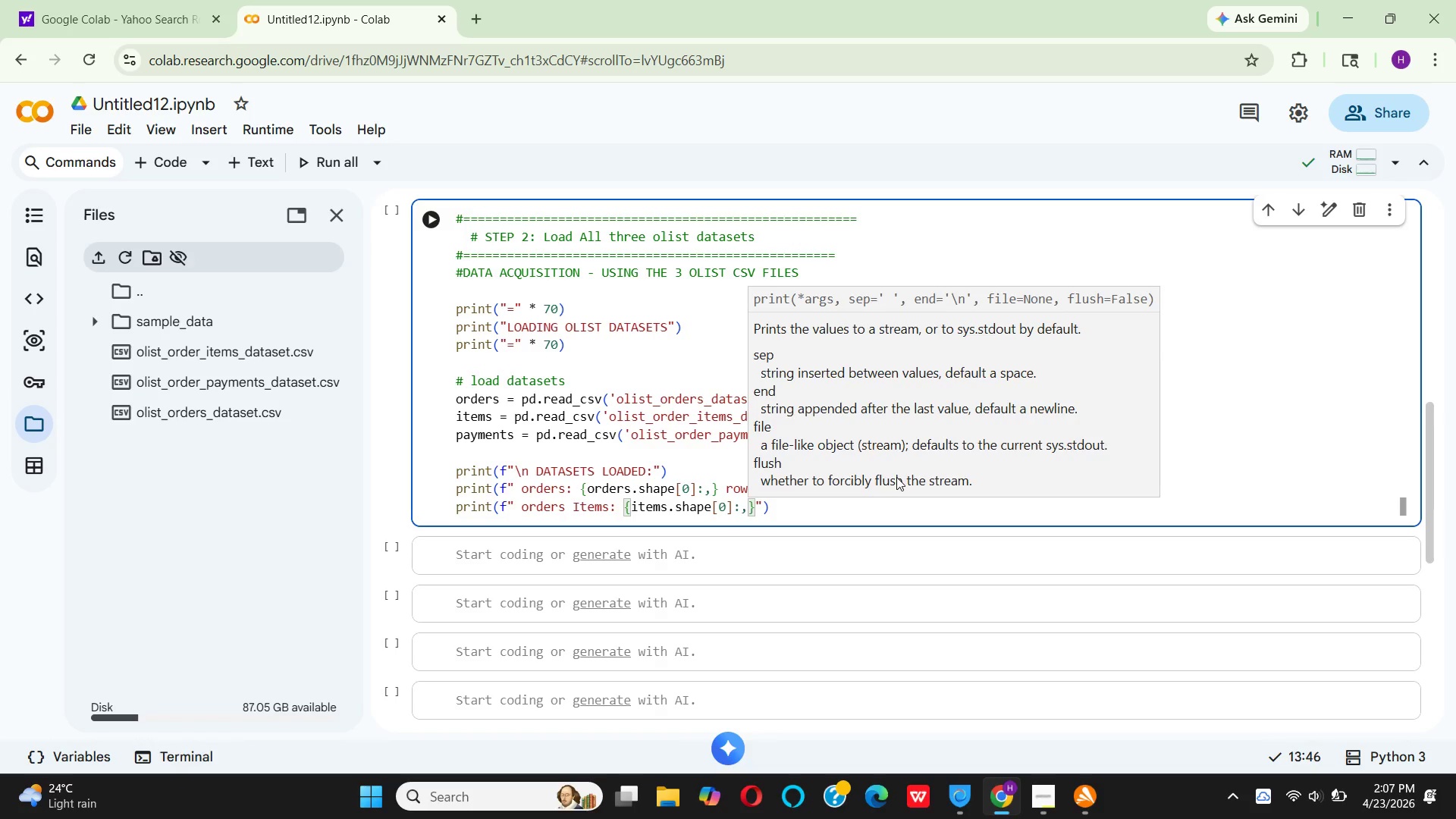 
wait(5.88)
 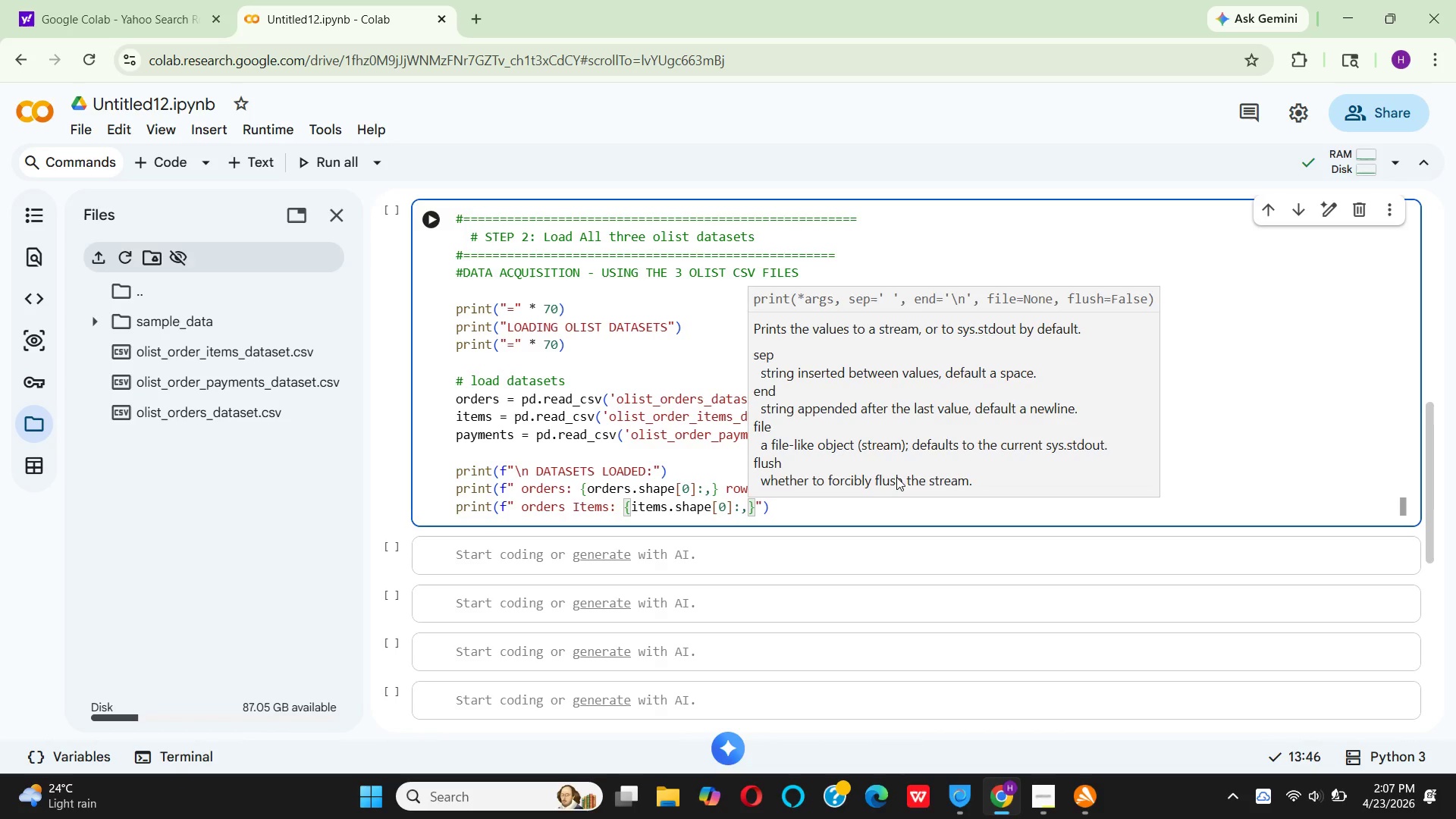 
key(ArrowRight)
 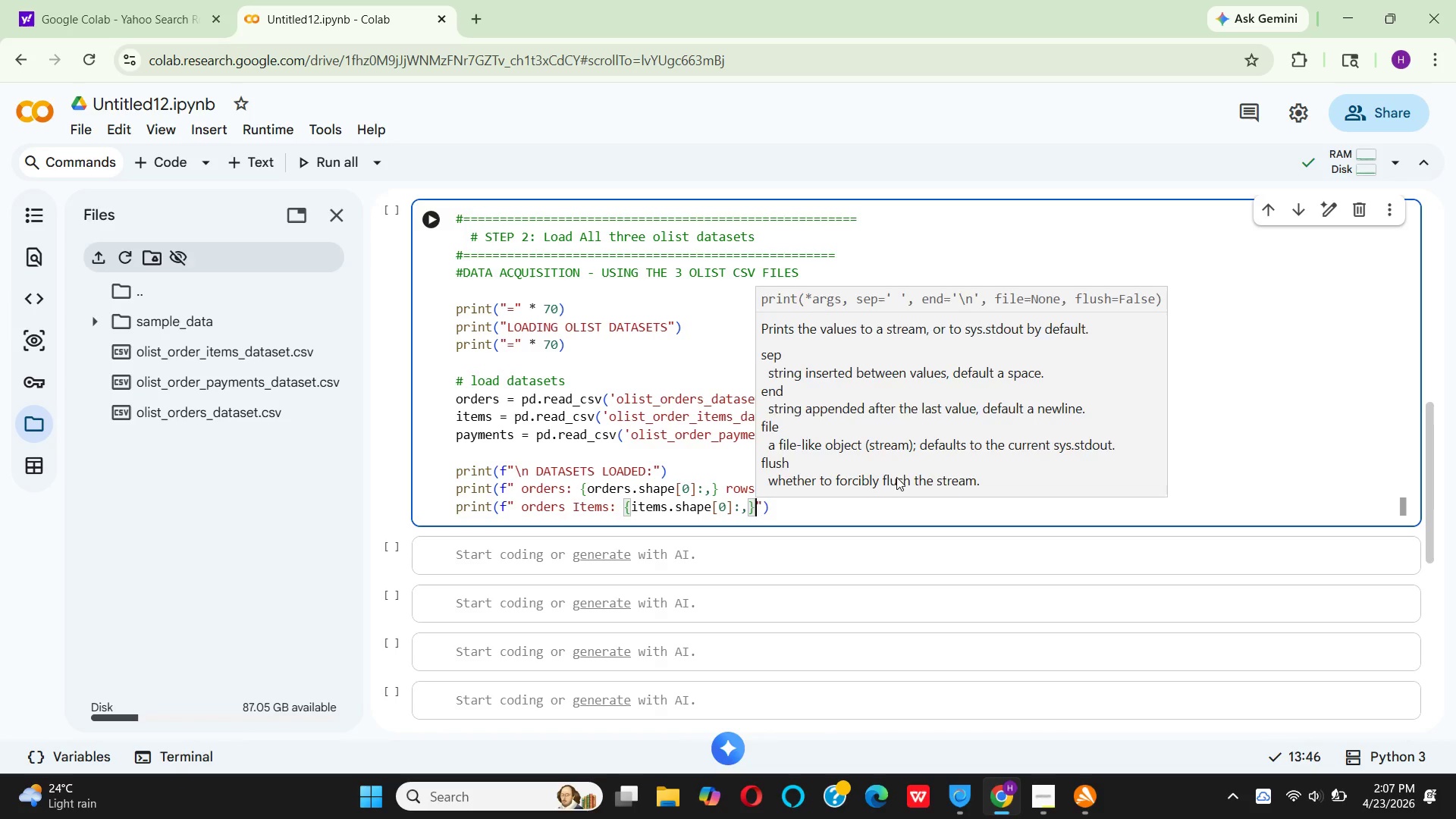 
key(Space)
 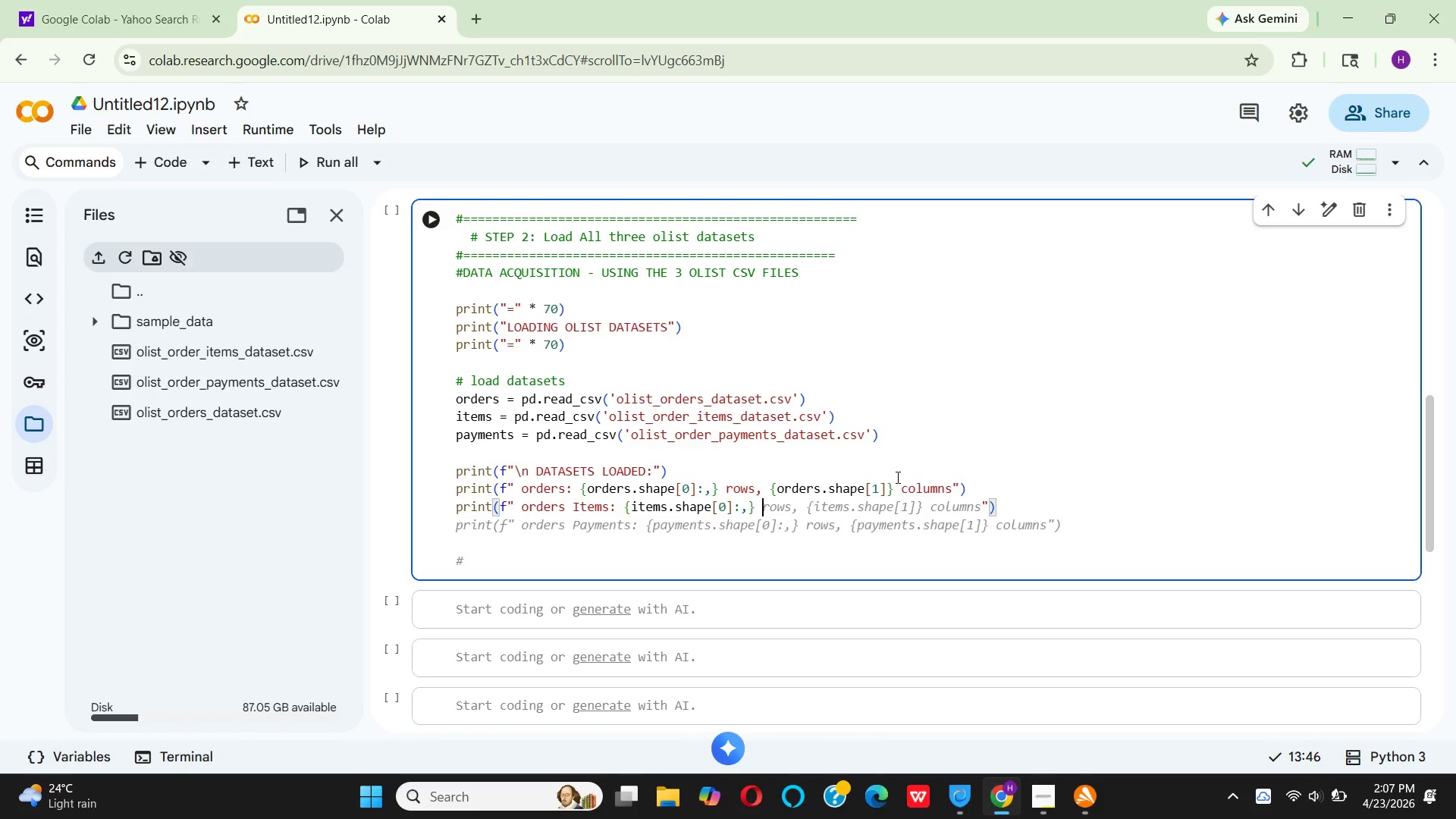 
wait(5.56)
 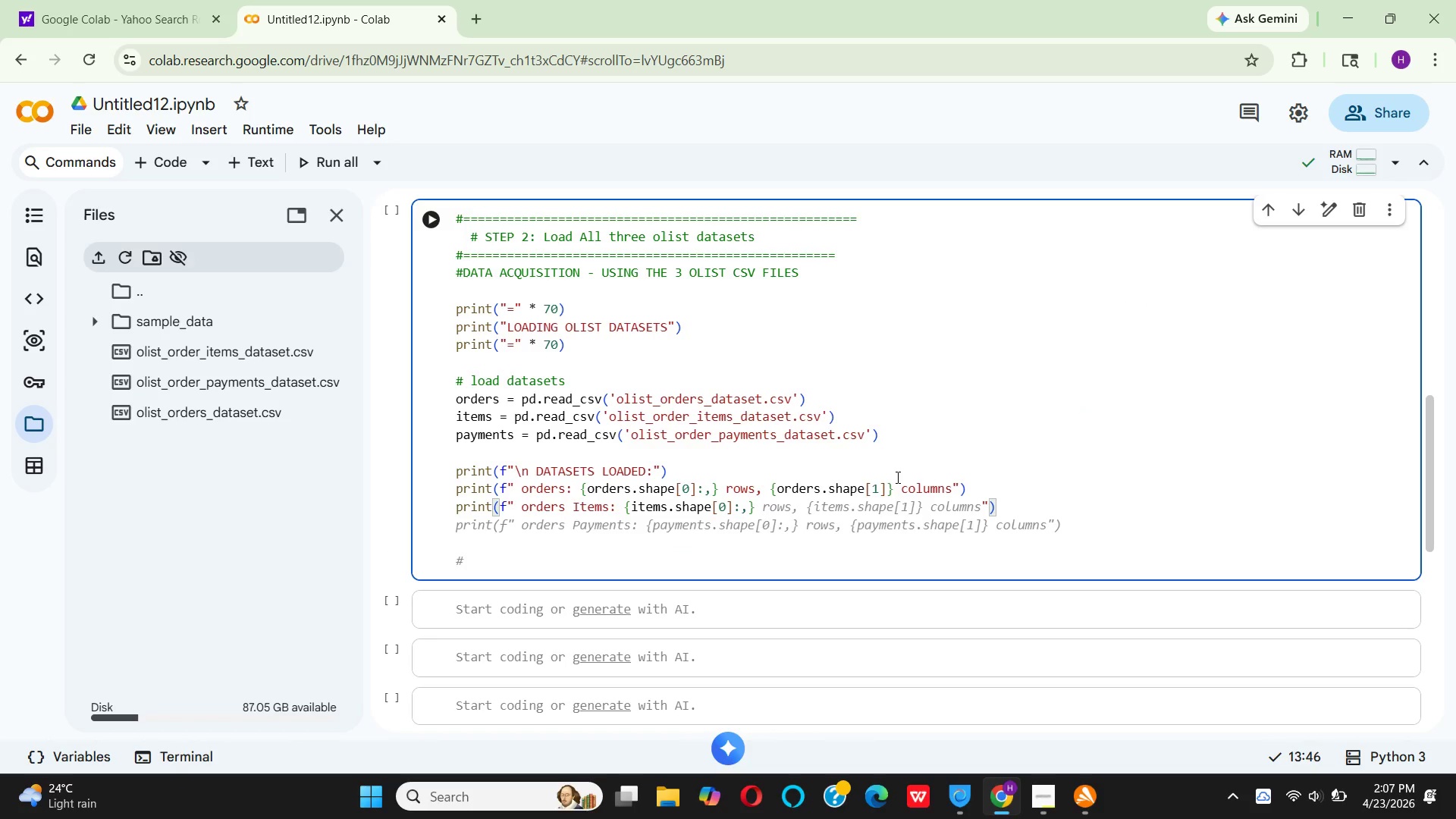 
mouse_move([834, 488])
 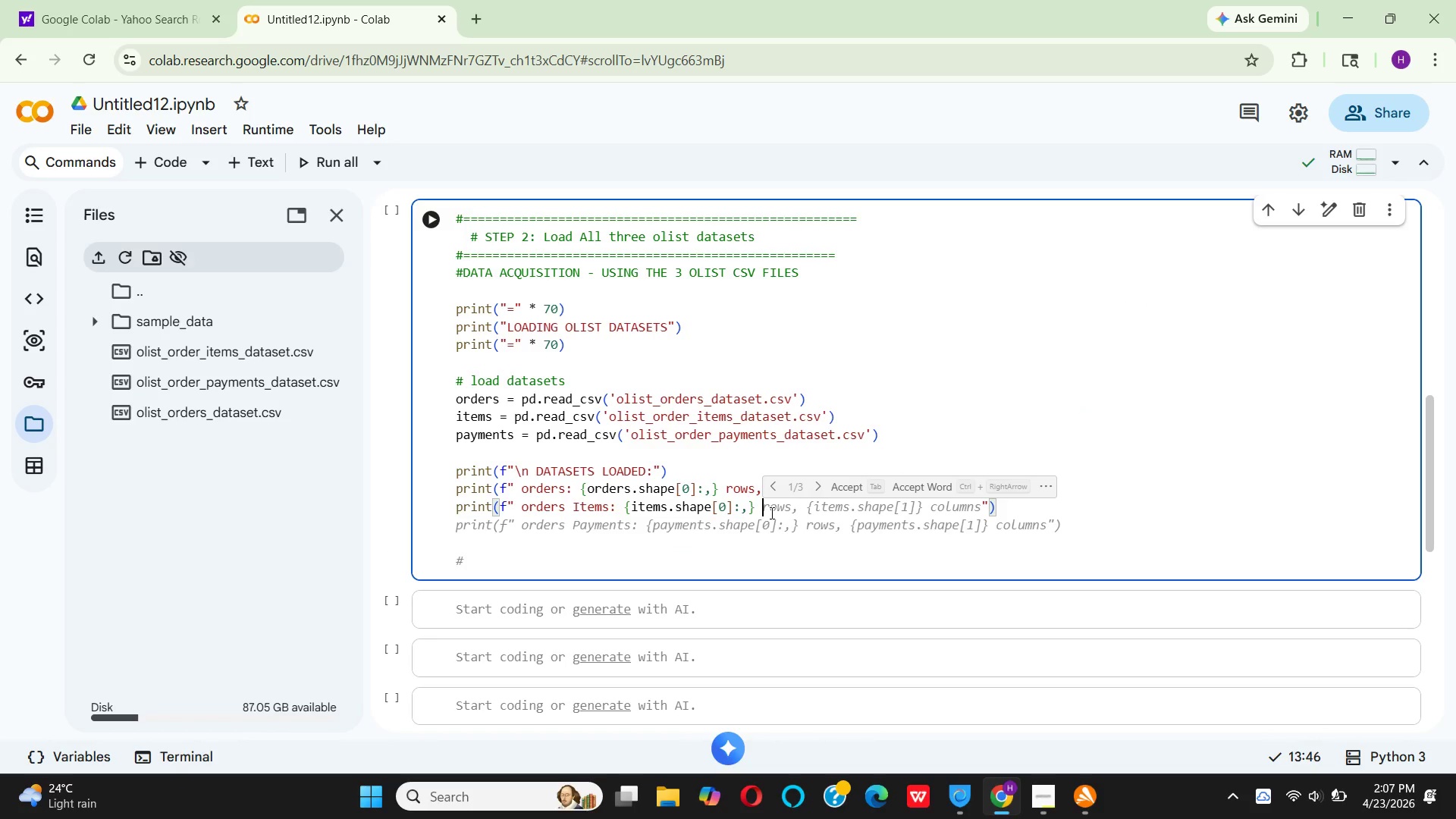 
type(rows)
 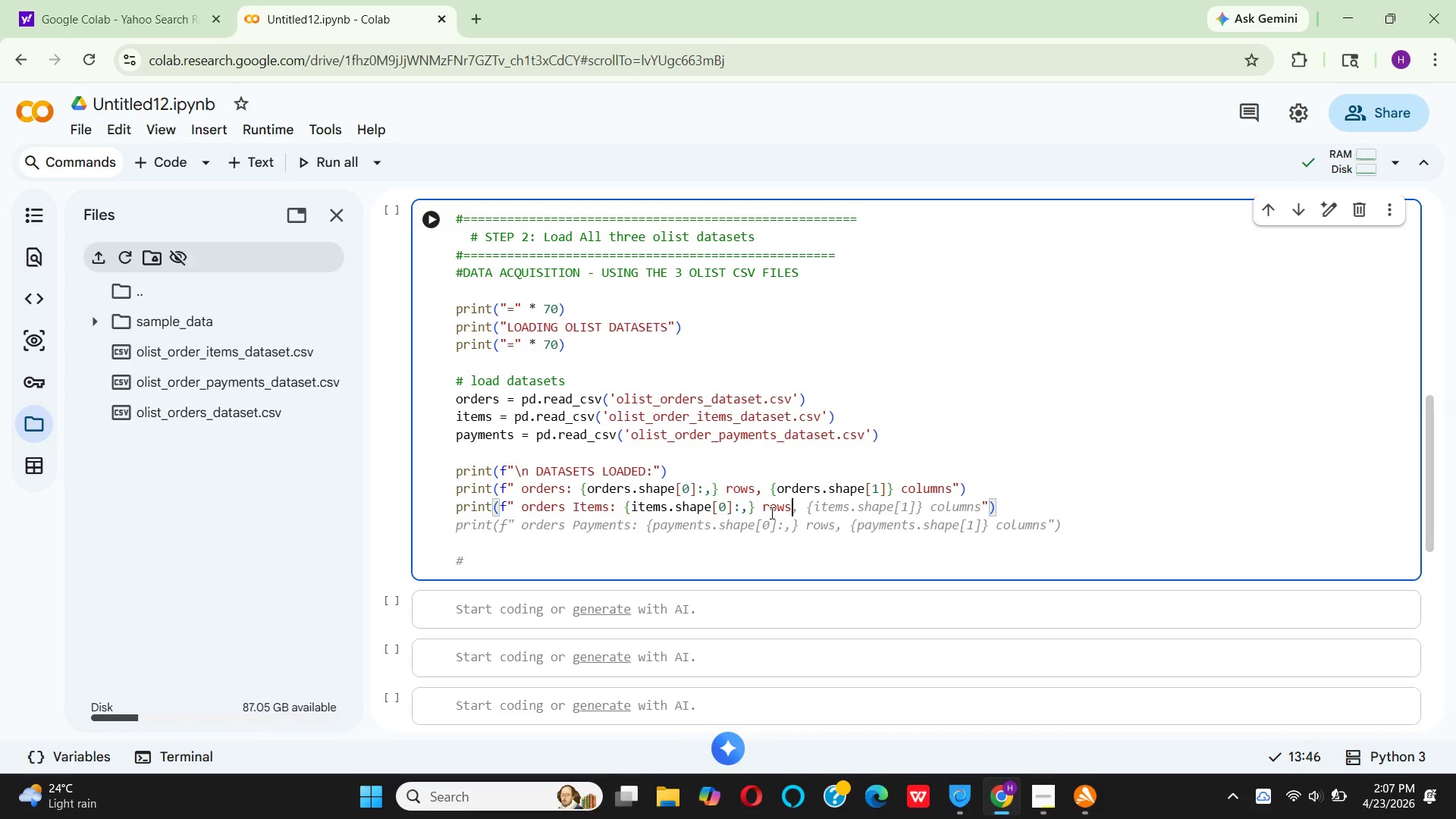 
type(, {items.sh)
 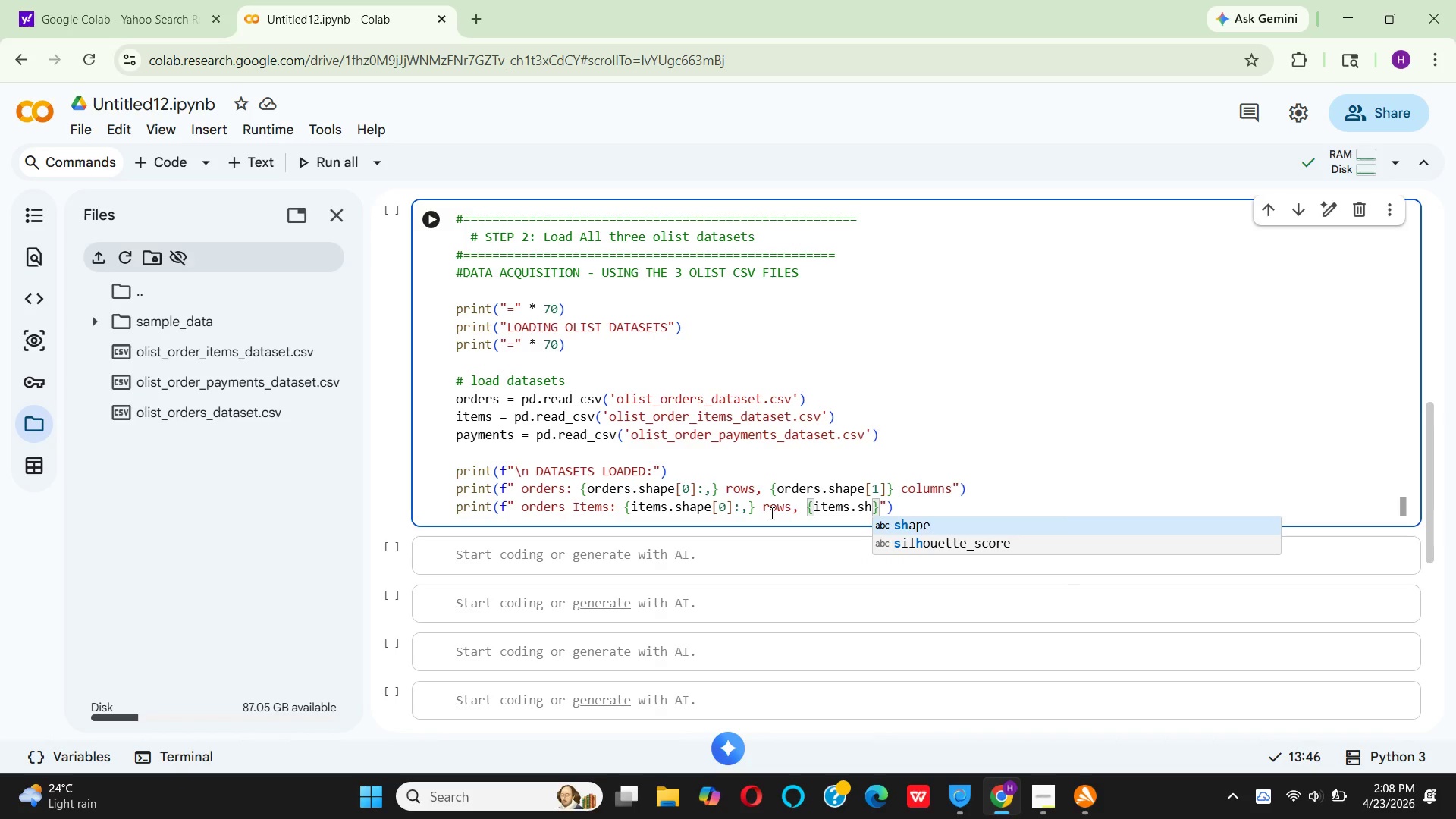 
key(Enter)
 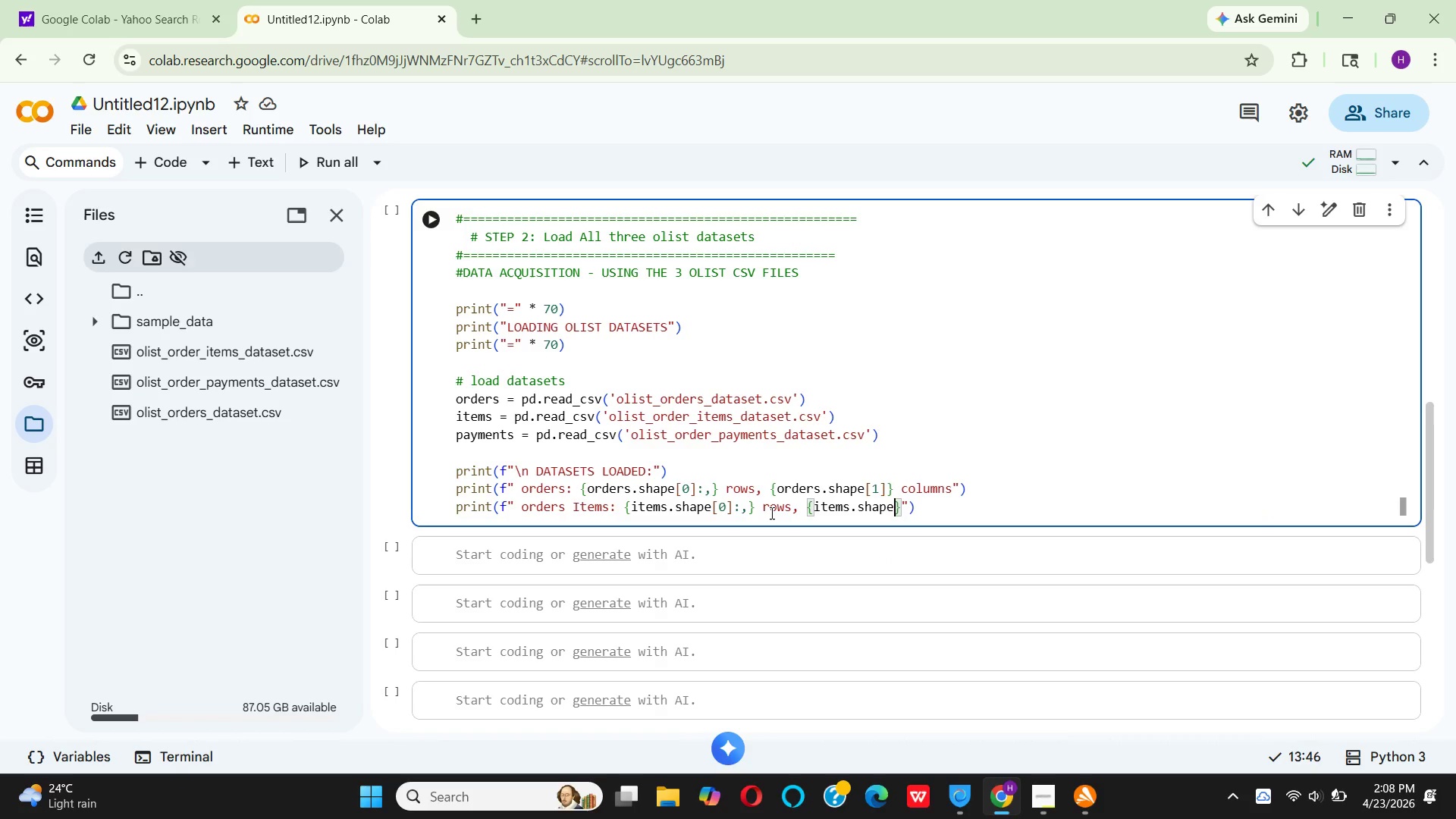 
key(BracketLeft)
 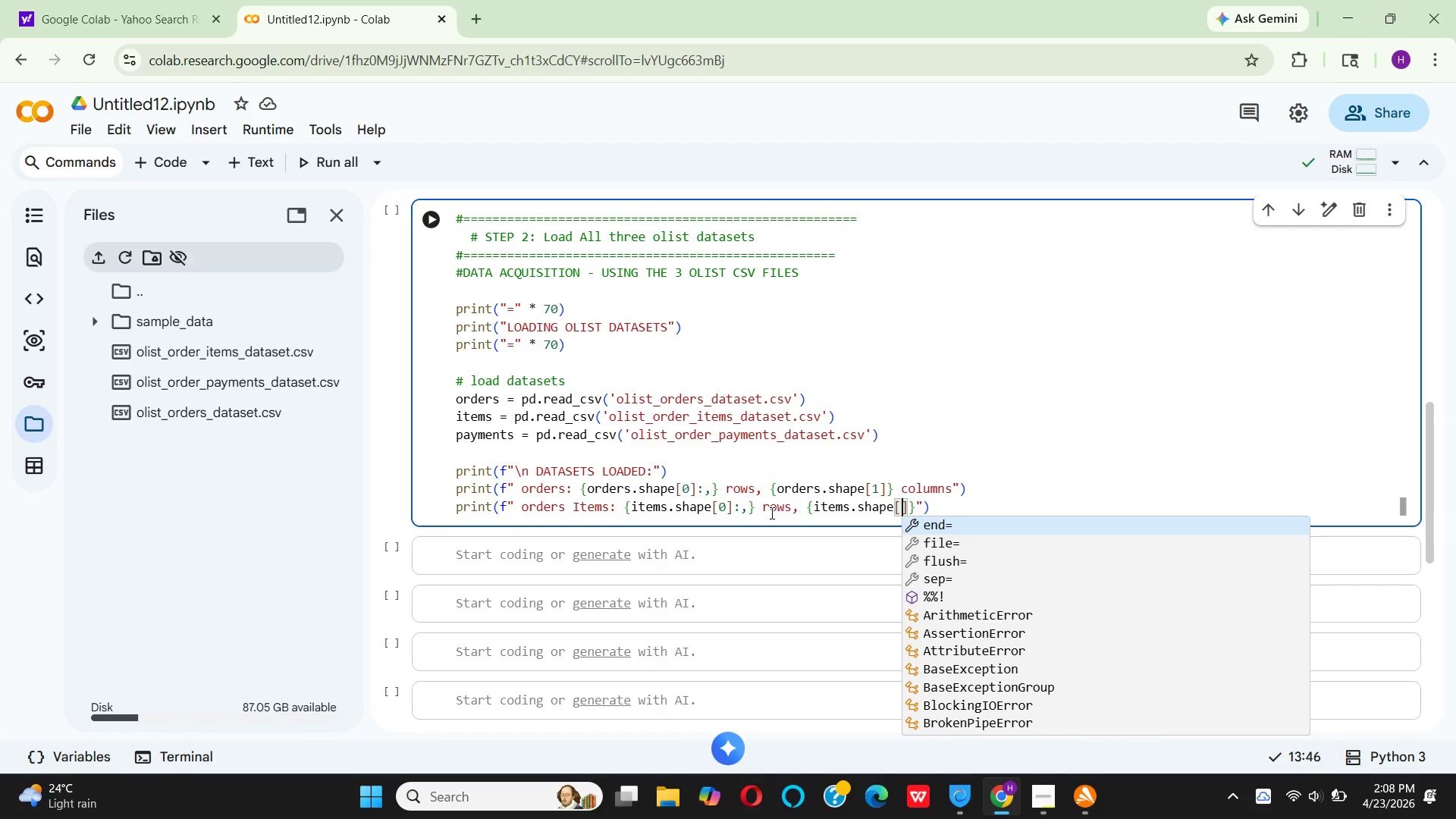 
key(1)
 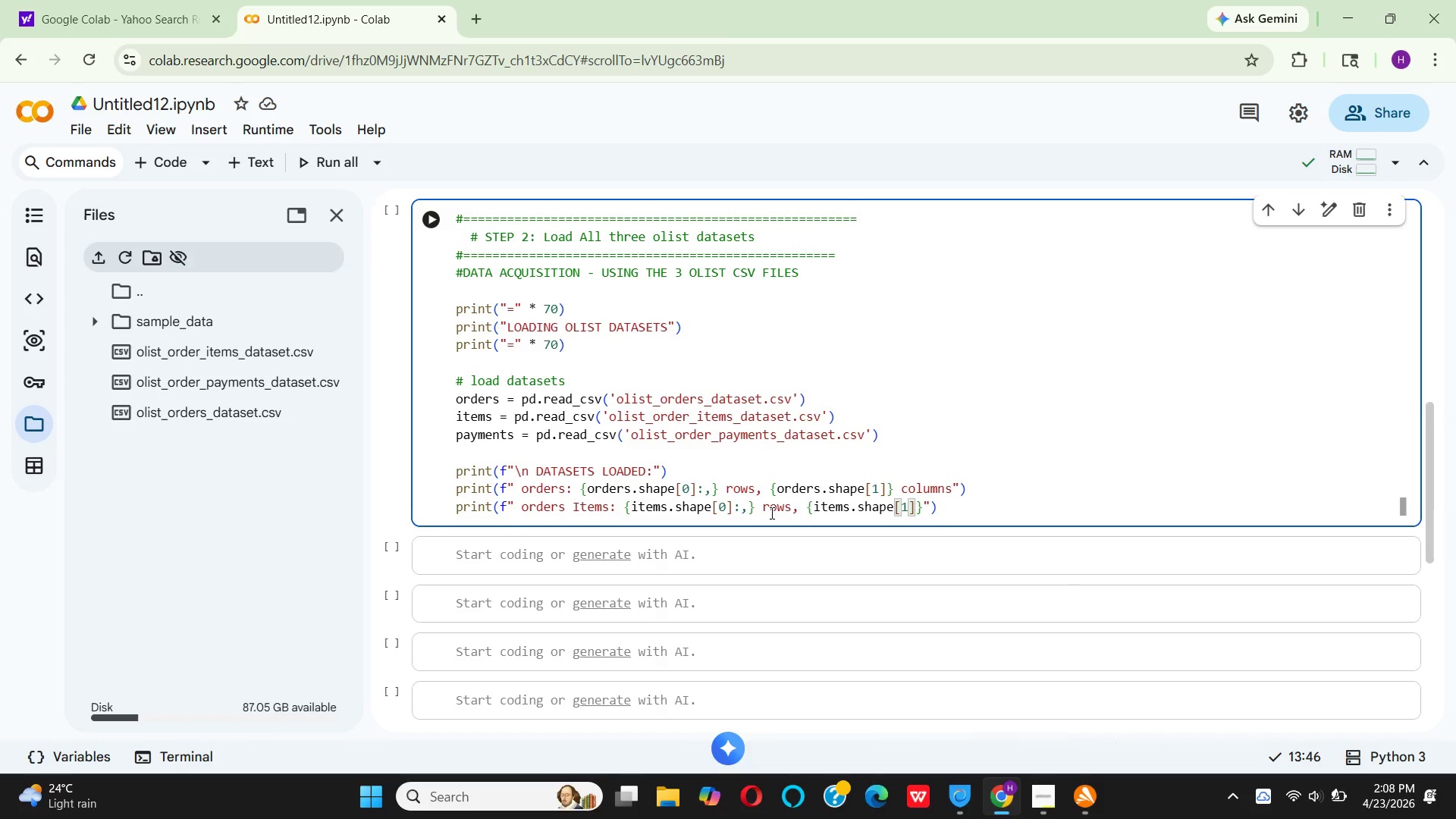 
key(ArrowRight)
 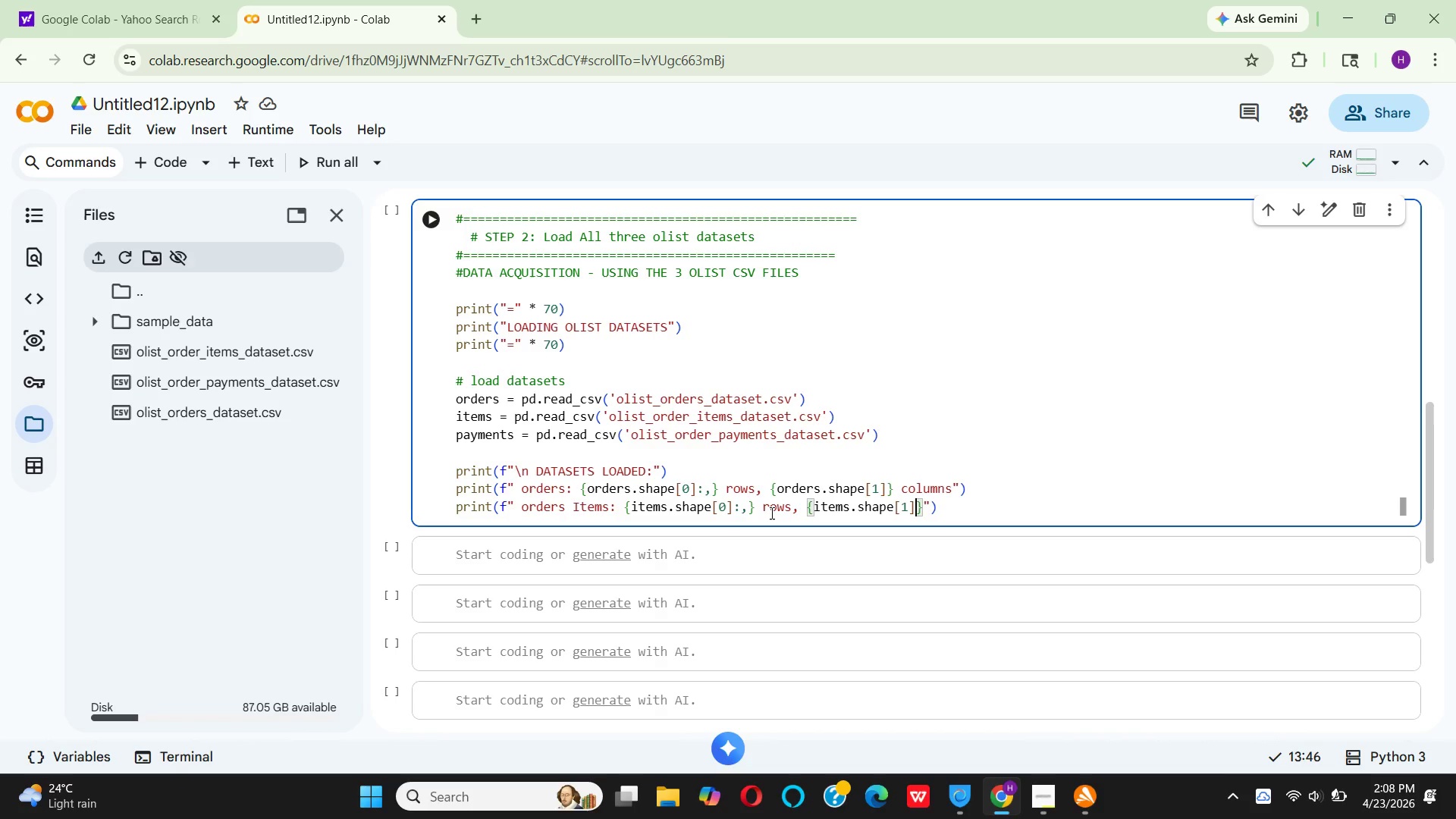 
key(ArrowRight)
 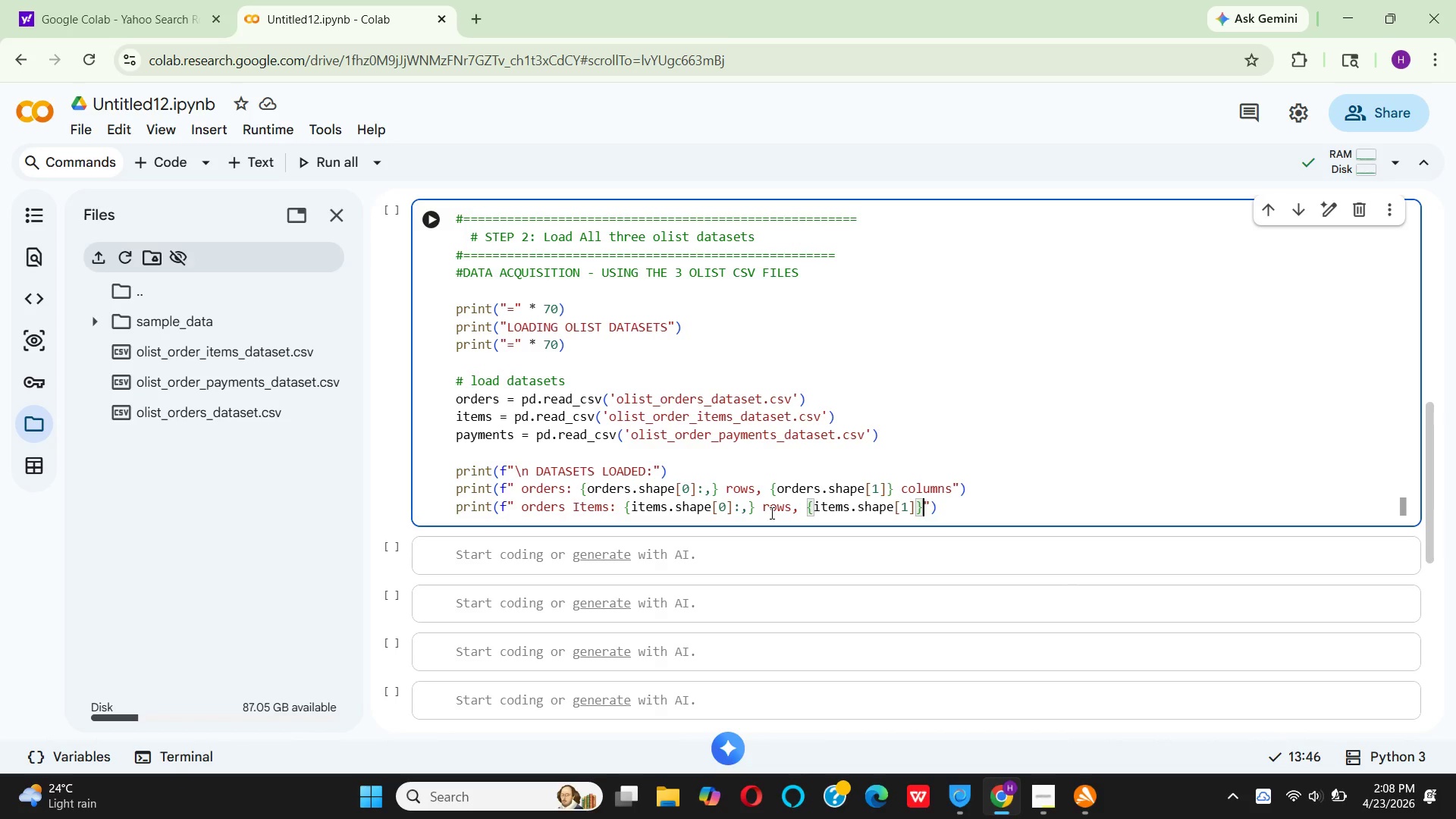 
type( columns)
 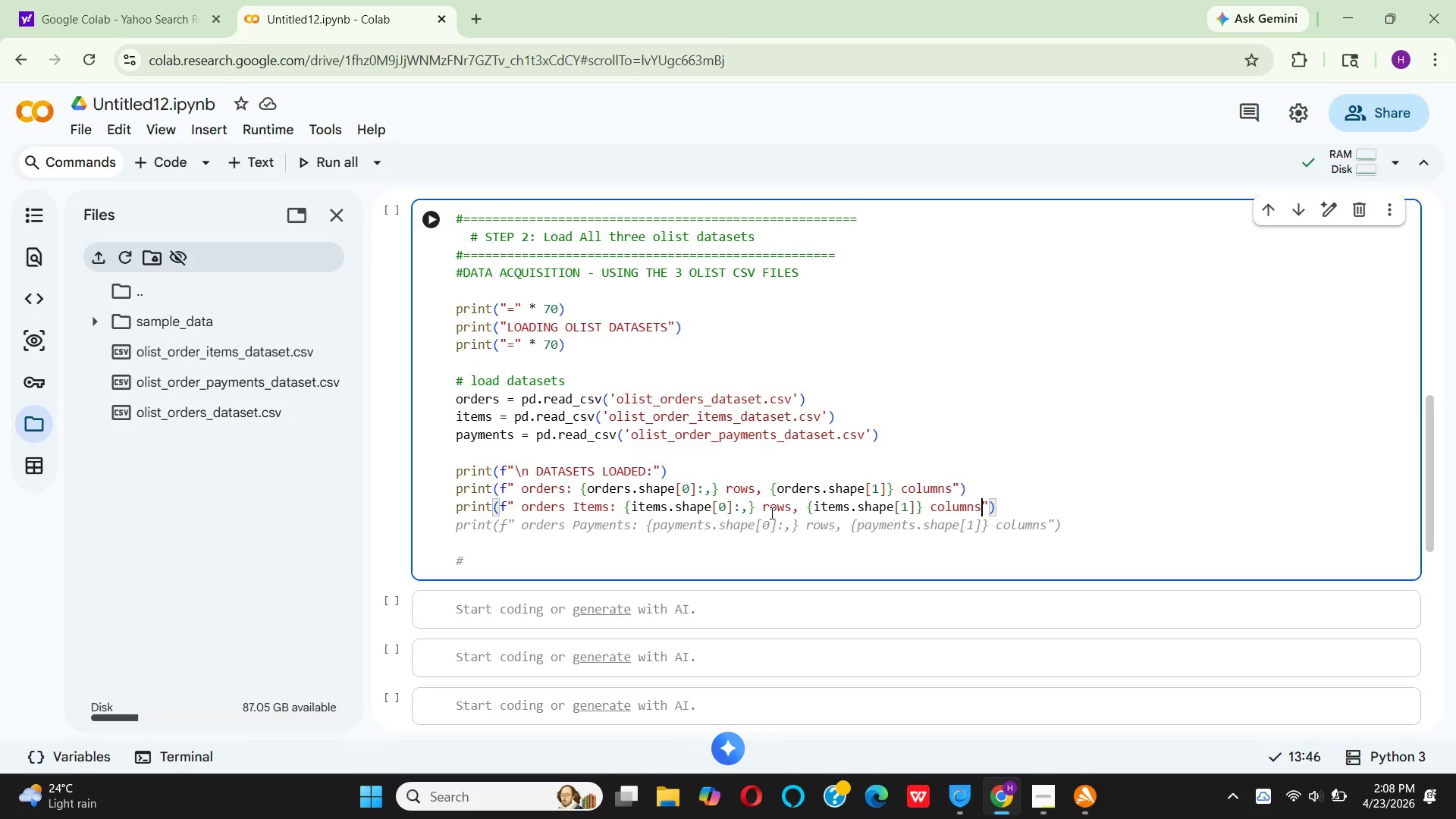 
key(ArrowRight)
 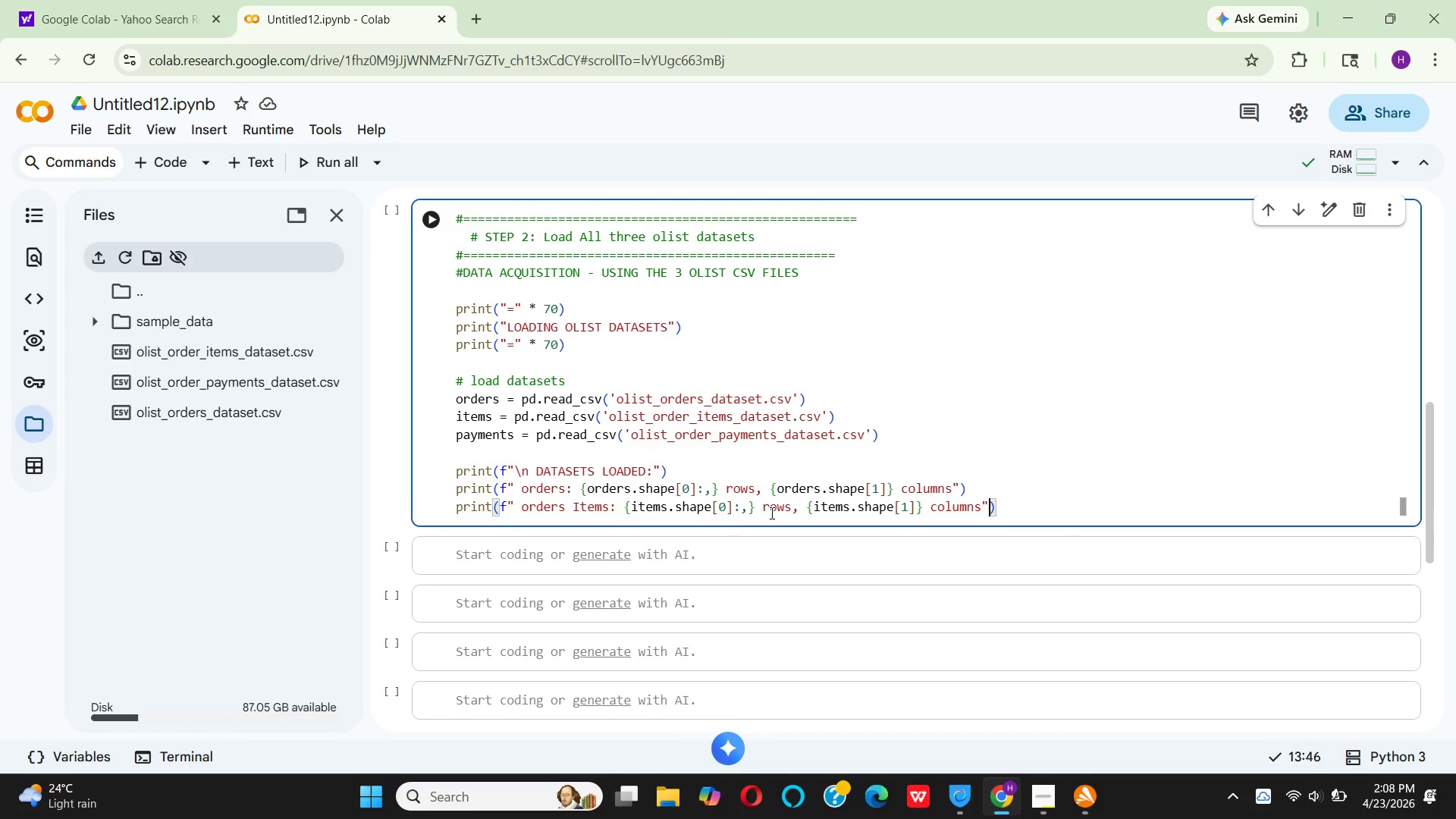 
key(ArrowRight)
 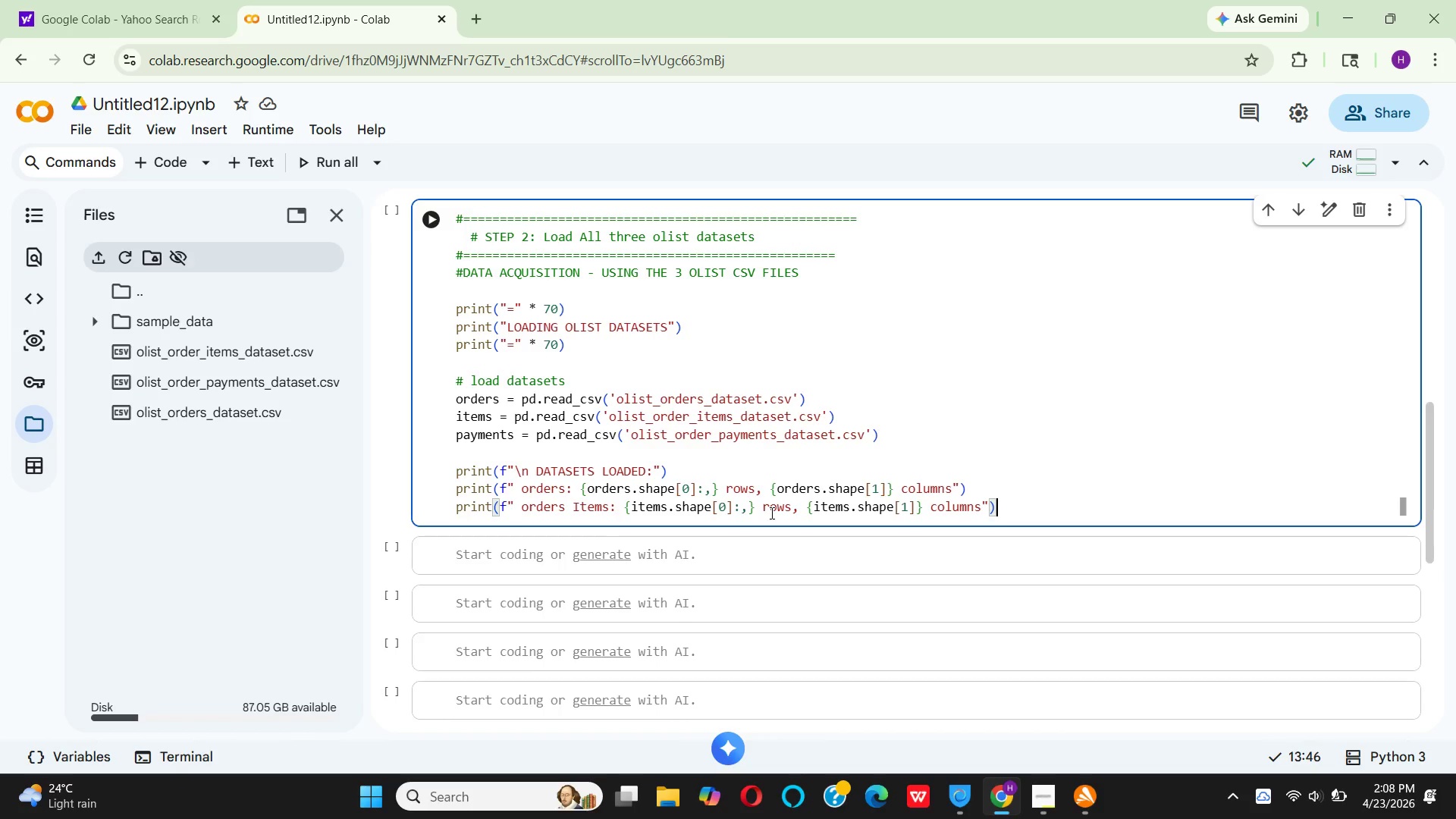 
key(Enter)
 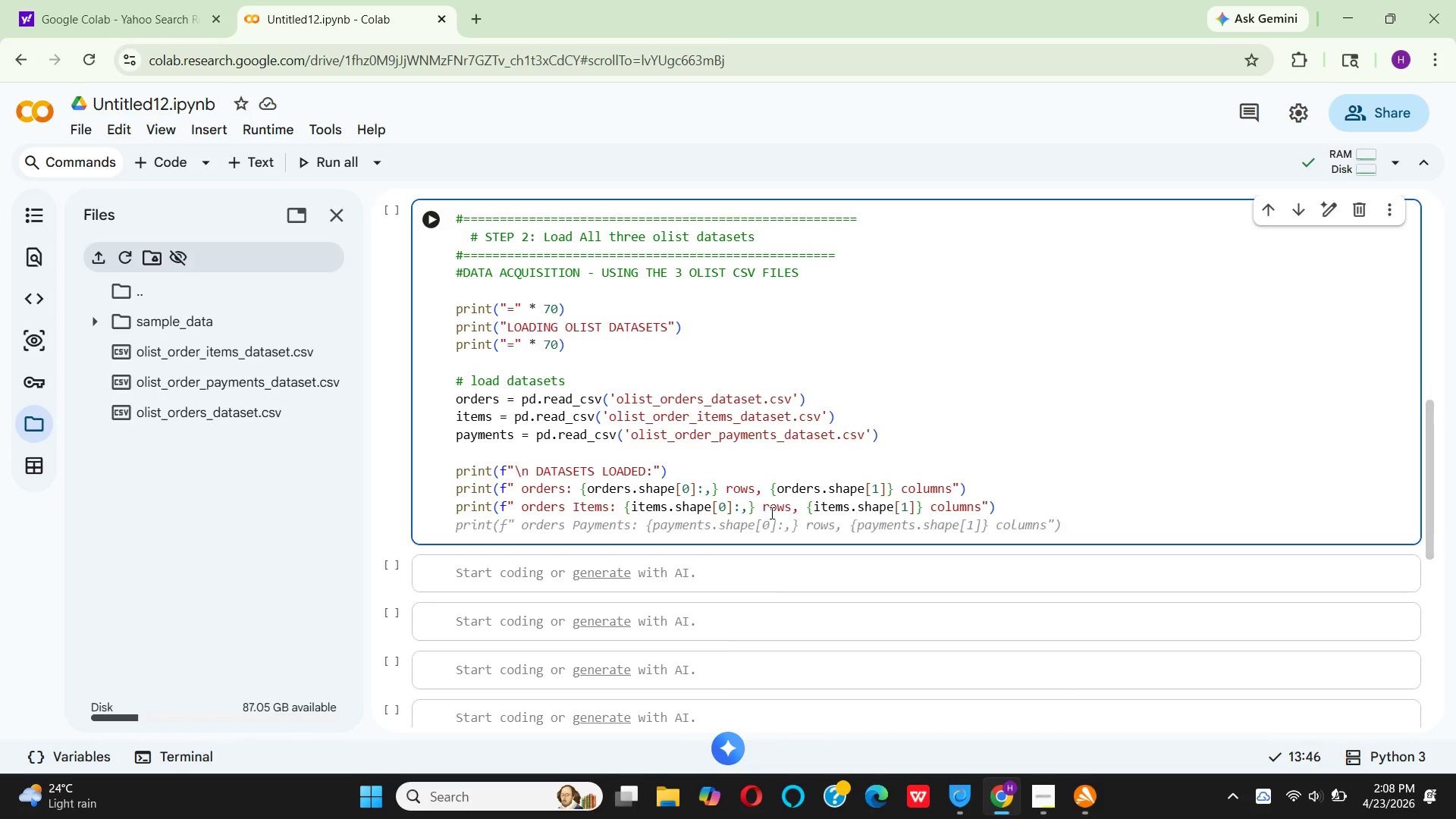 
key(P)
 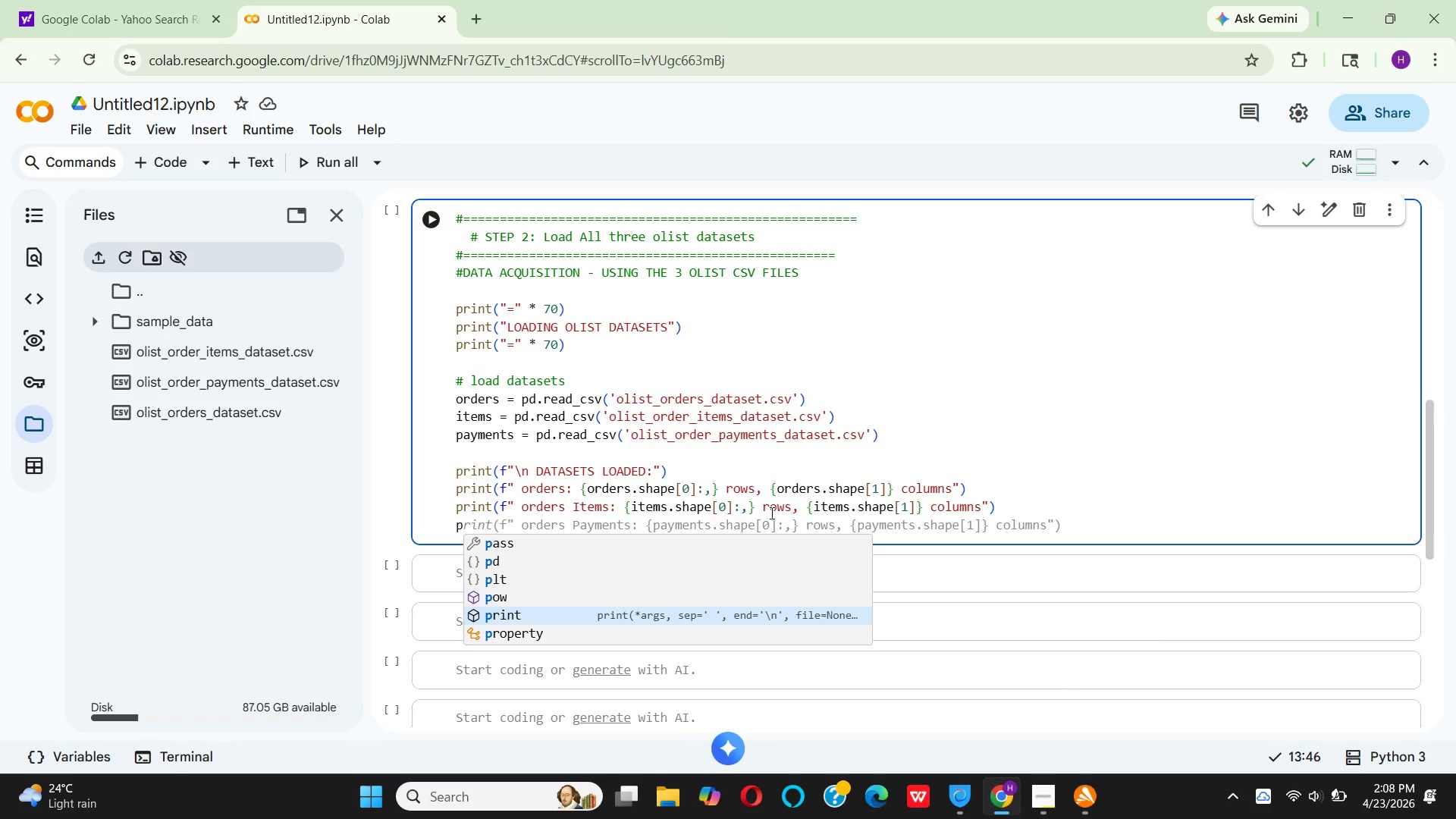 
key(Enter)
 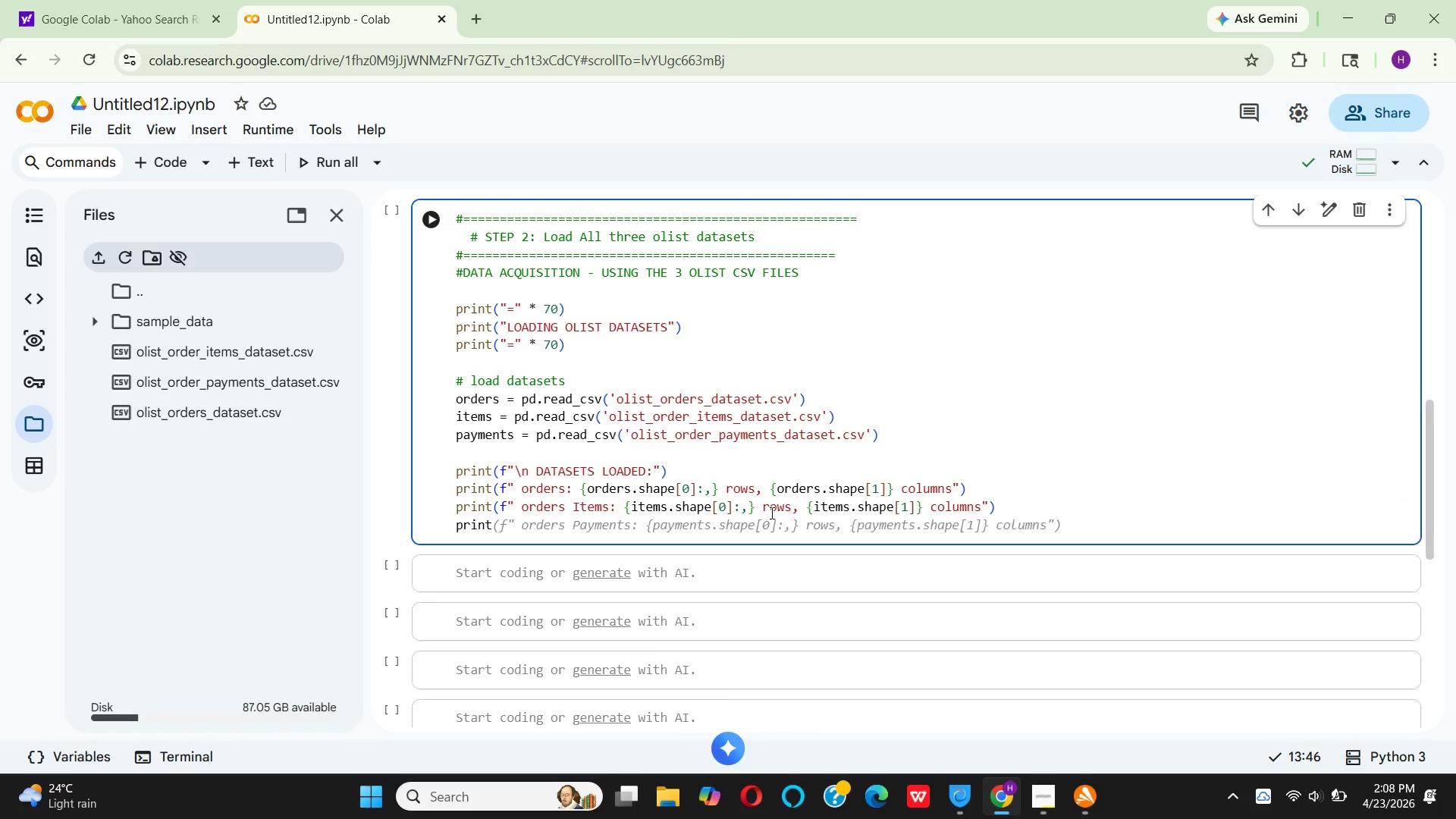 
type((f" )
 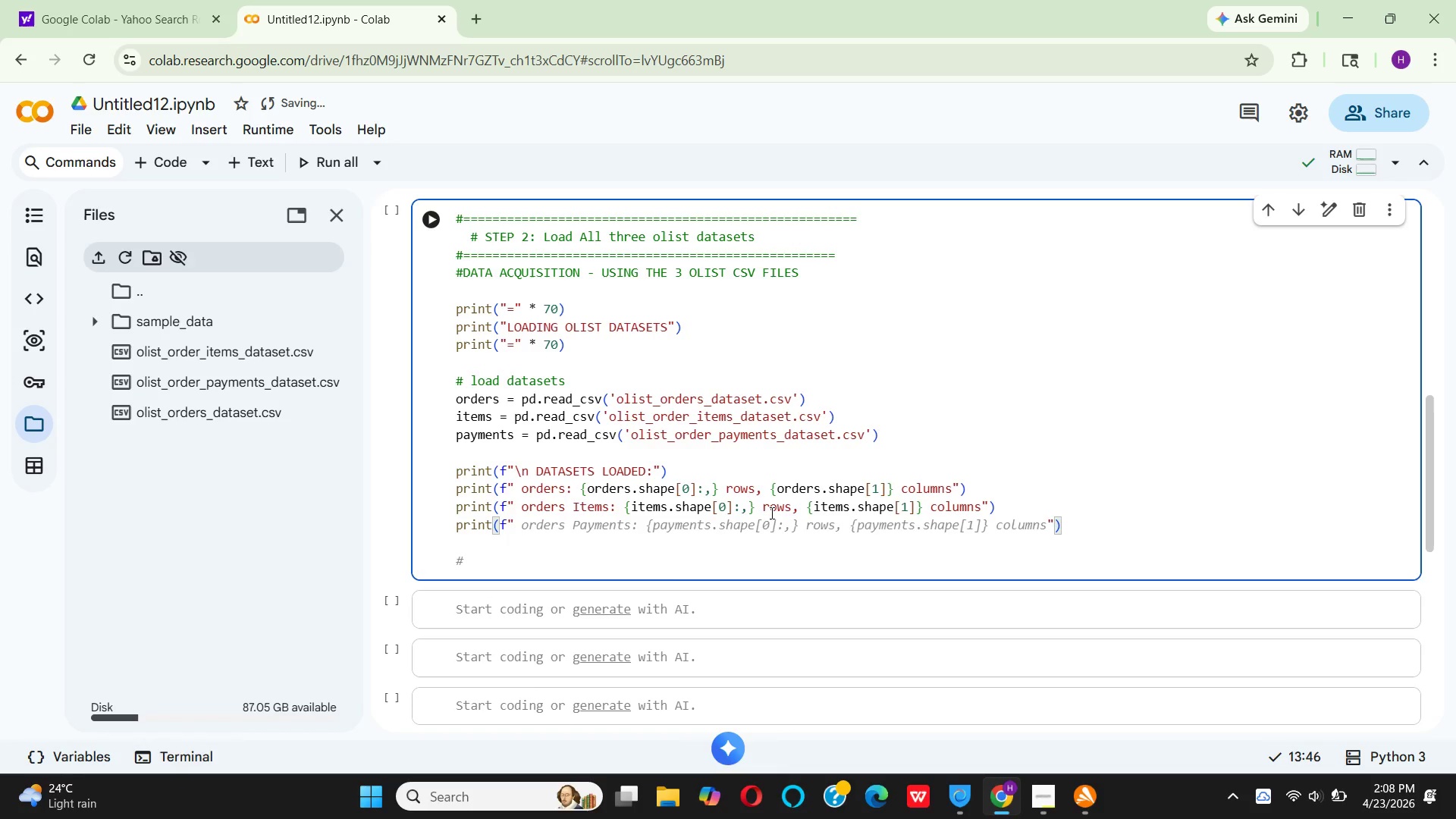 
wait(5.25)
 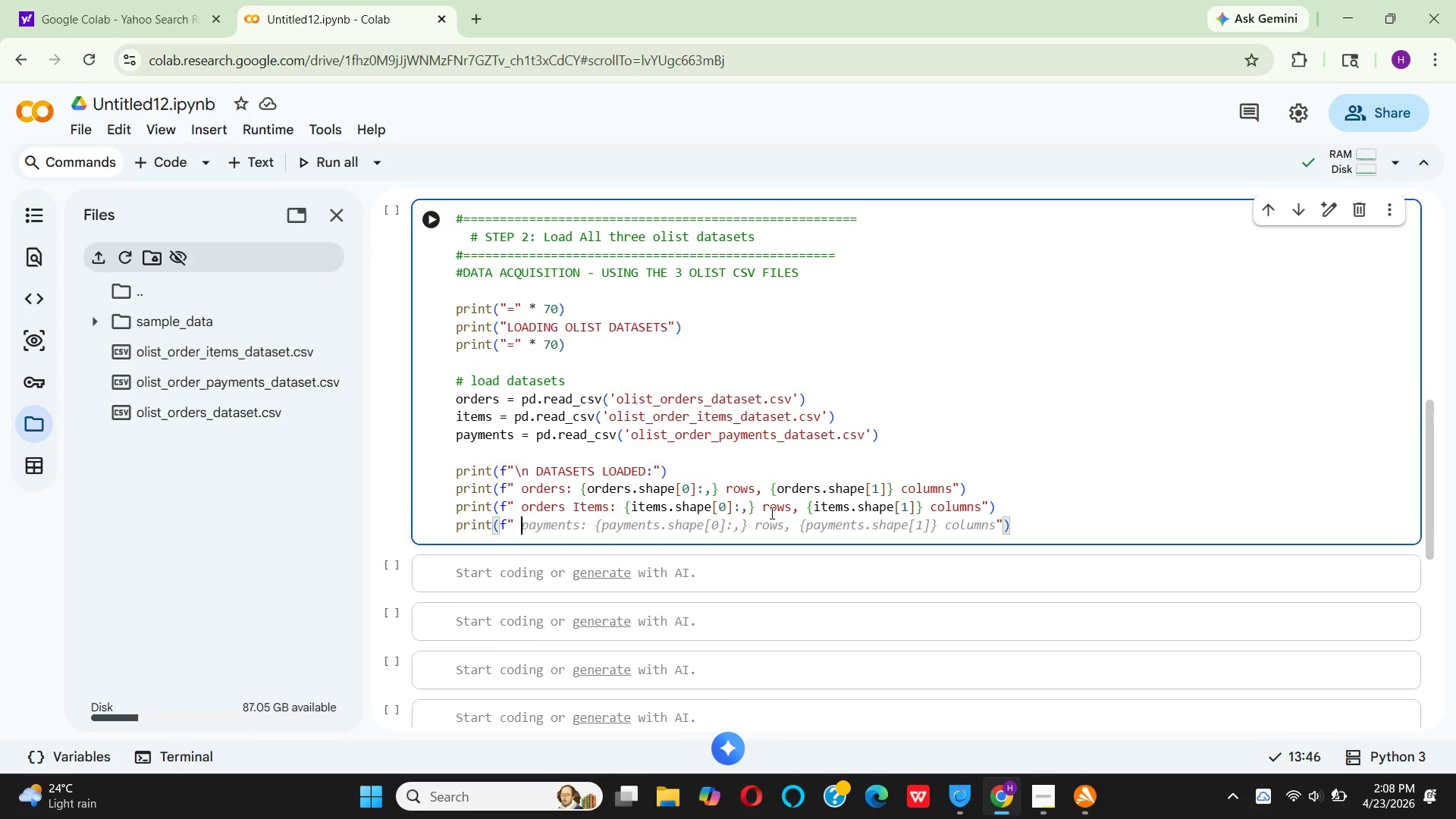 
type(payments: {)
 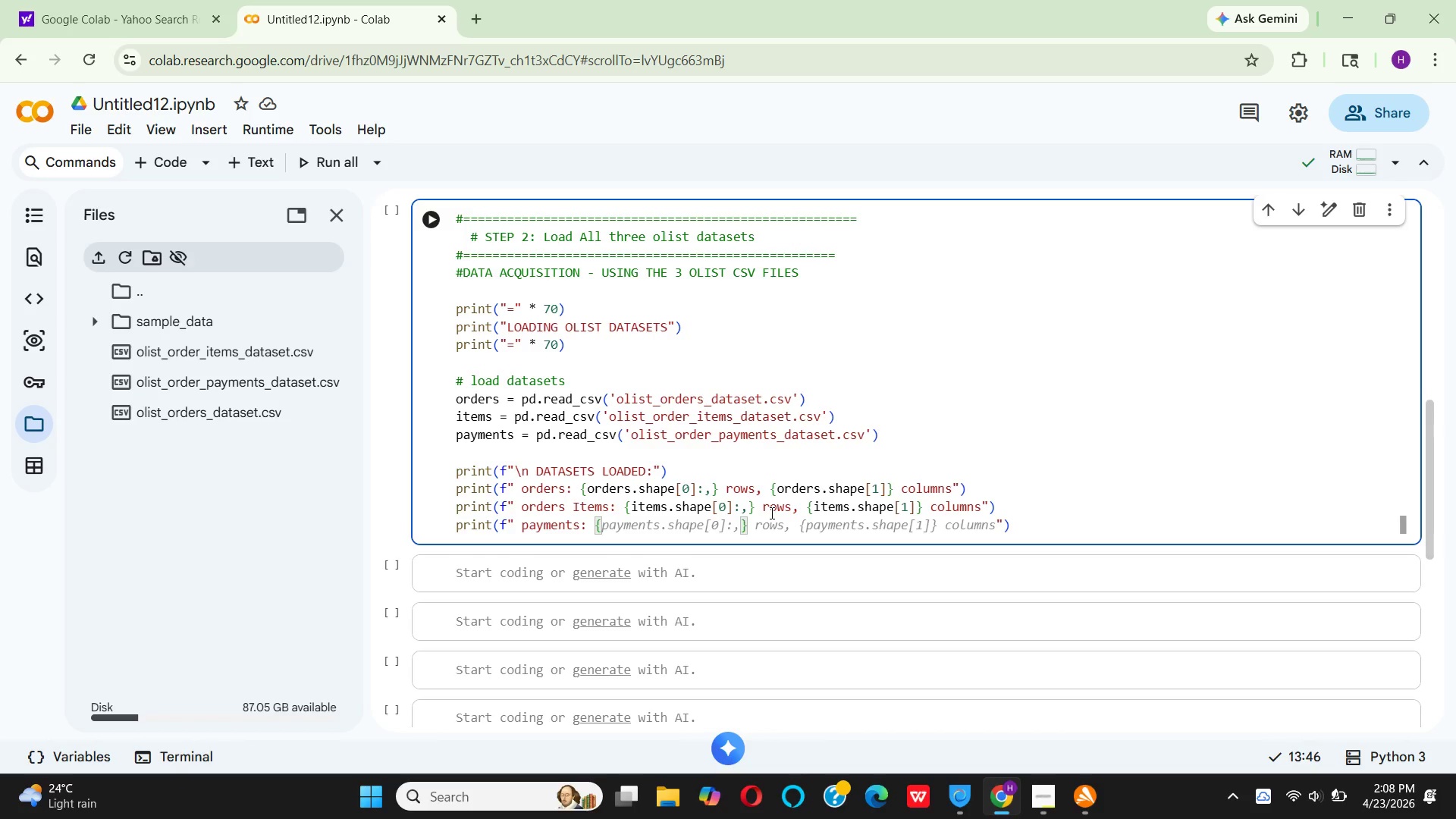 
type(payme)
 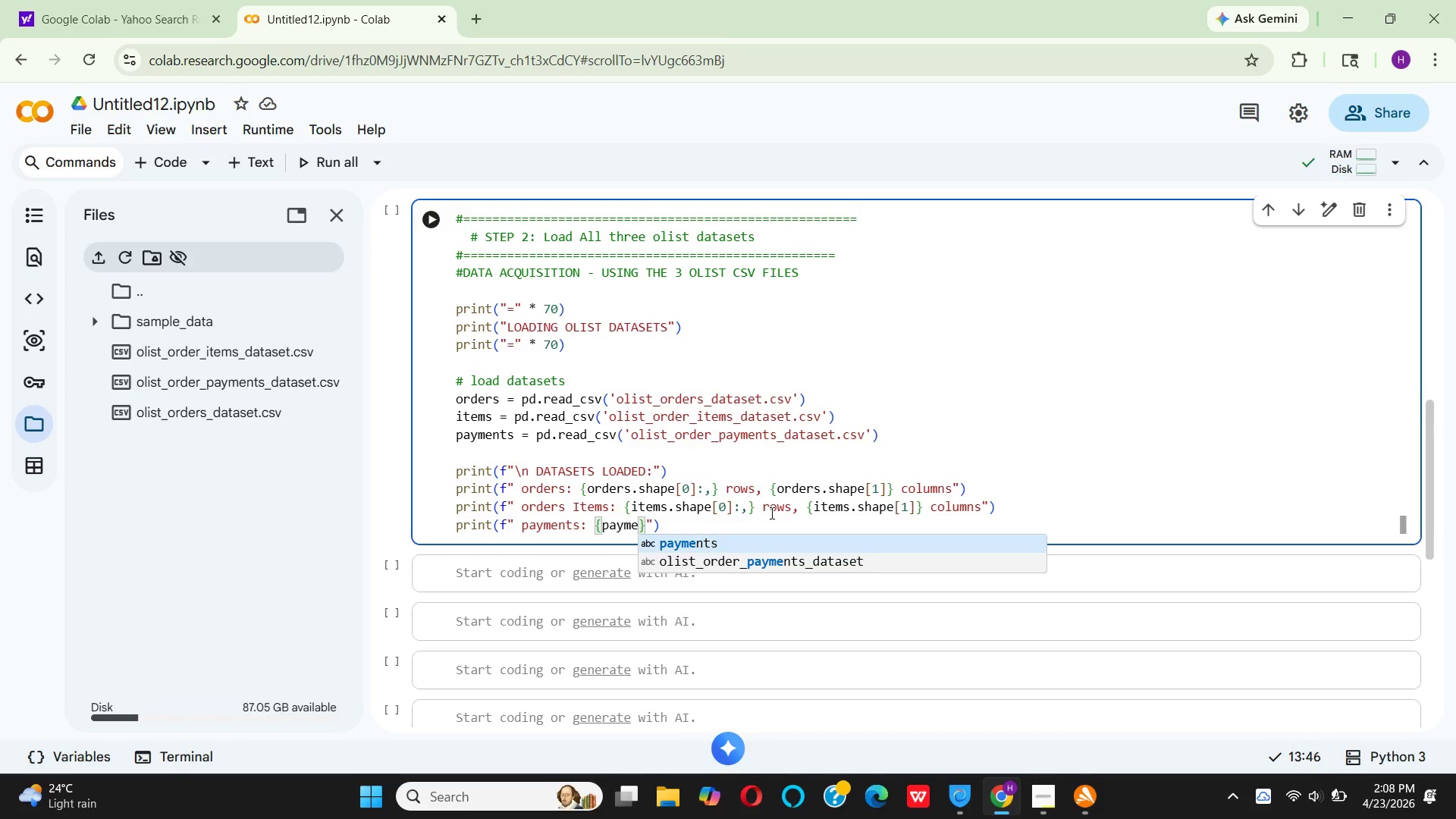 
key(Enter)
 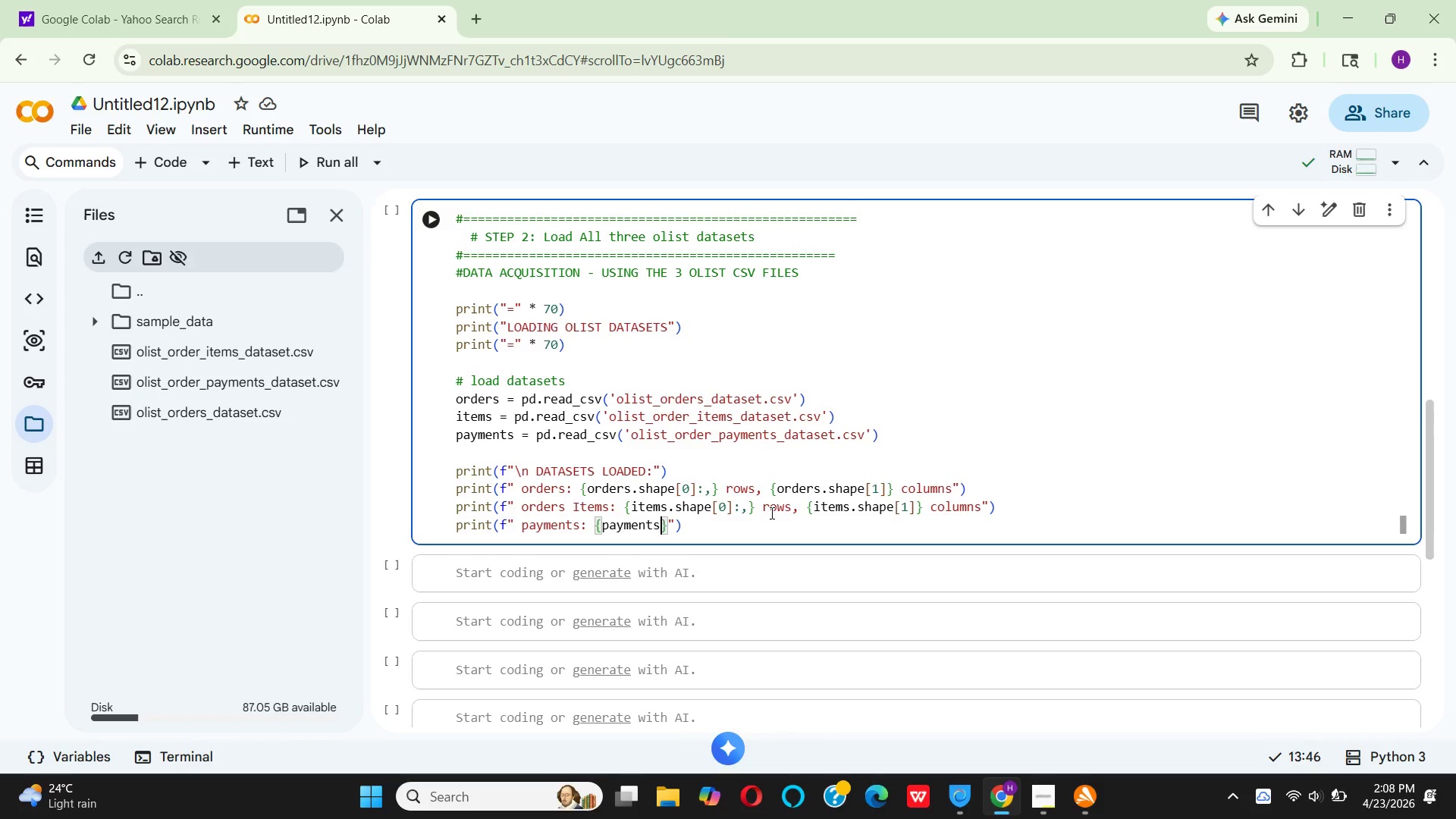 
type(.sh)
 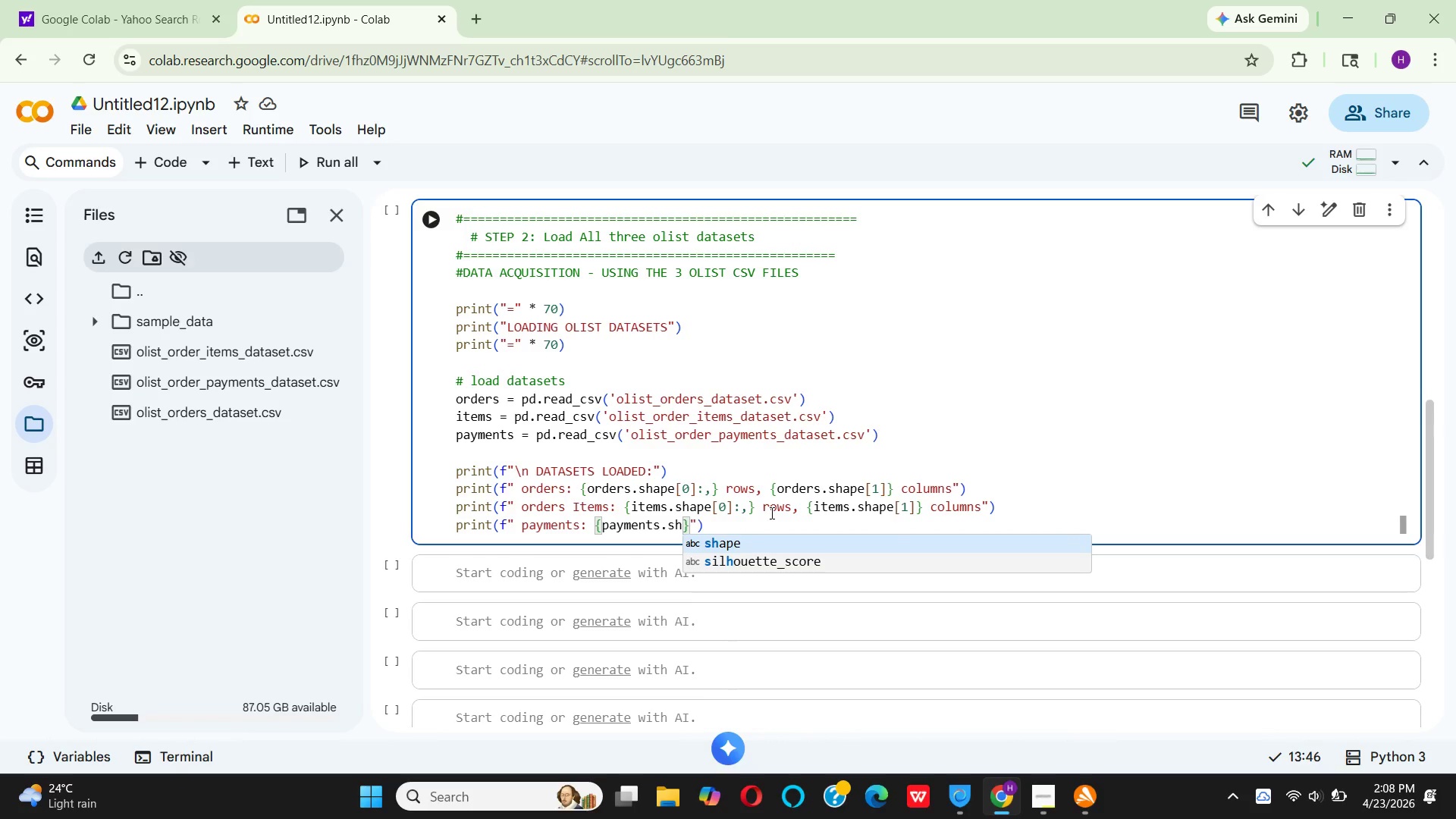 
key(Enter)
 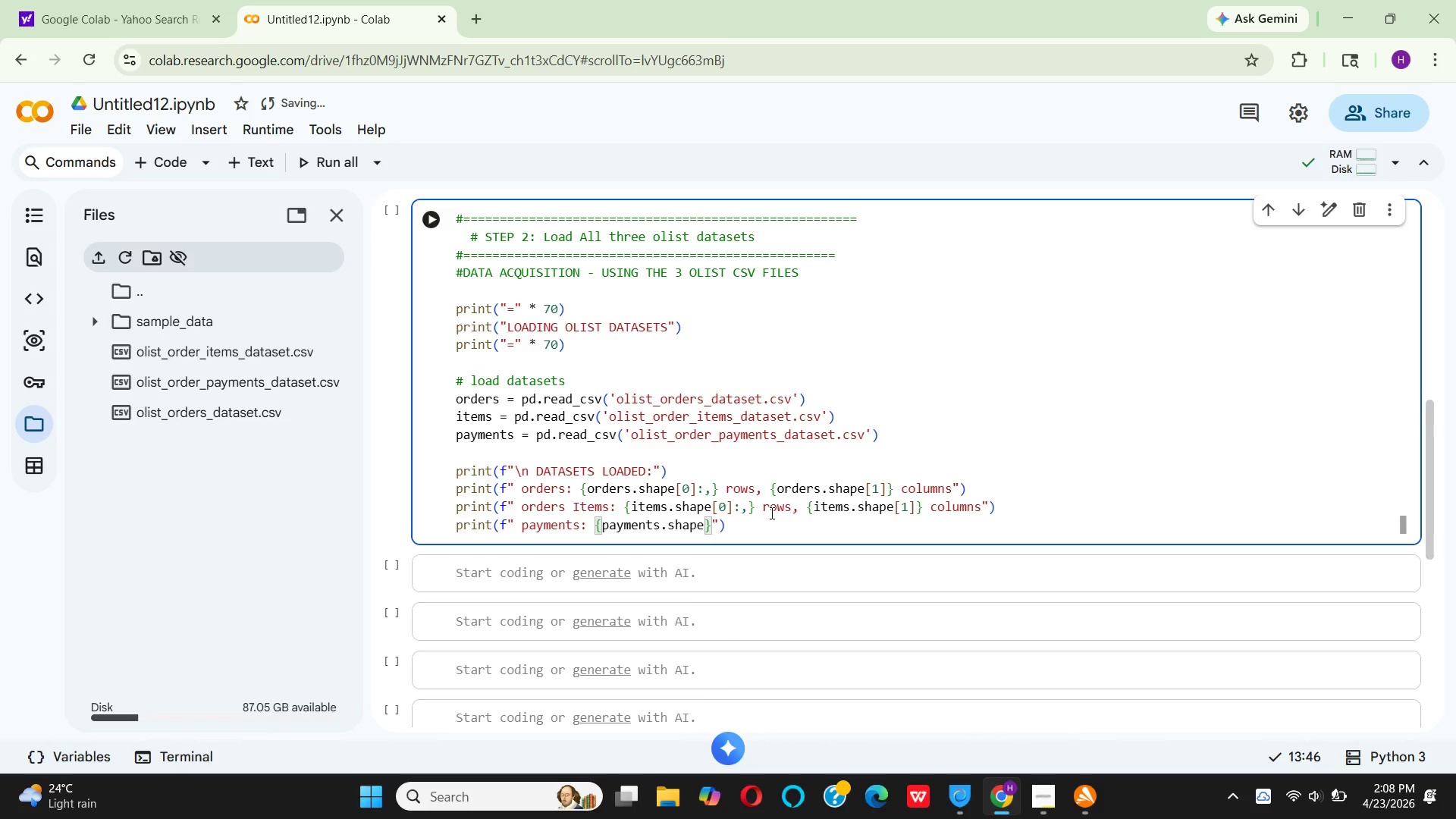 
key(BracketLeft)
 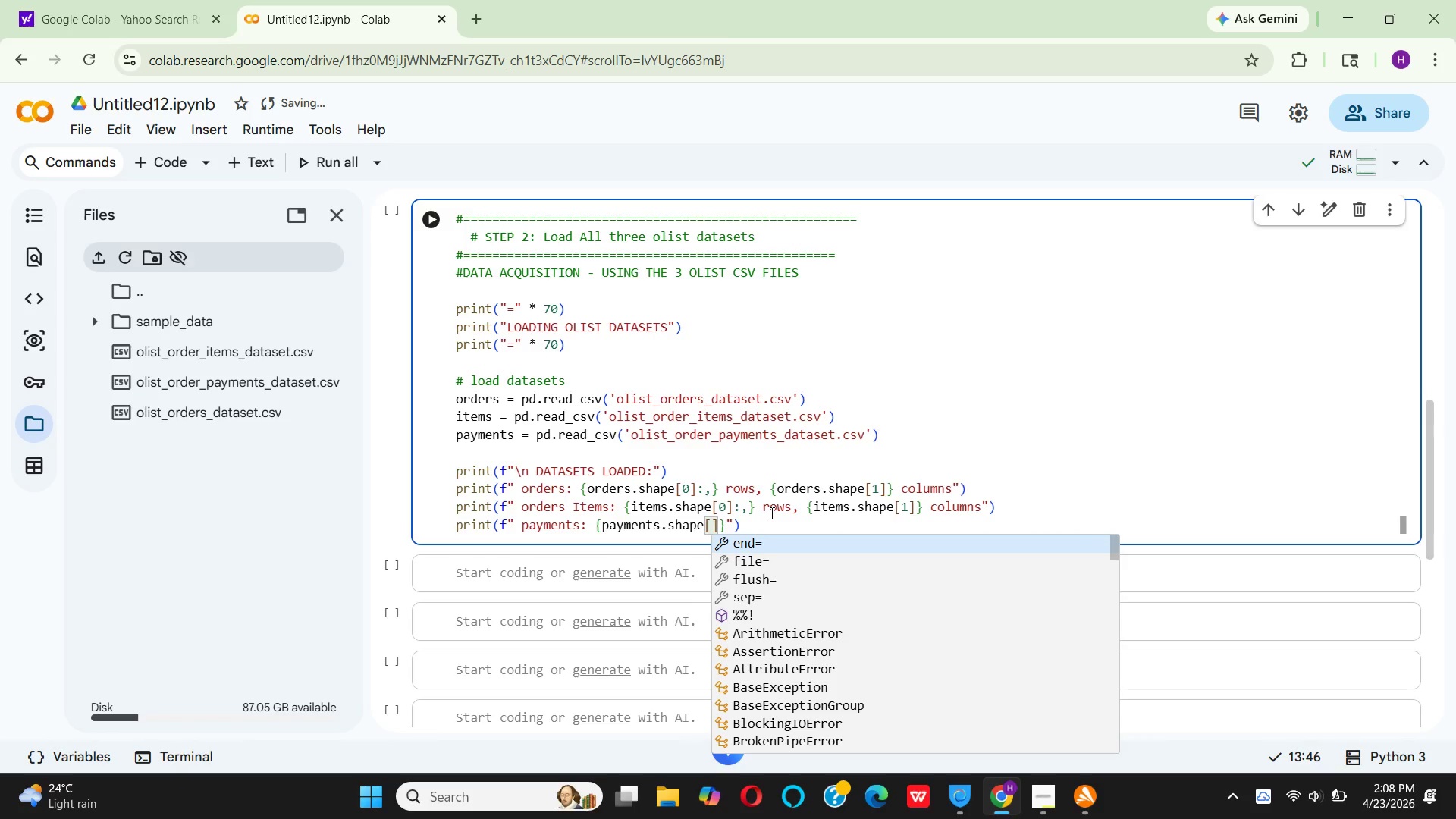 
key(0)
 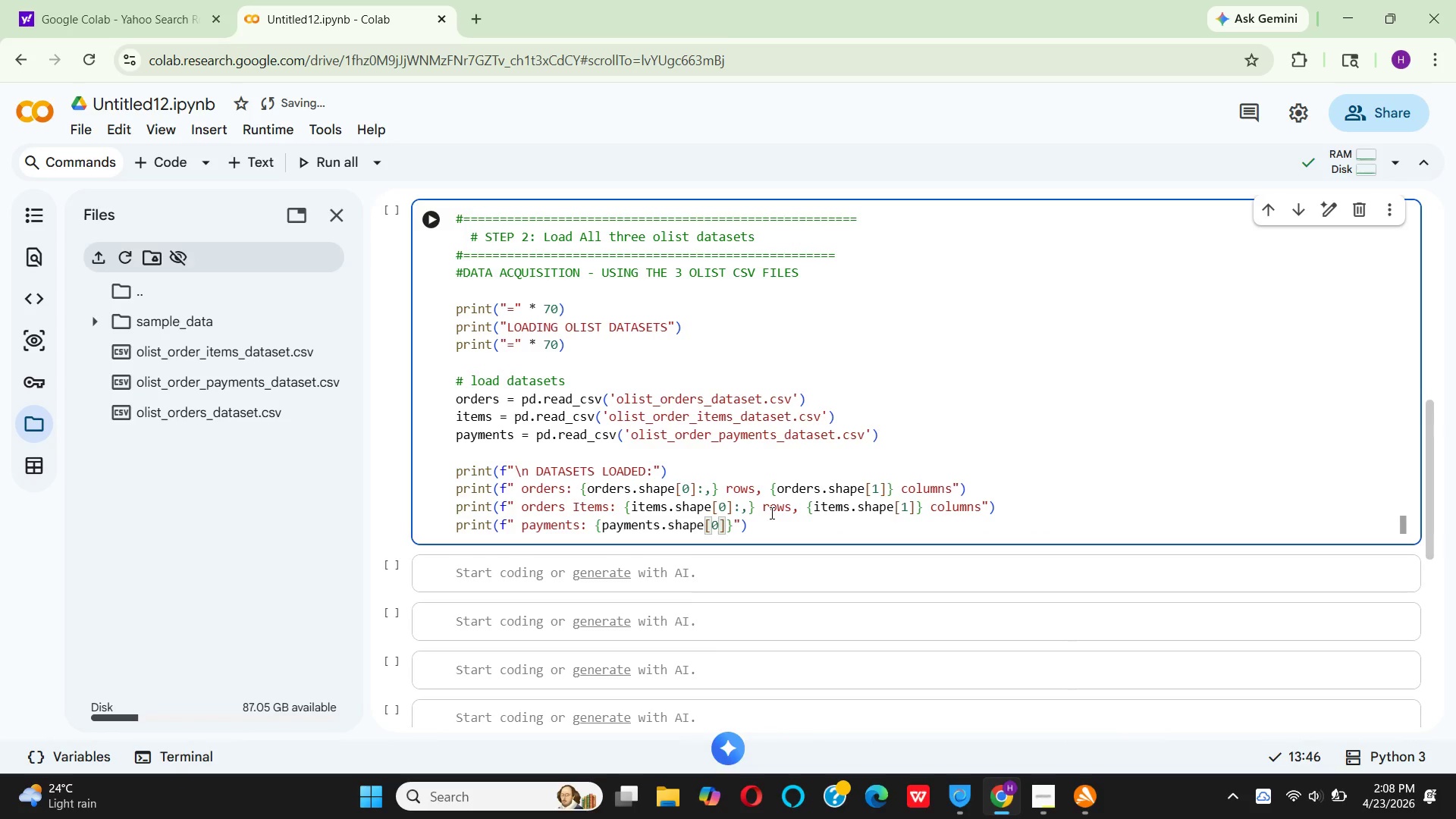 
key(ArrowRight)
 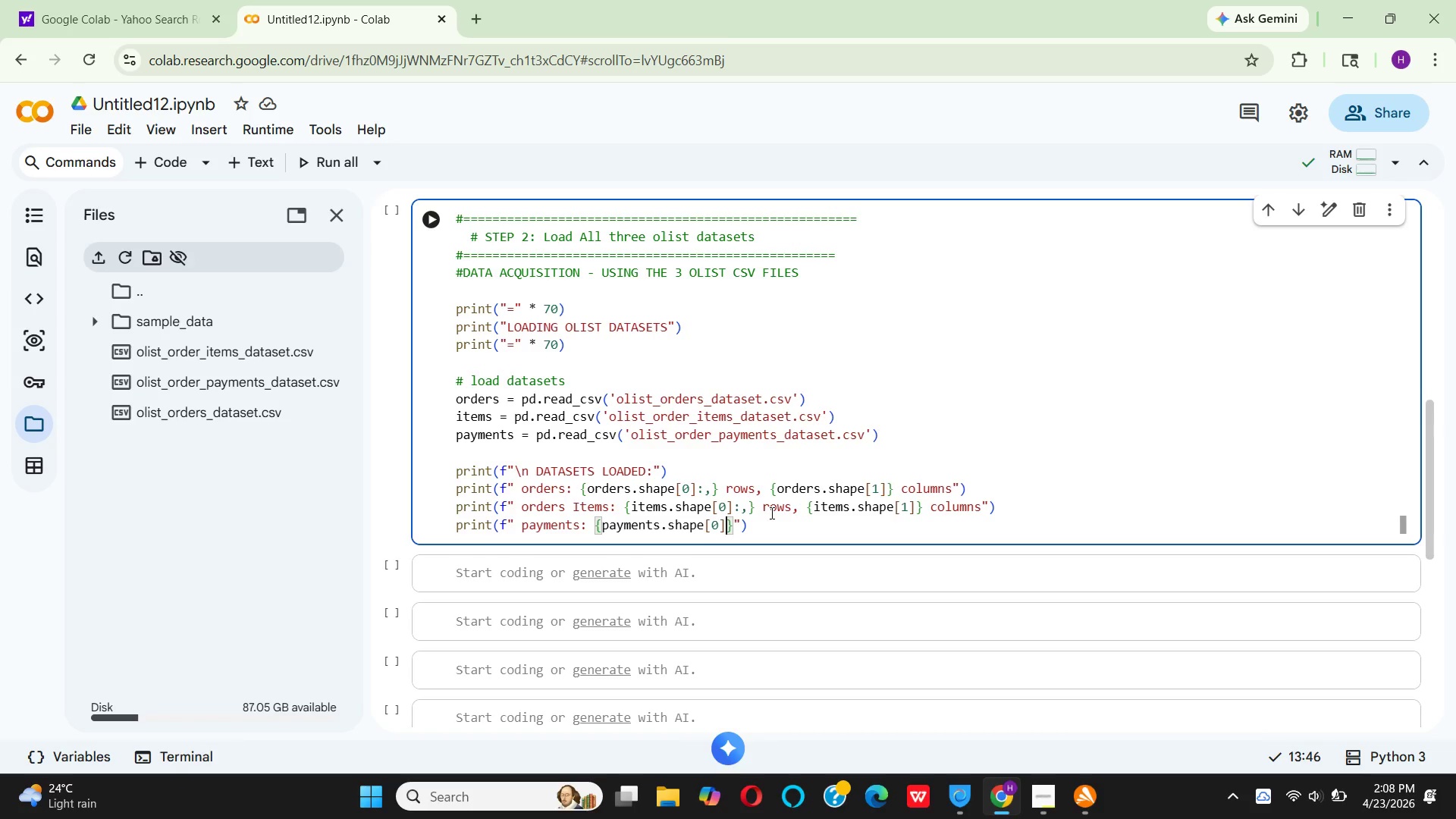 
key(Shift+Semicolon)
 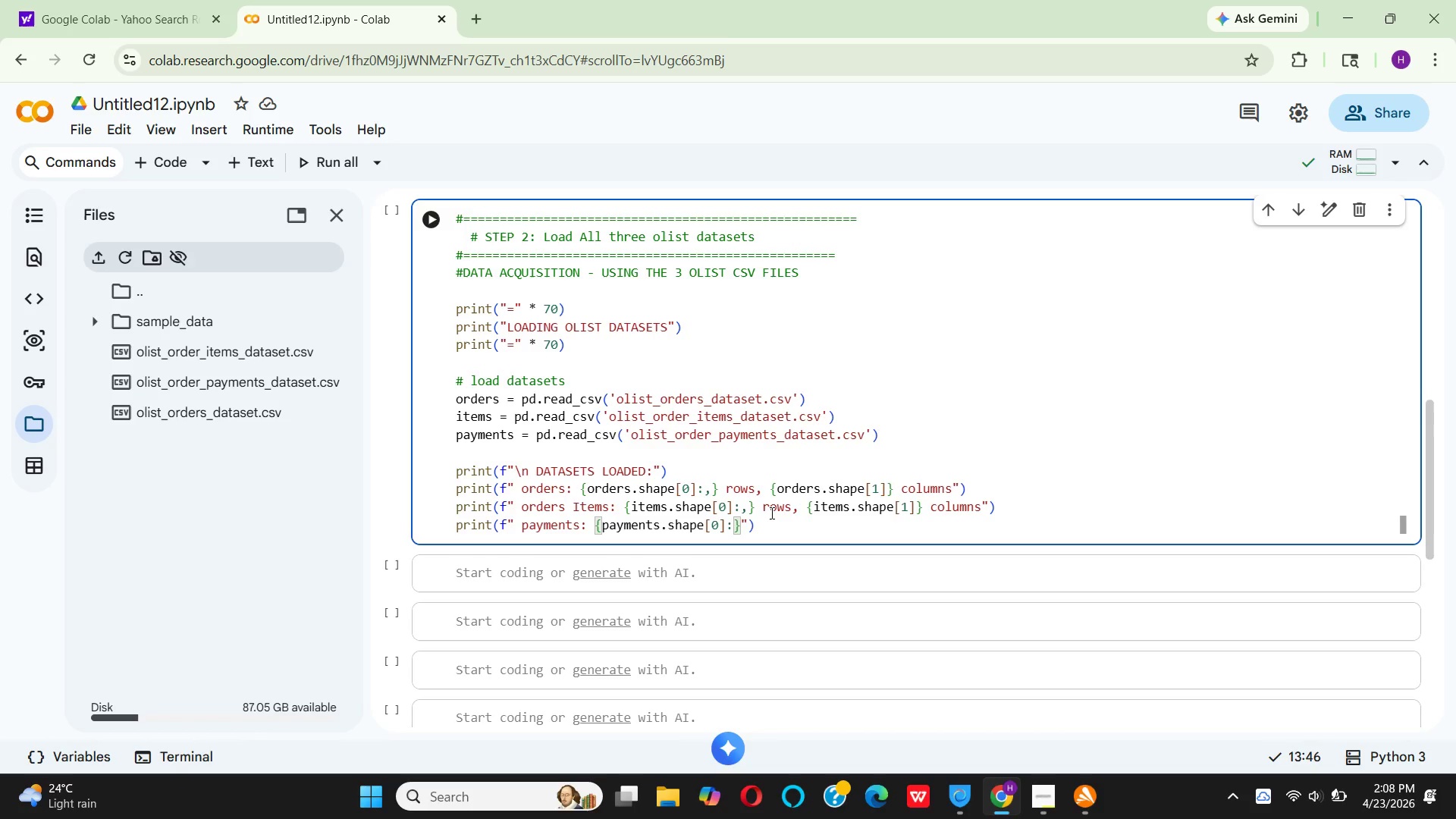 
key(Comma)
 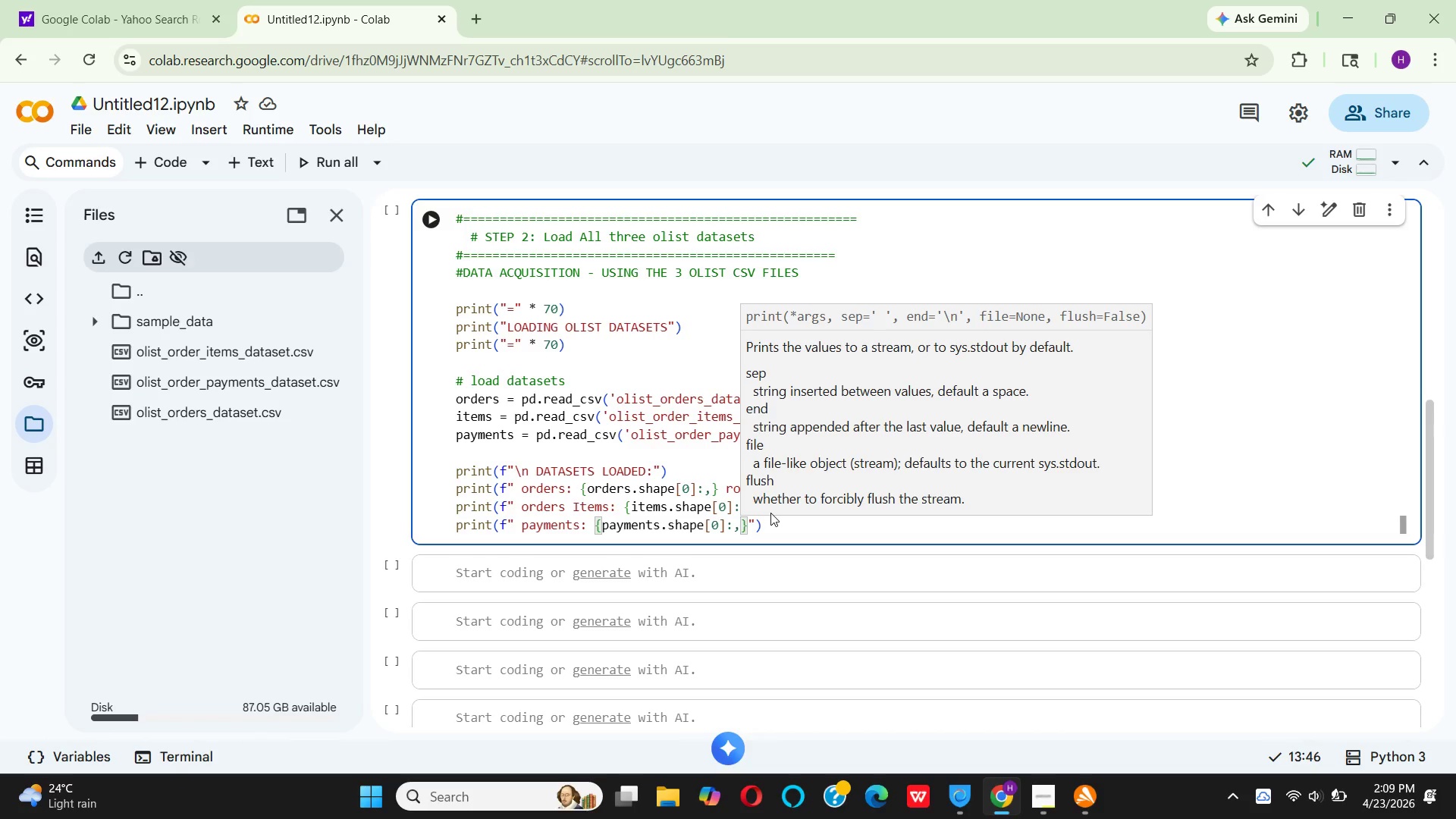 
key(ArrowRight)
 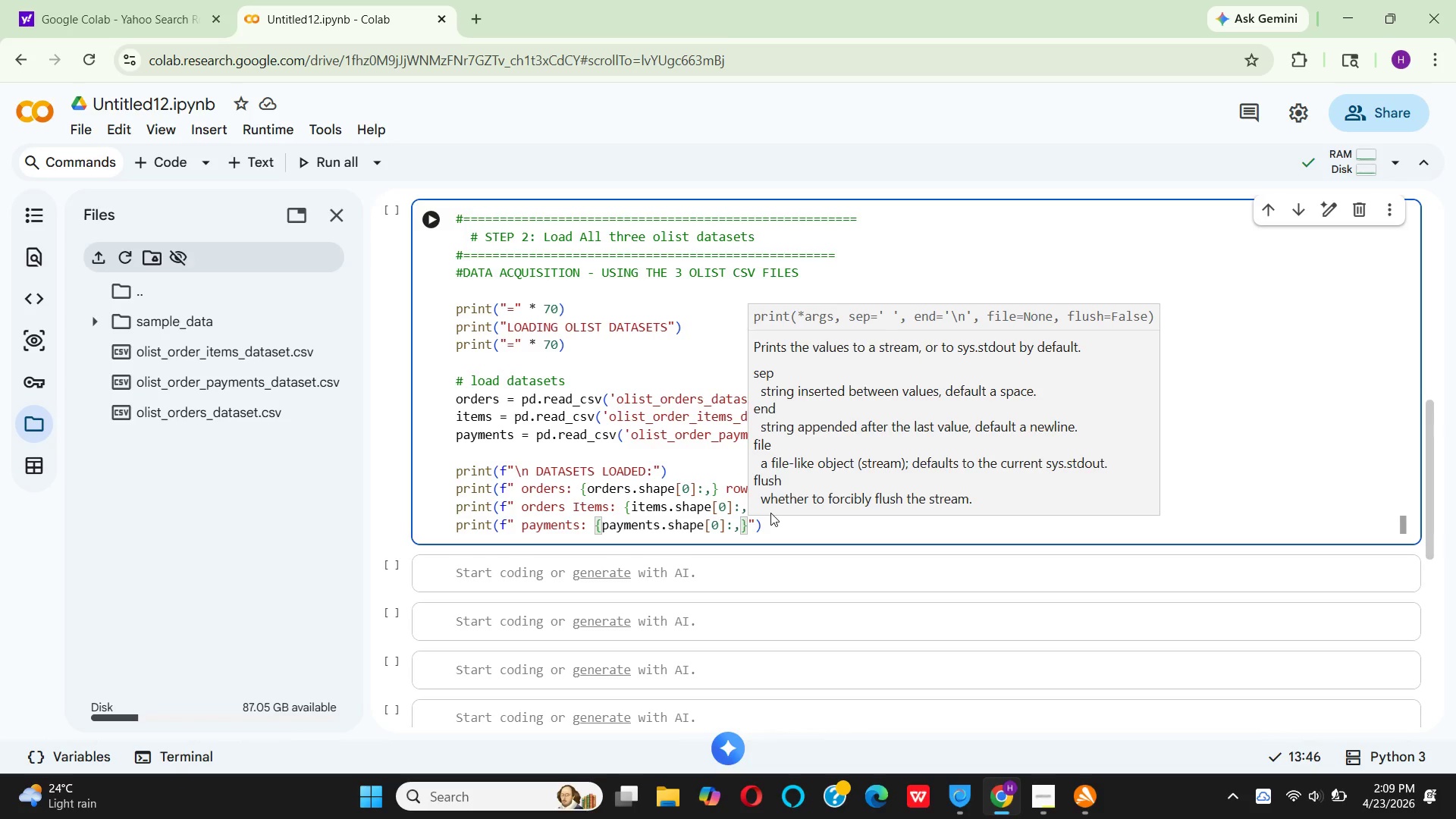 
type( rows, {)
 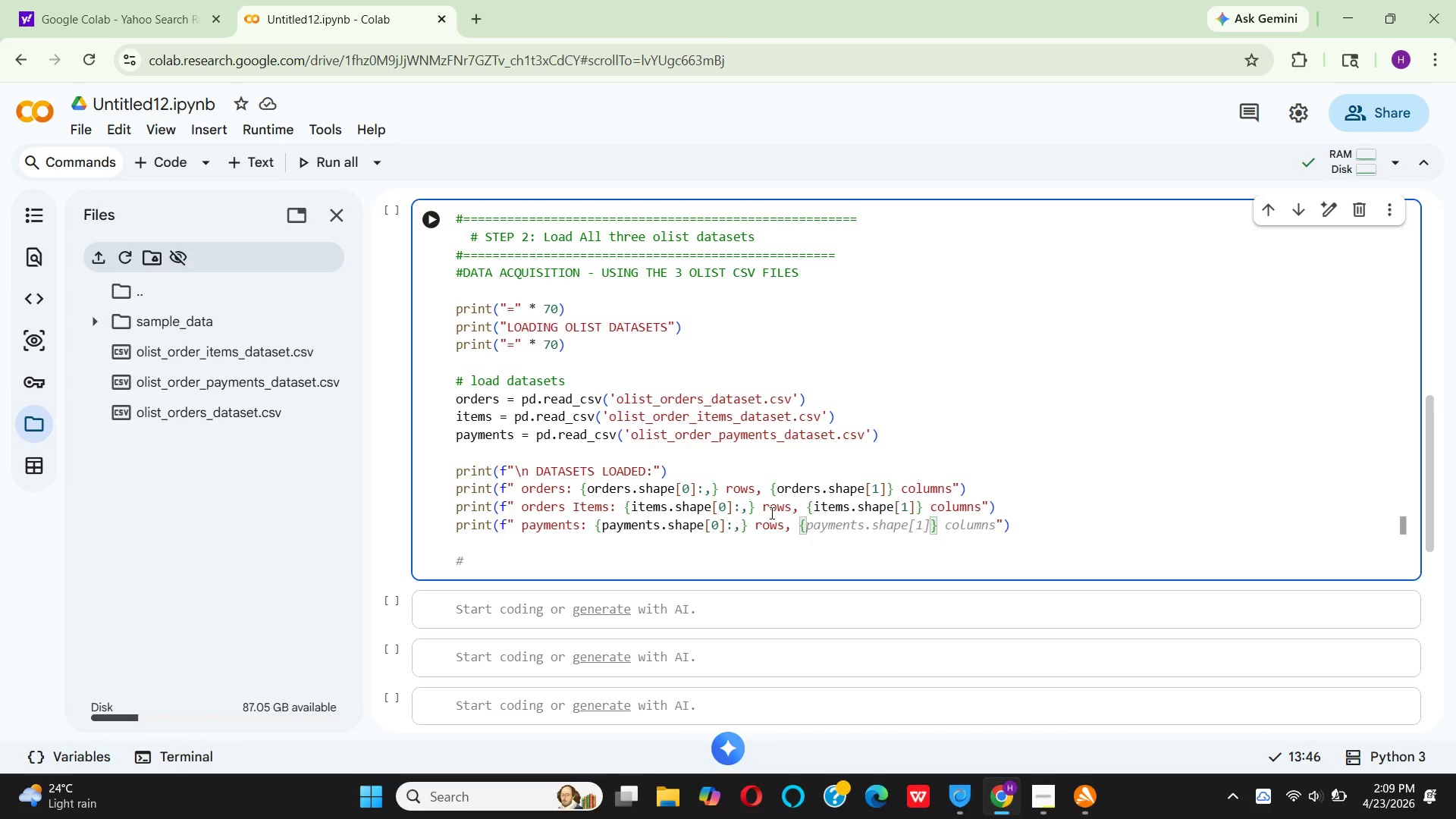 
hold_key(key=P, duration=0.34)
 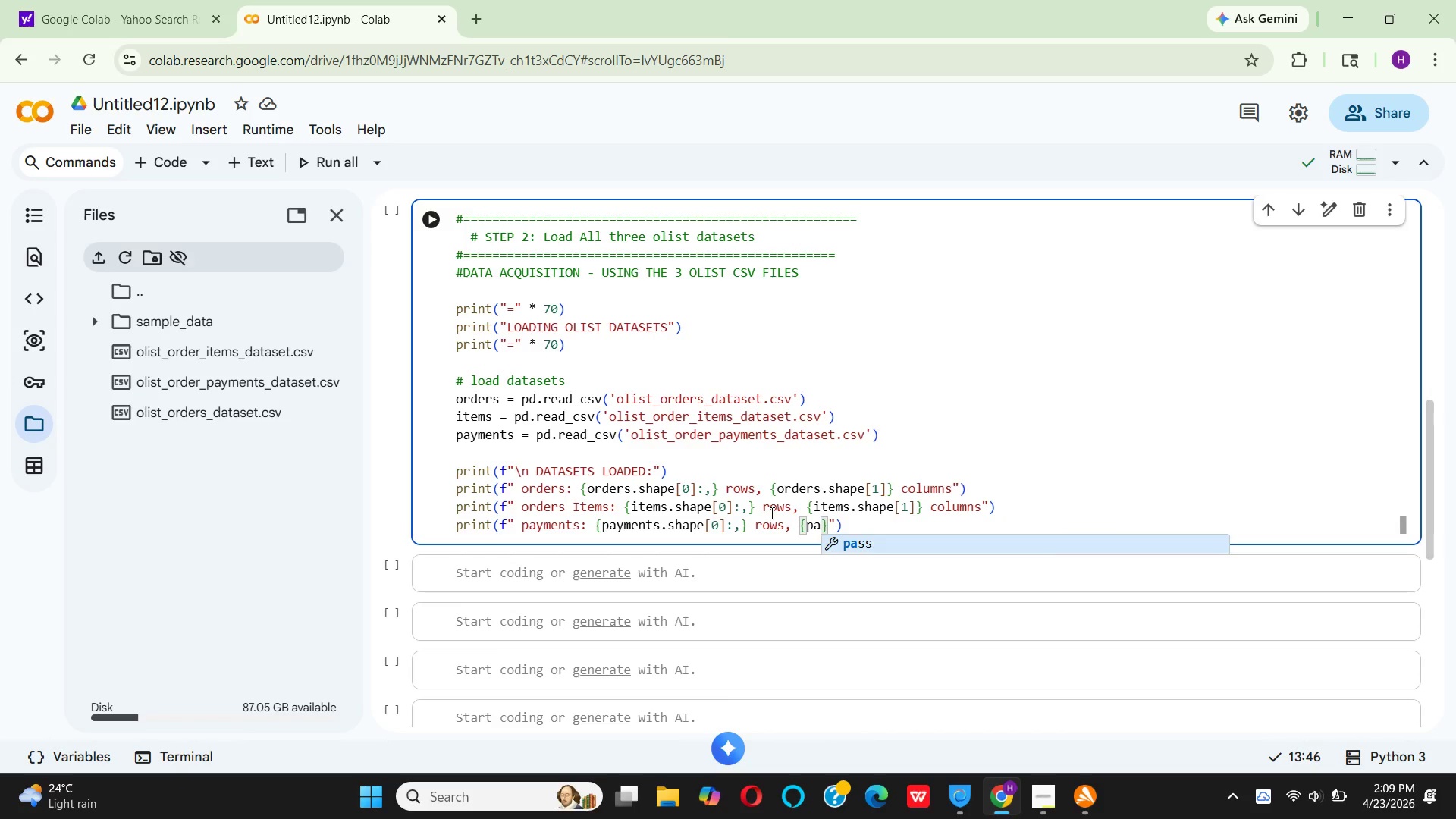 
type(ay)
 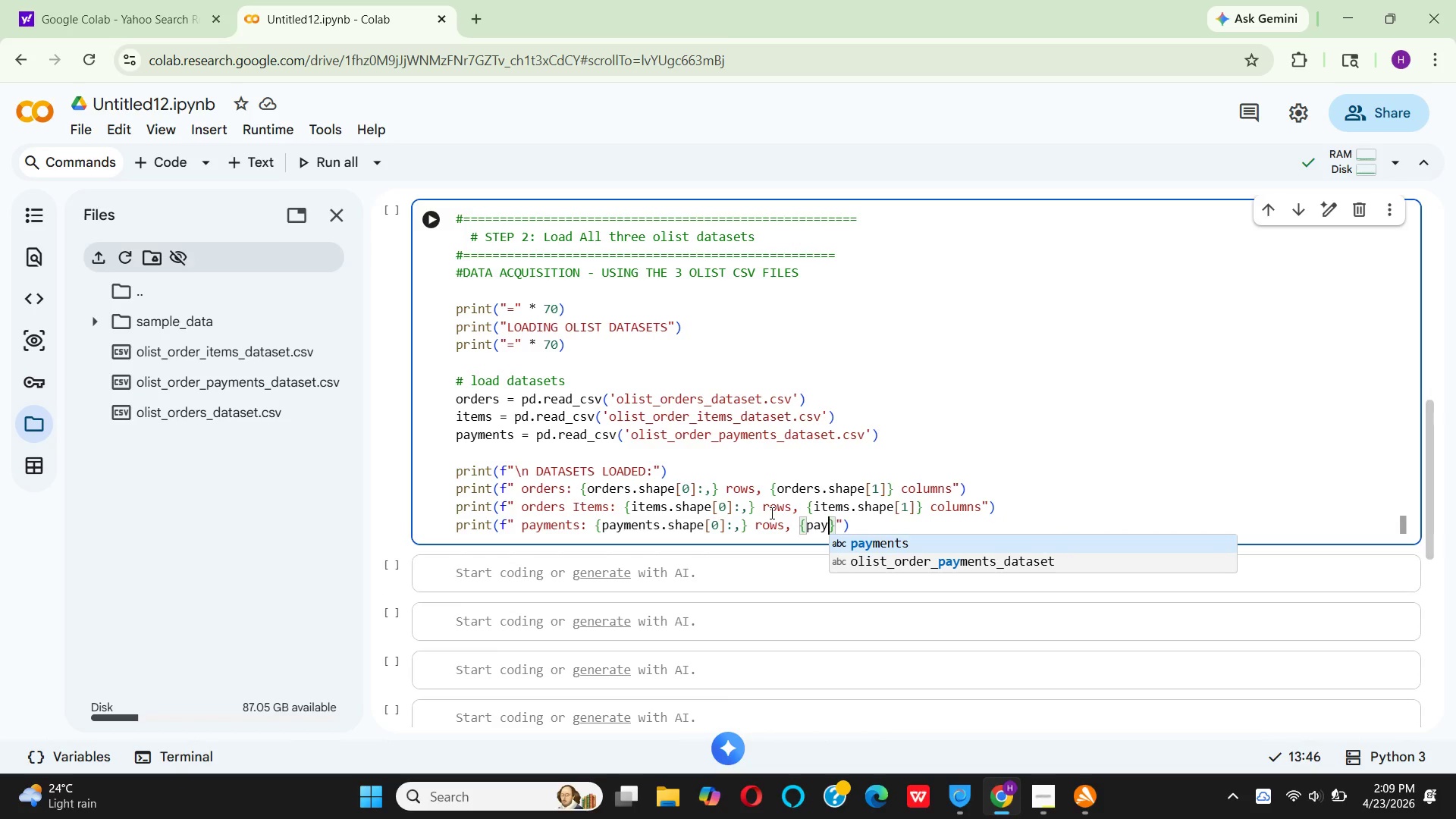 
key(Enter)
 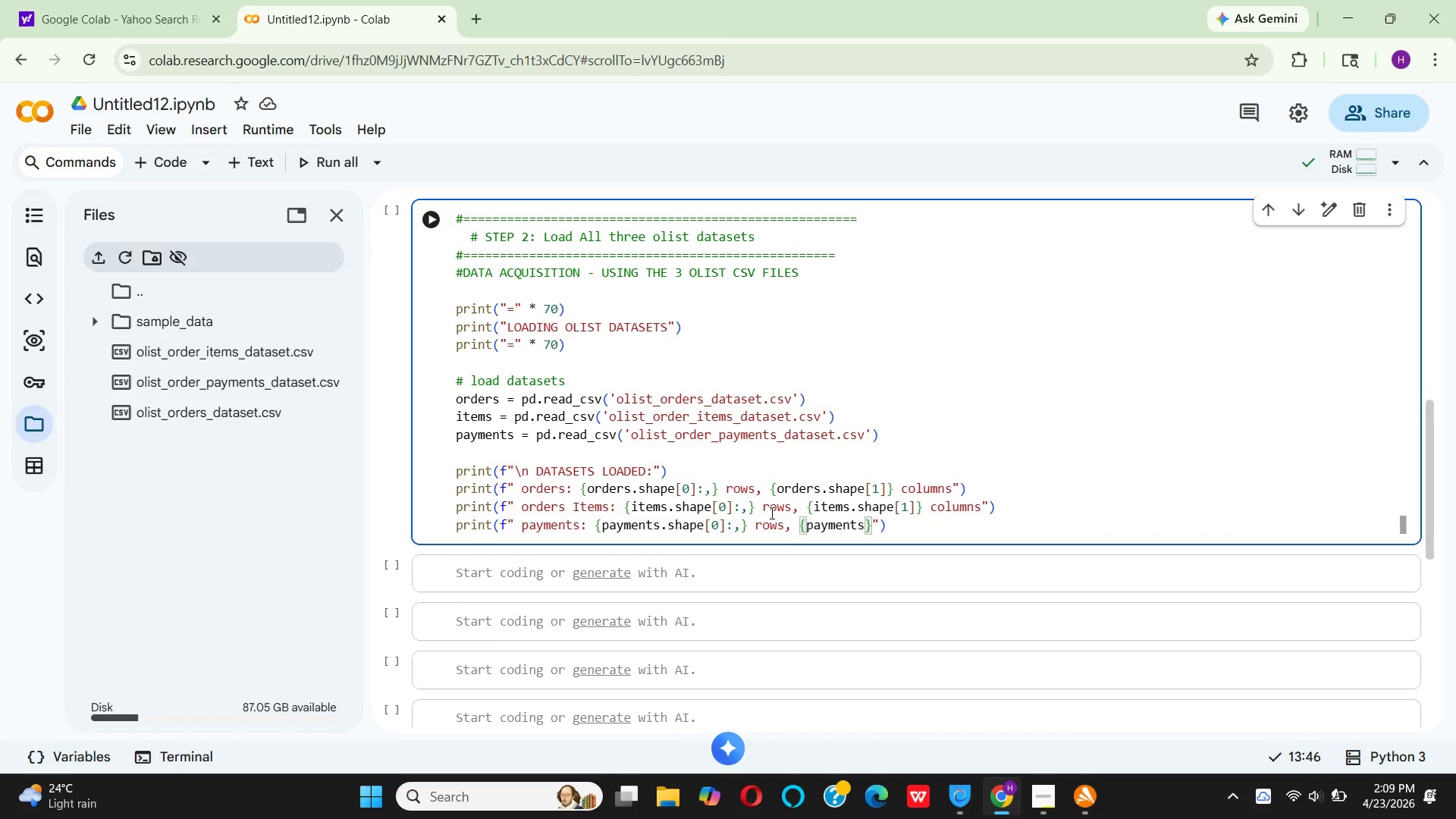 
type(.sh)
 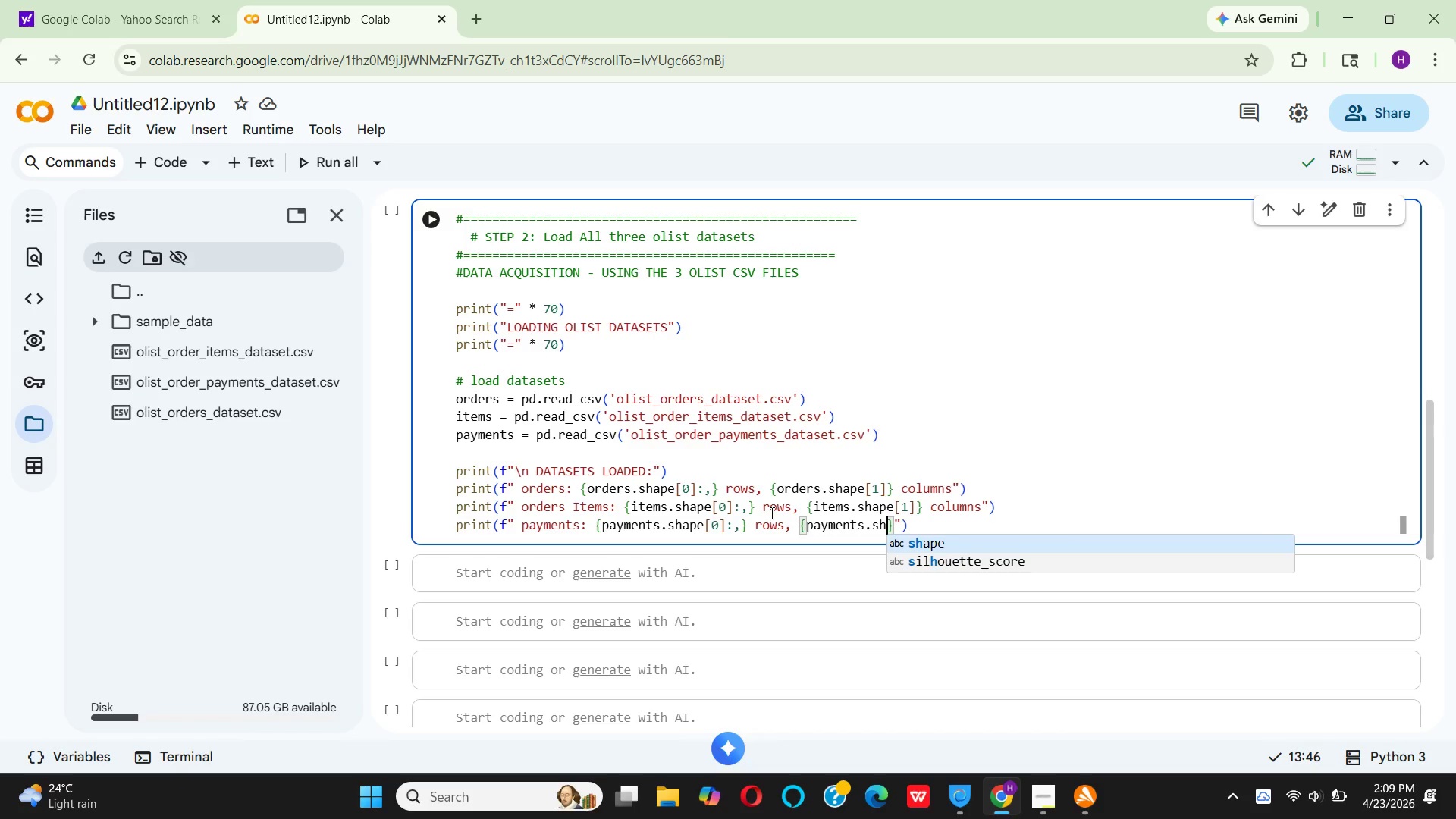 
key(Enter)
 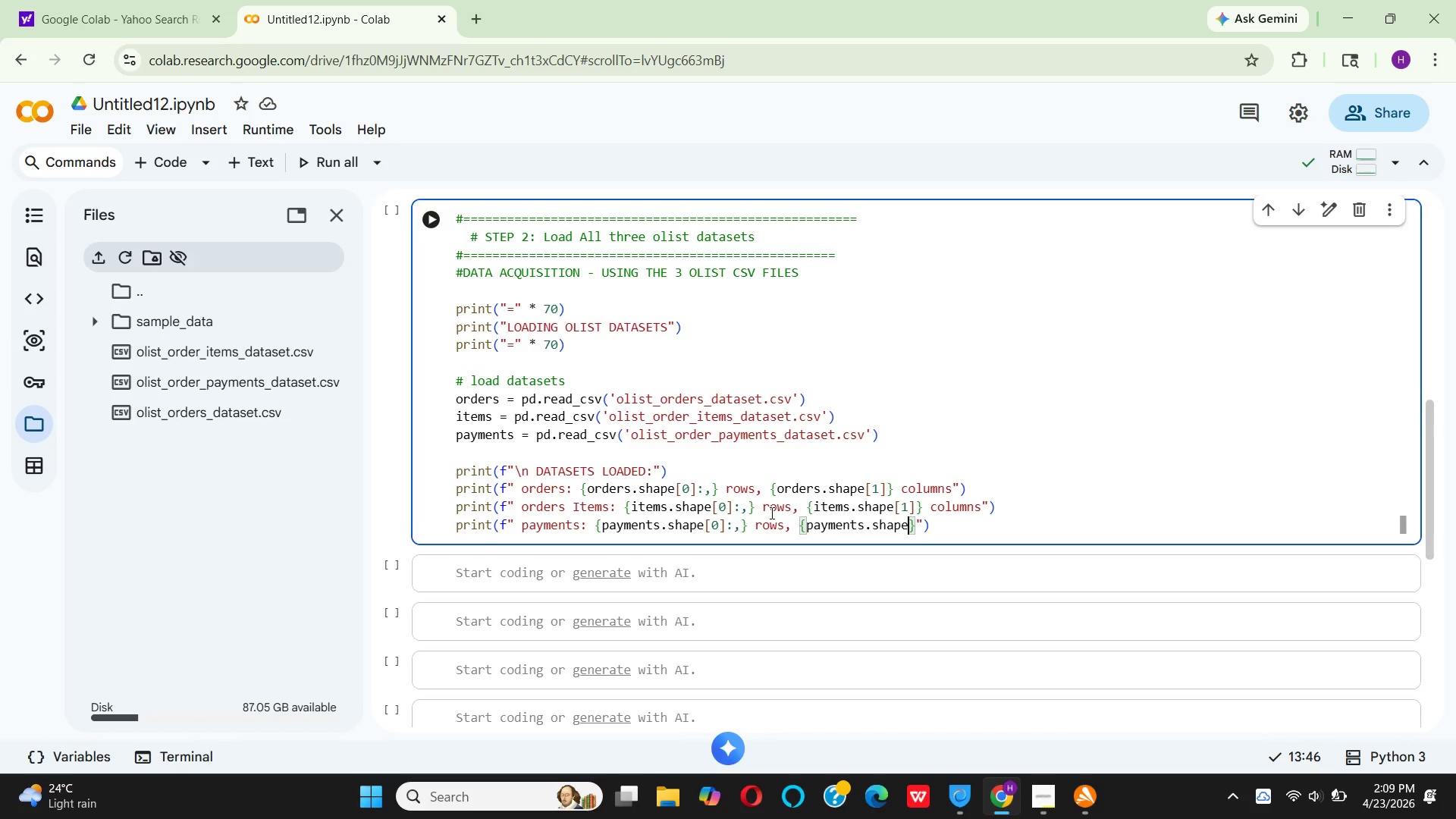 
key(BracketLeft)
 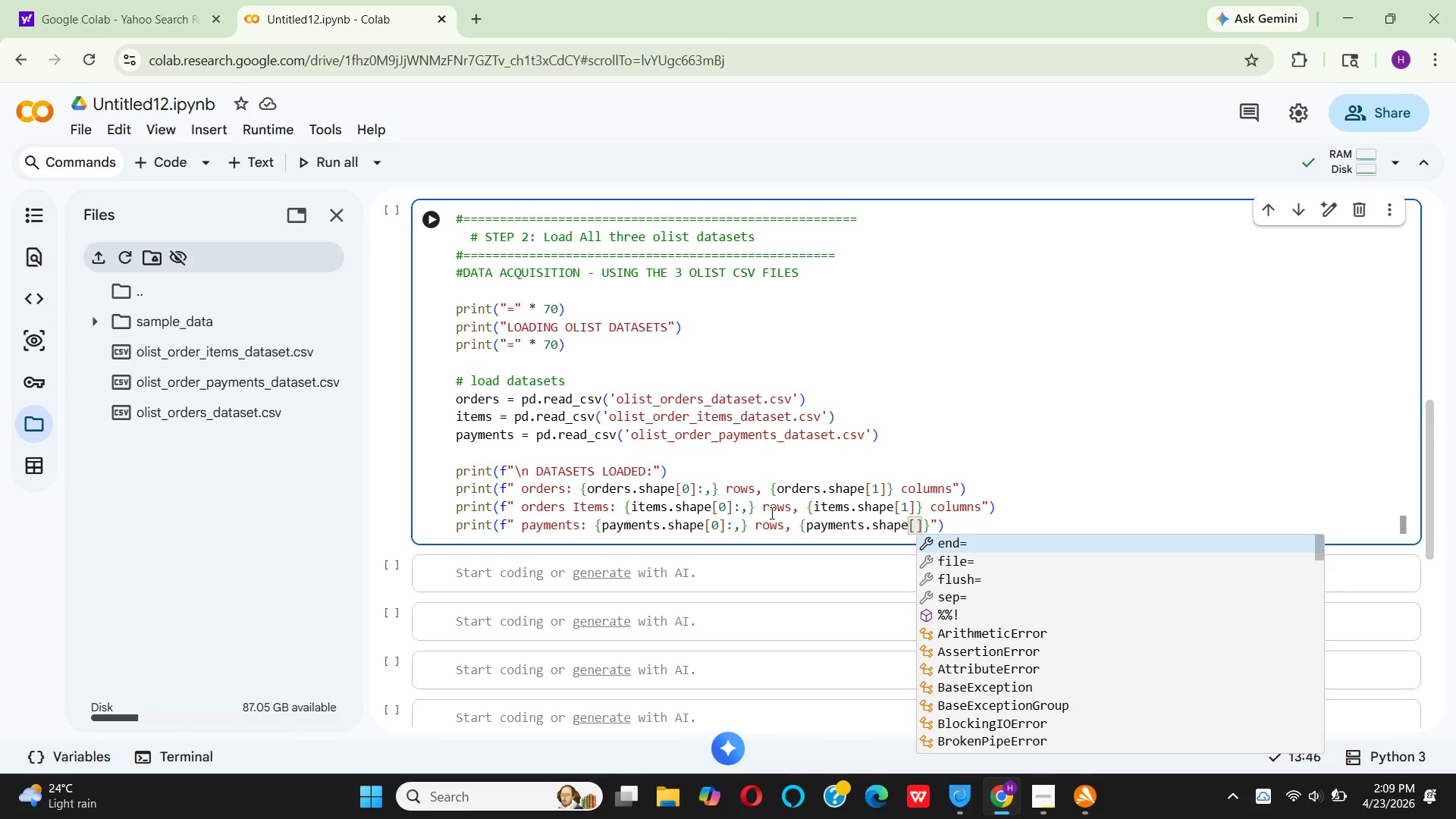 
key(1)
 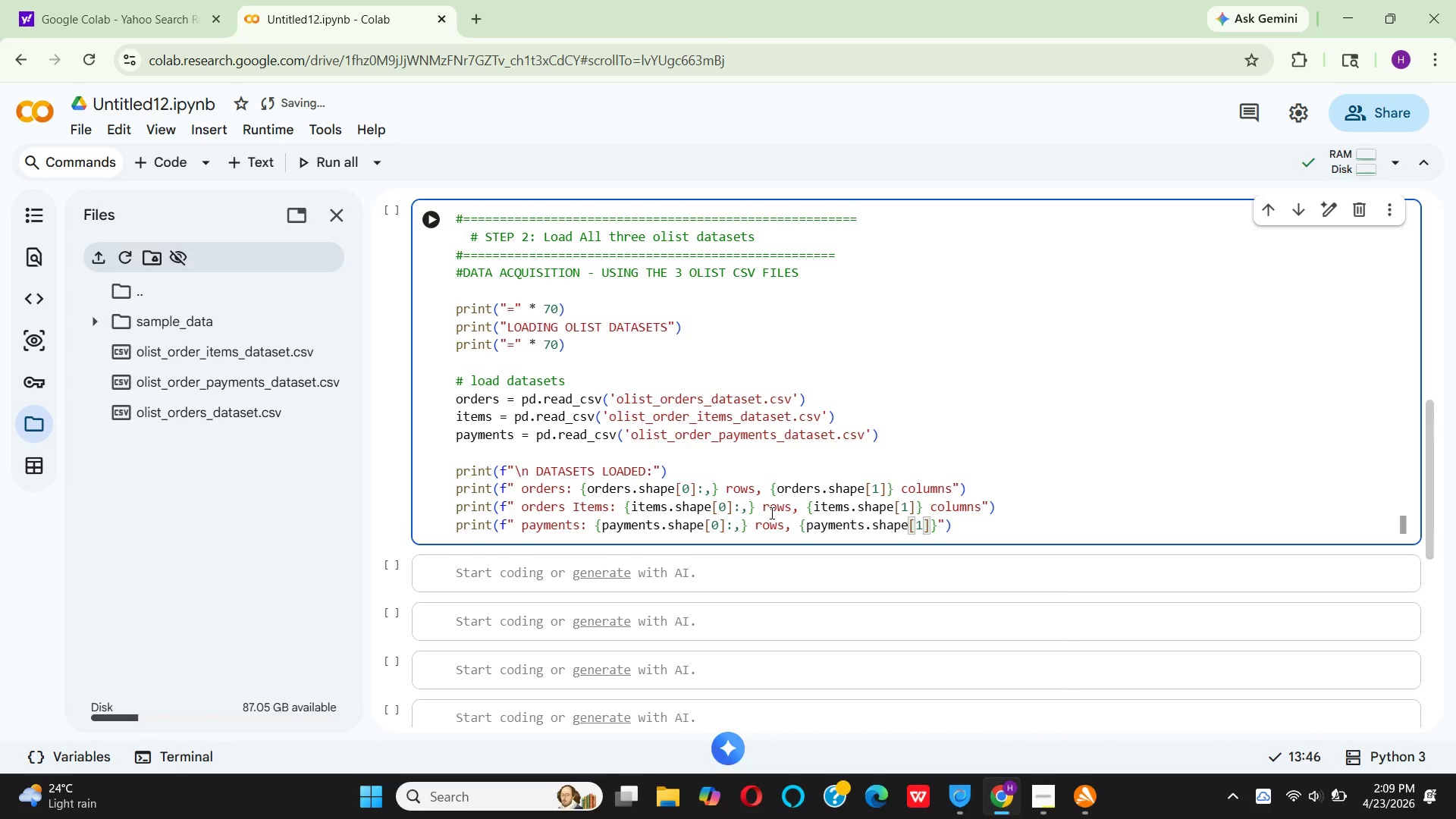 
key(ArrowRight)
 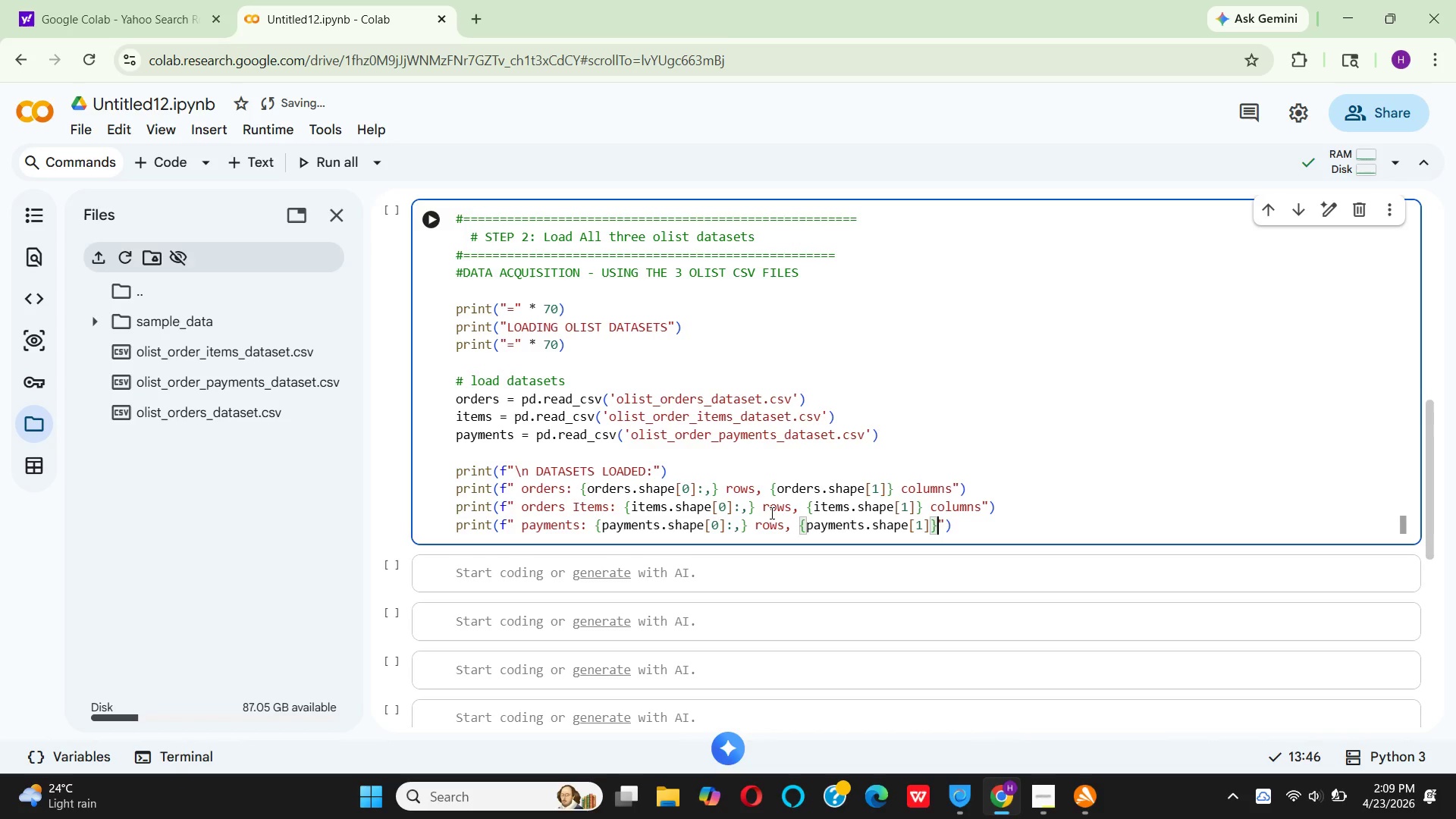 
key(ArrowRight)
 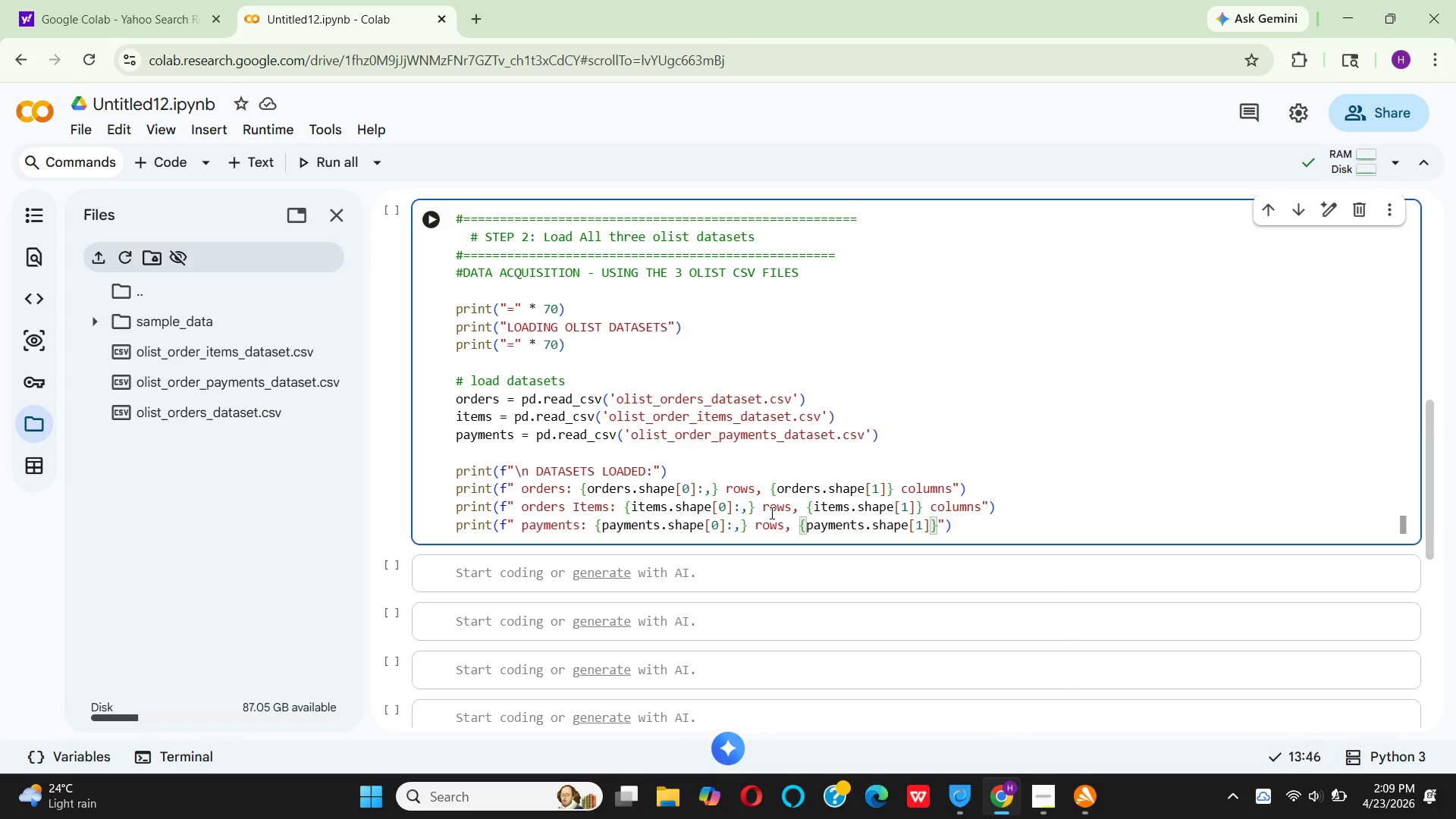 
type( columns)
 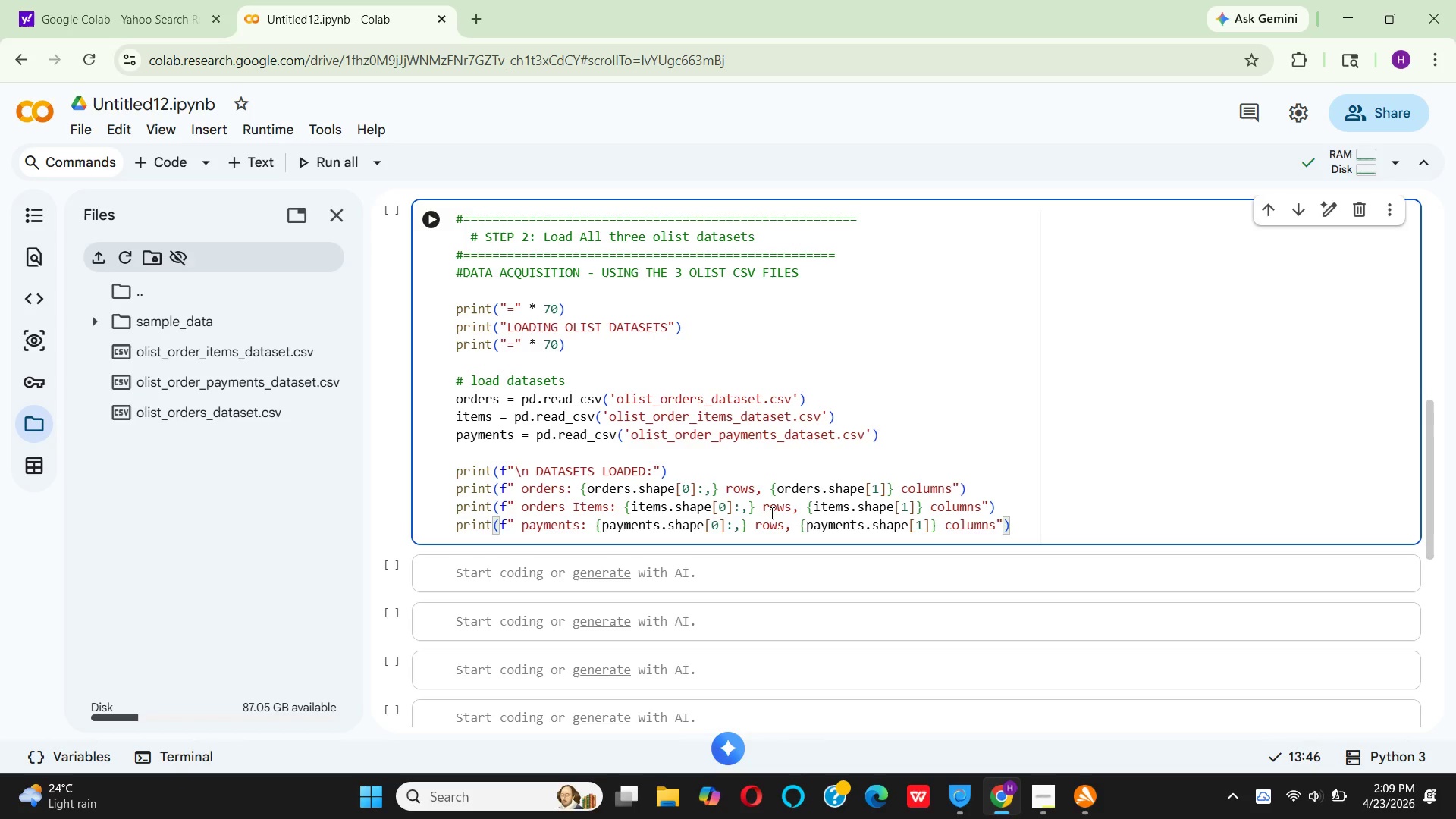 
key(ArrowRight)
 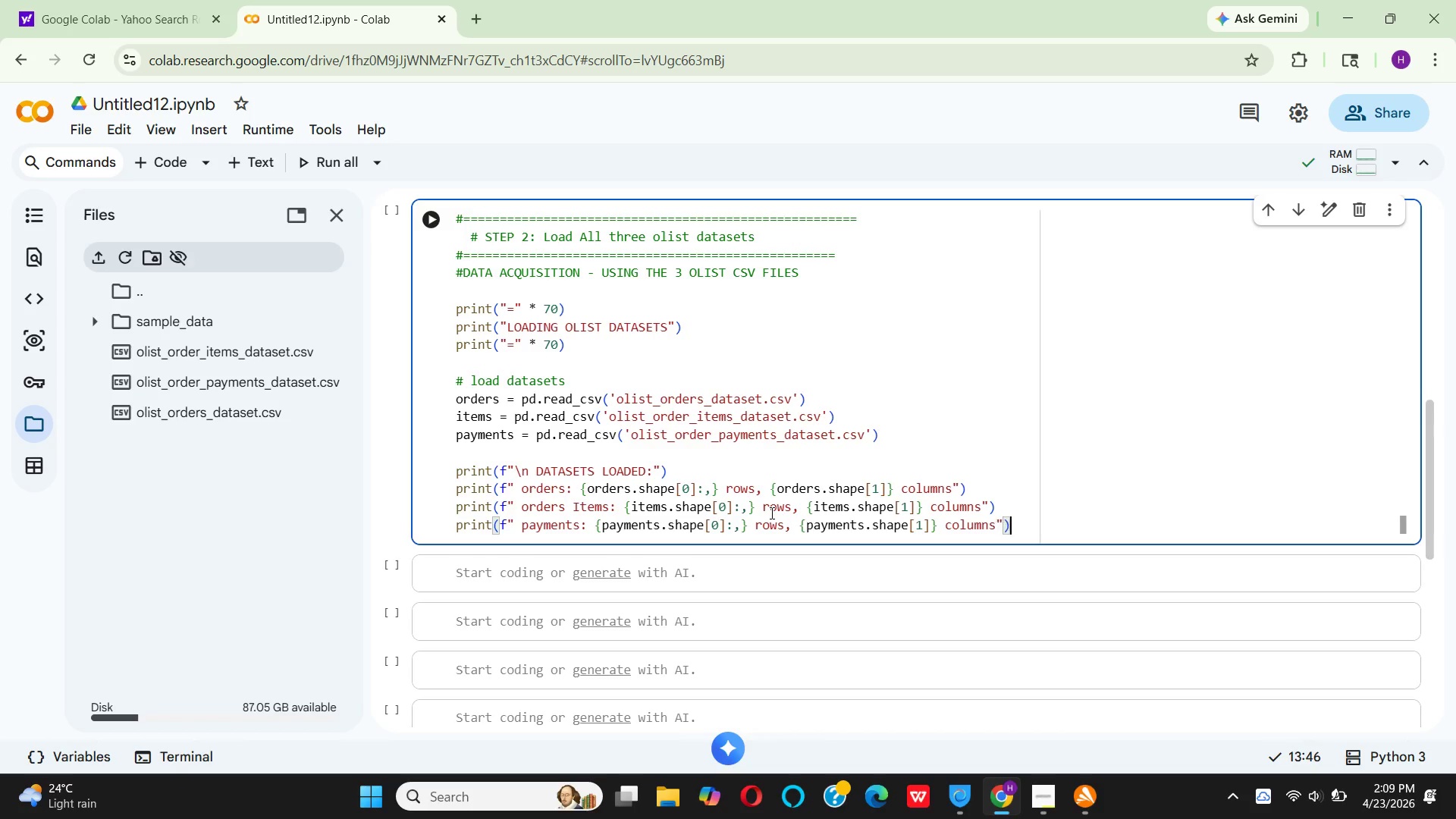 
key(ArrowRight)
 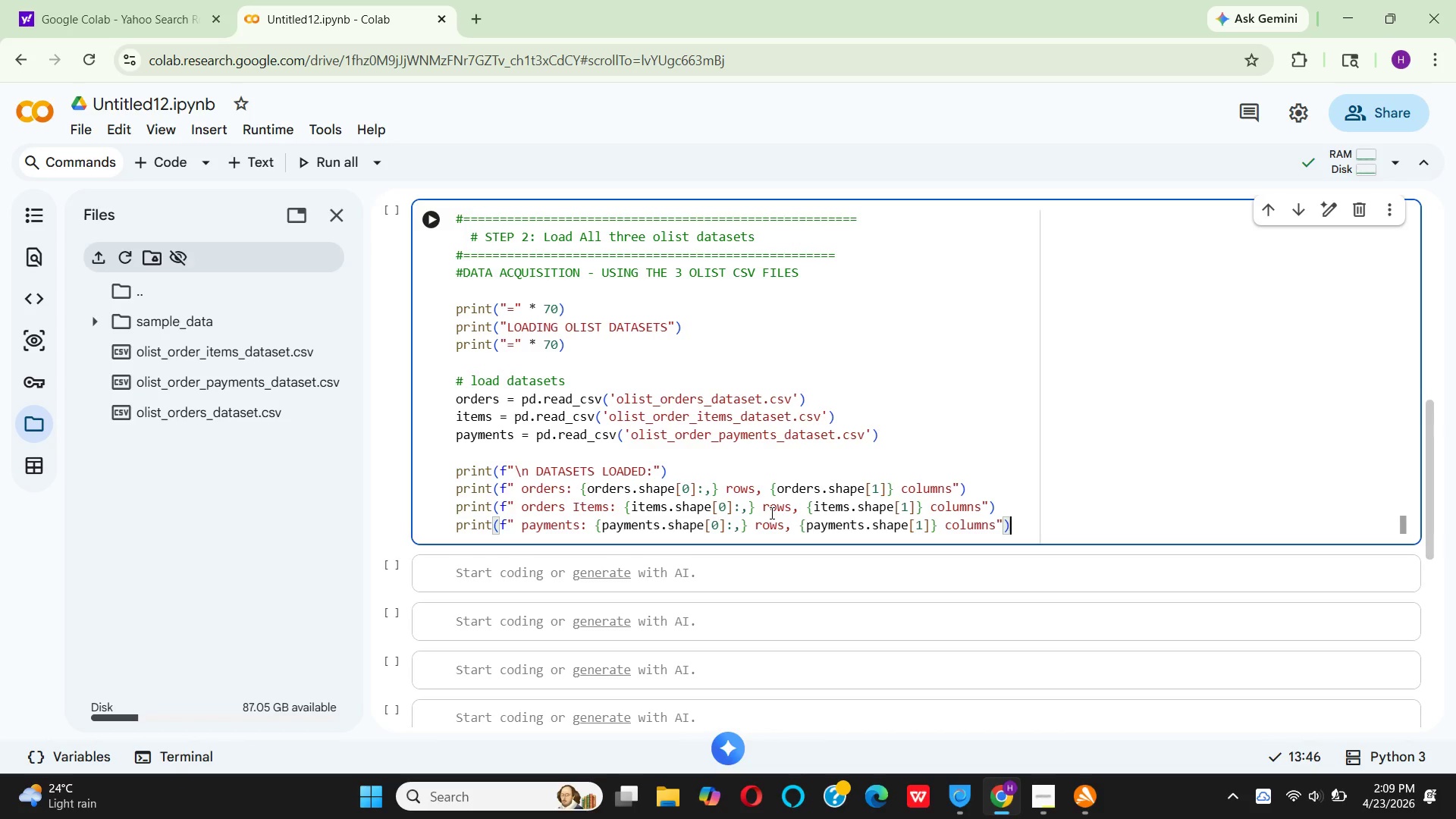 
key(Enter)
 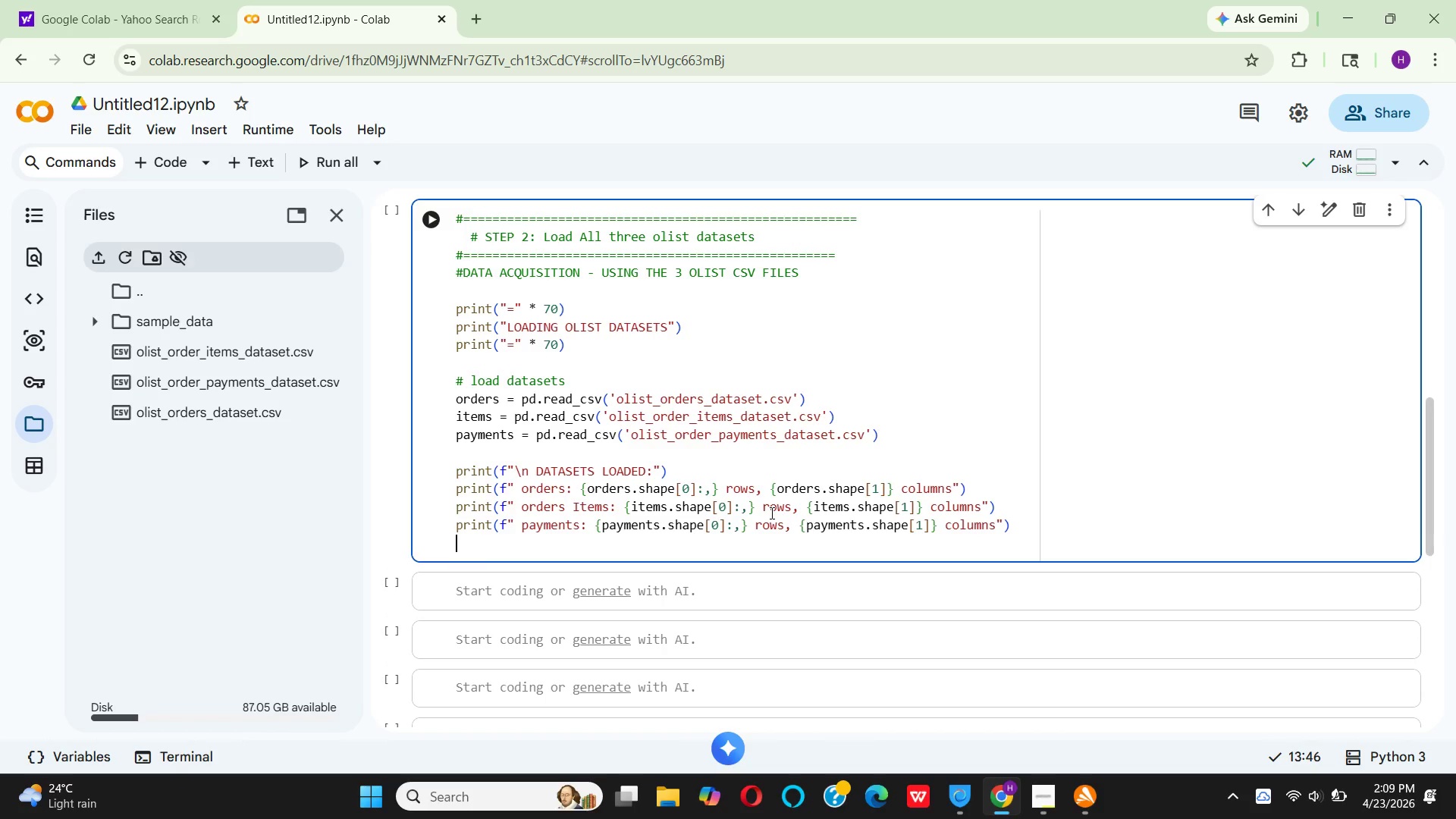 
key(Enter)
 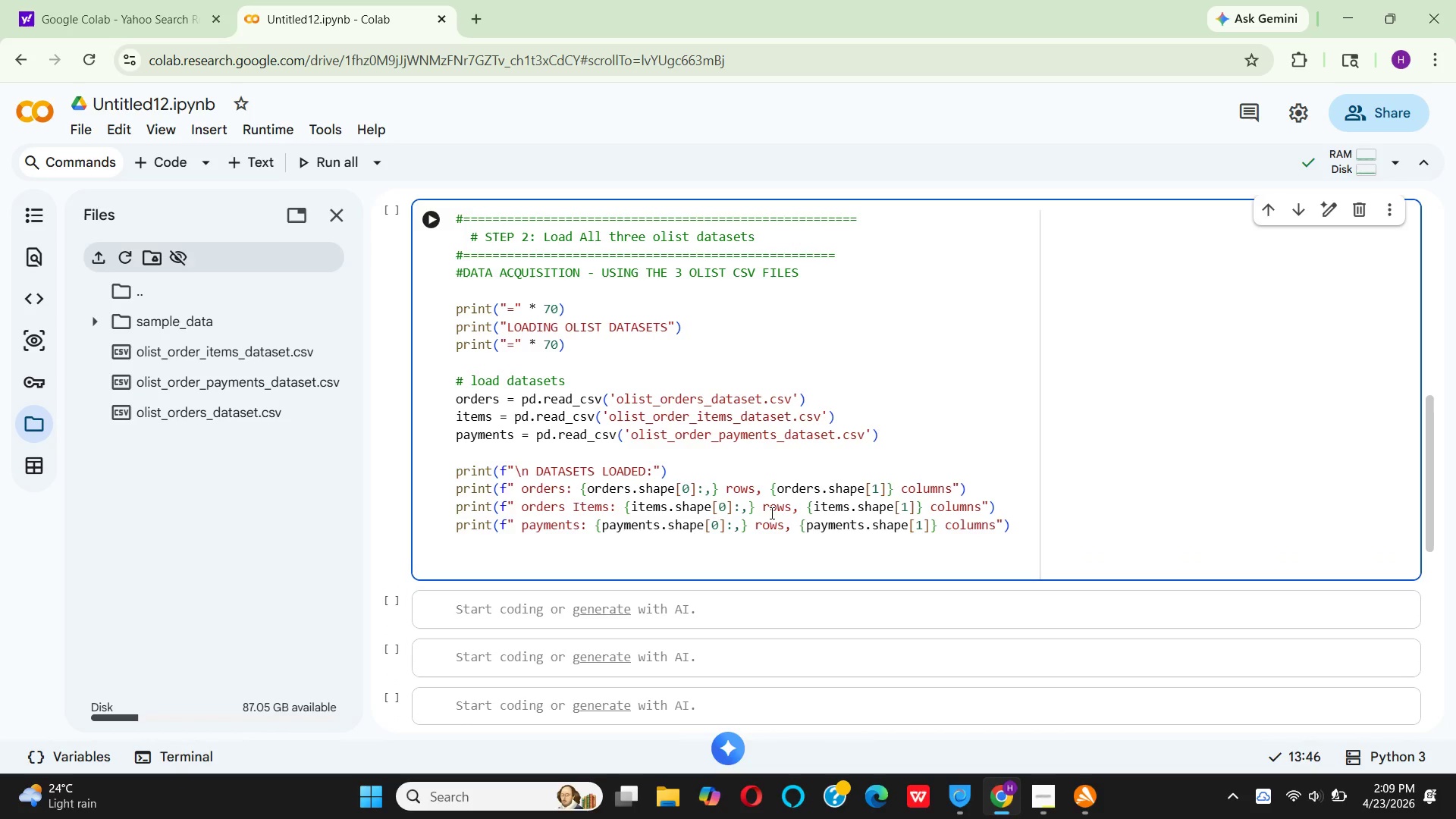 
key(Shift+ShiftLeft)
 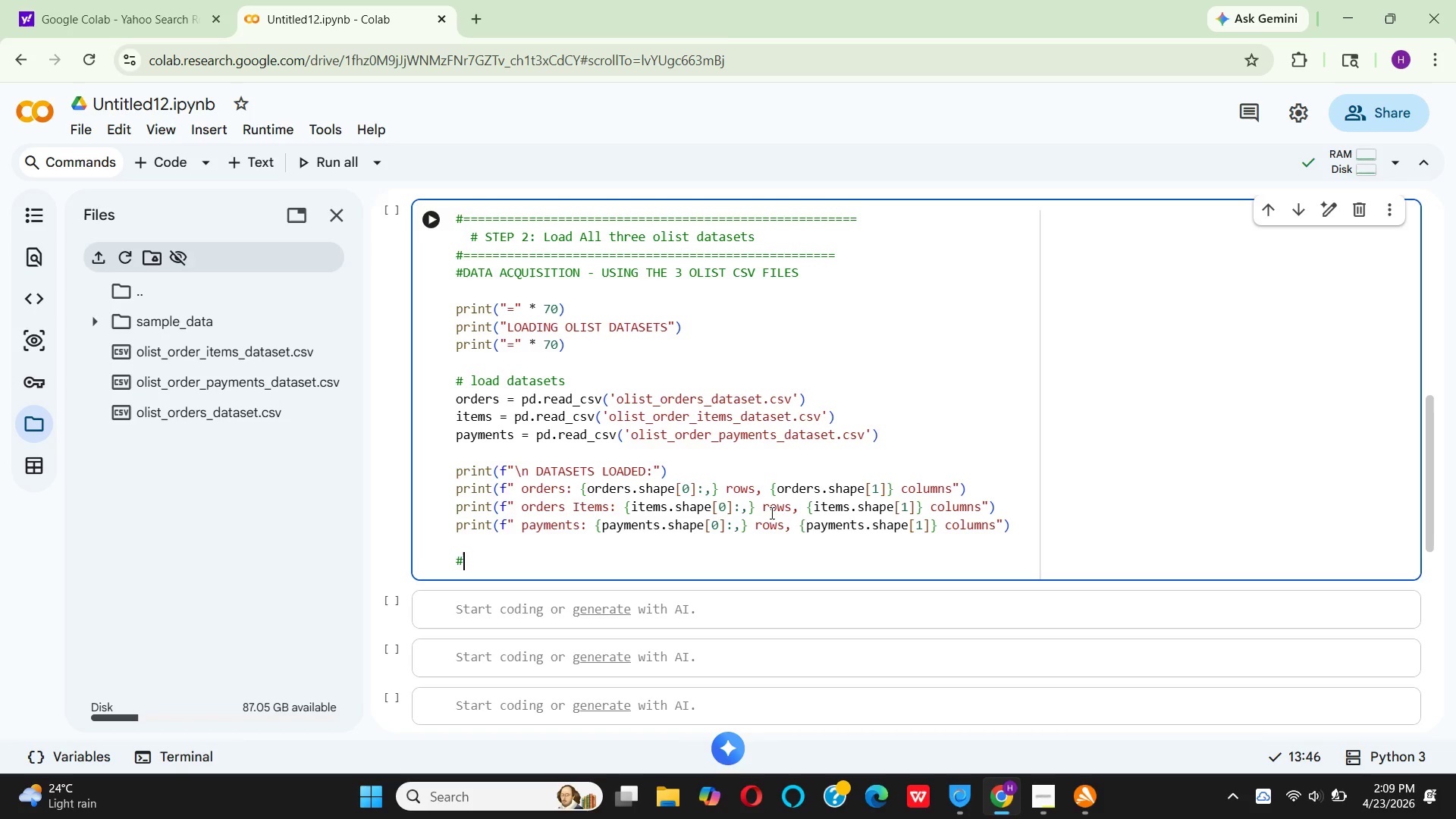 
key(Shift+3)
 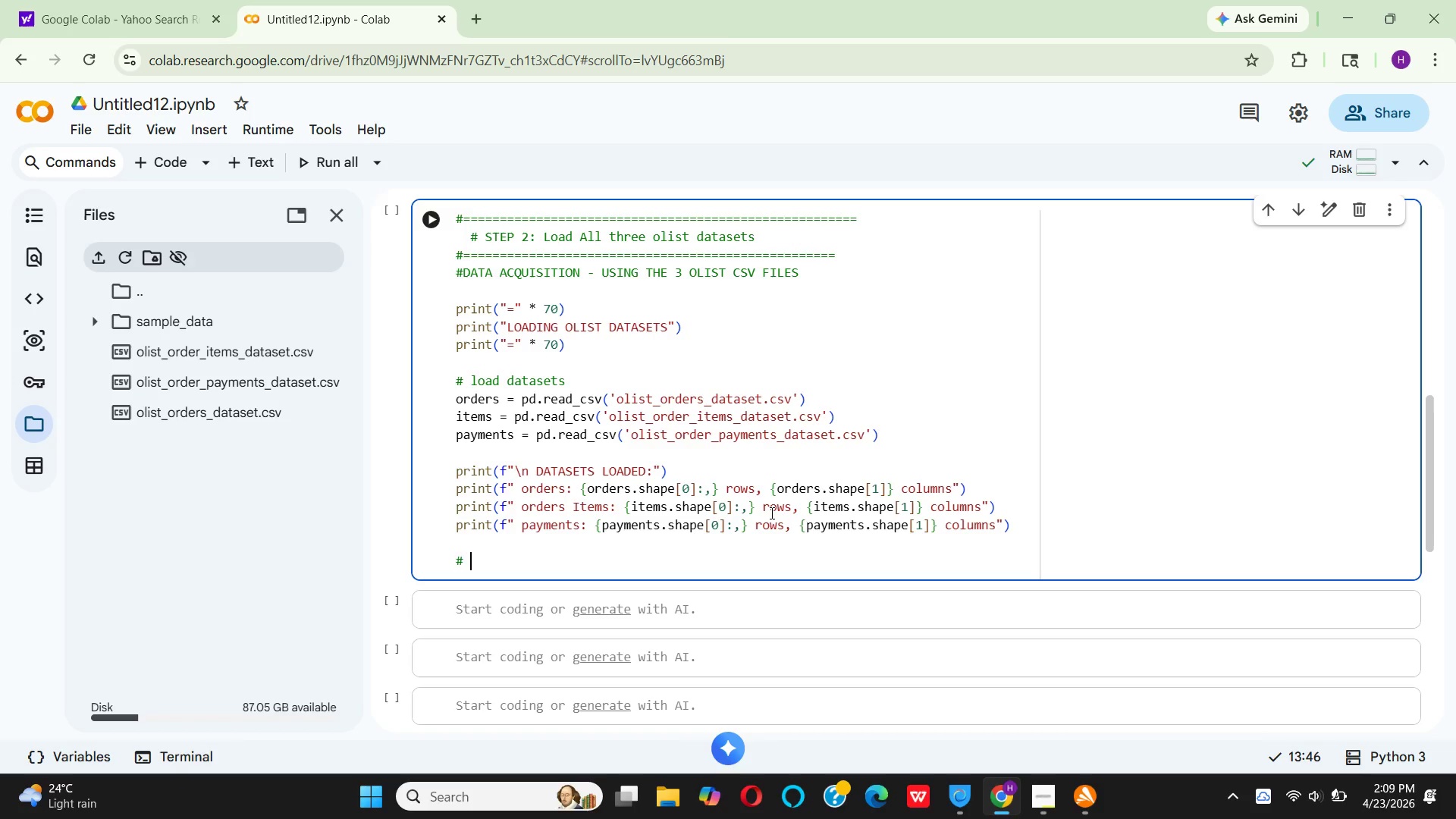 
key(Space)
 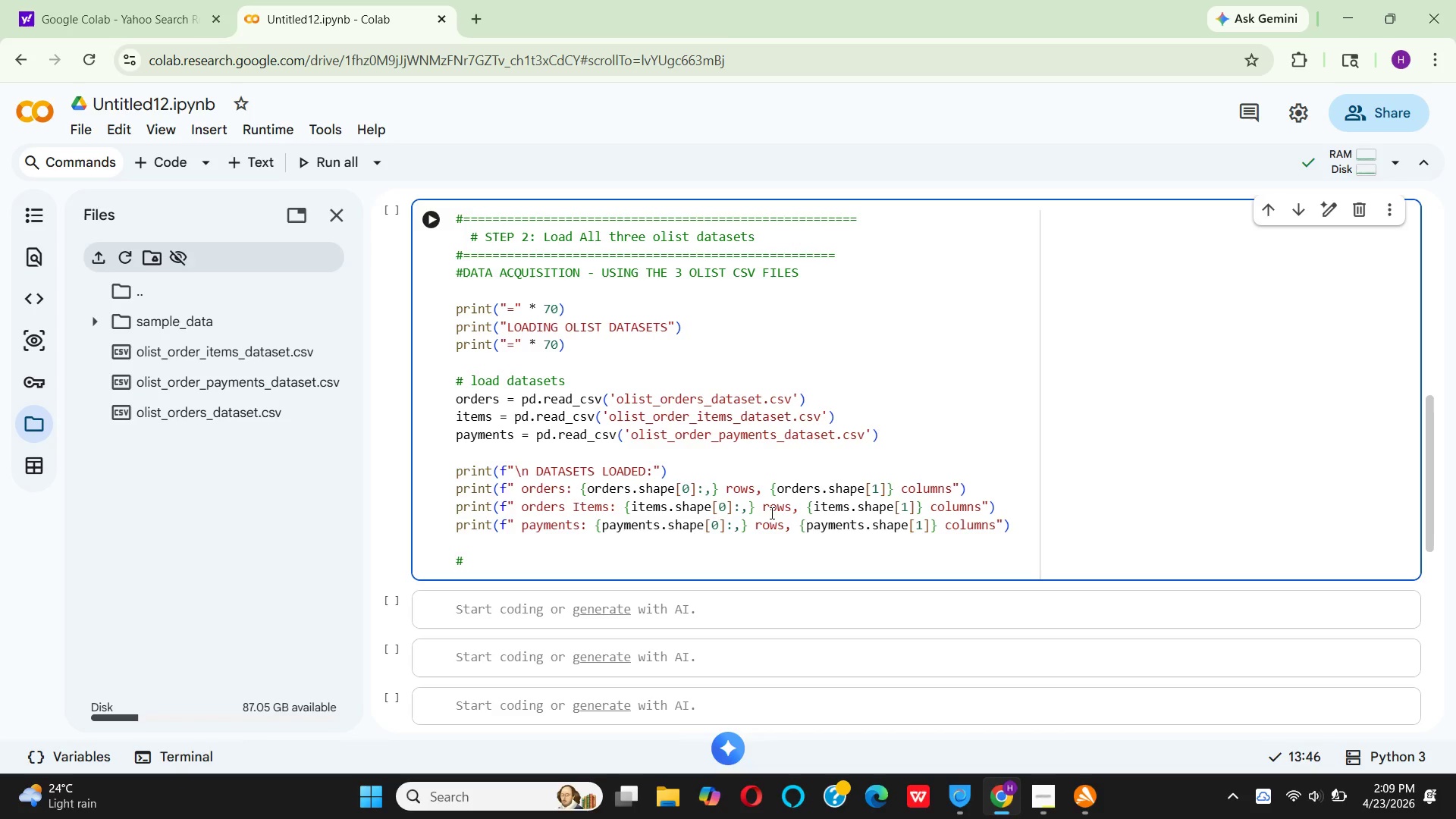 
key(CapsLock)
 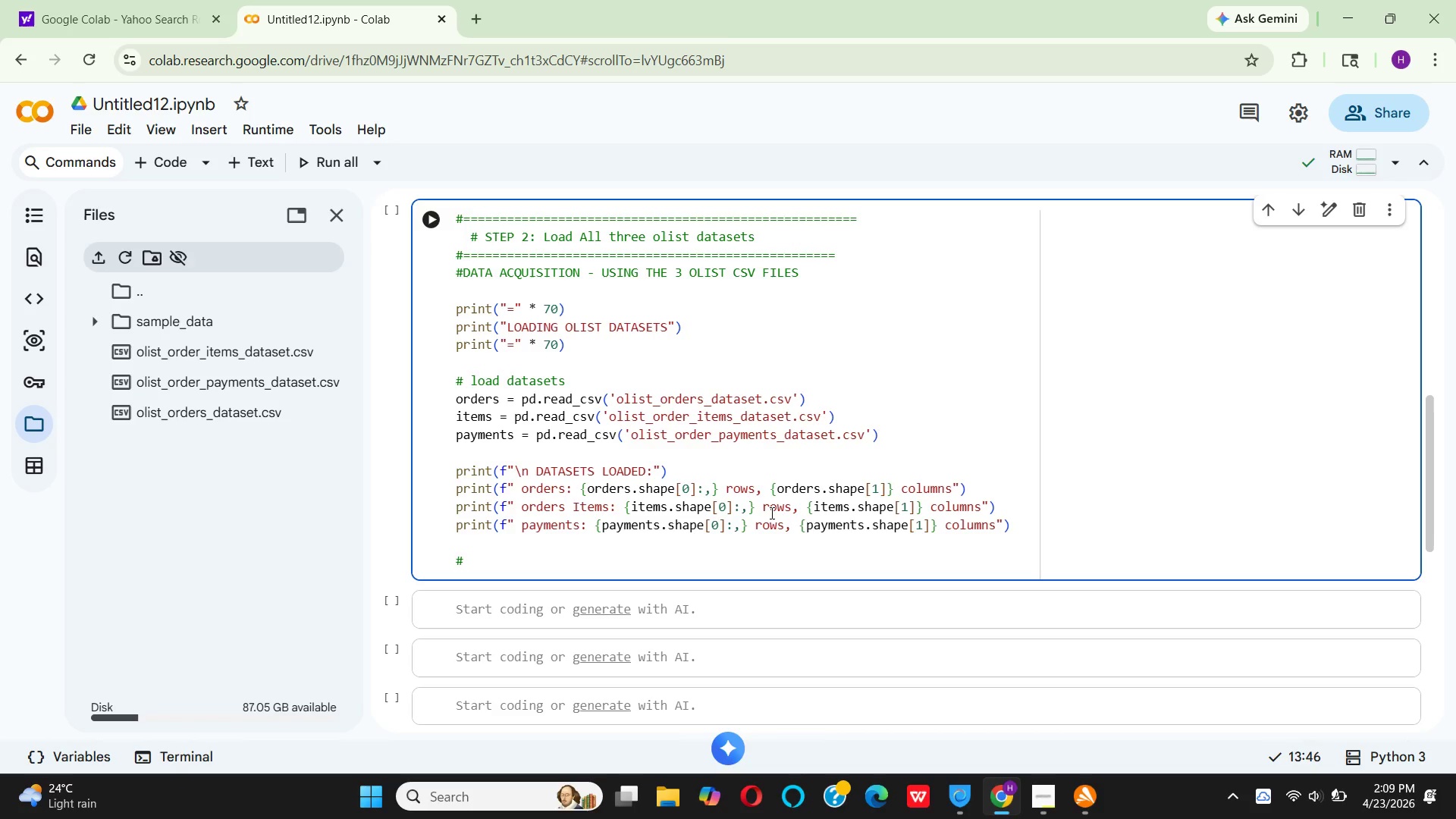 
type(Quick )
 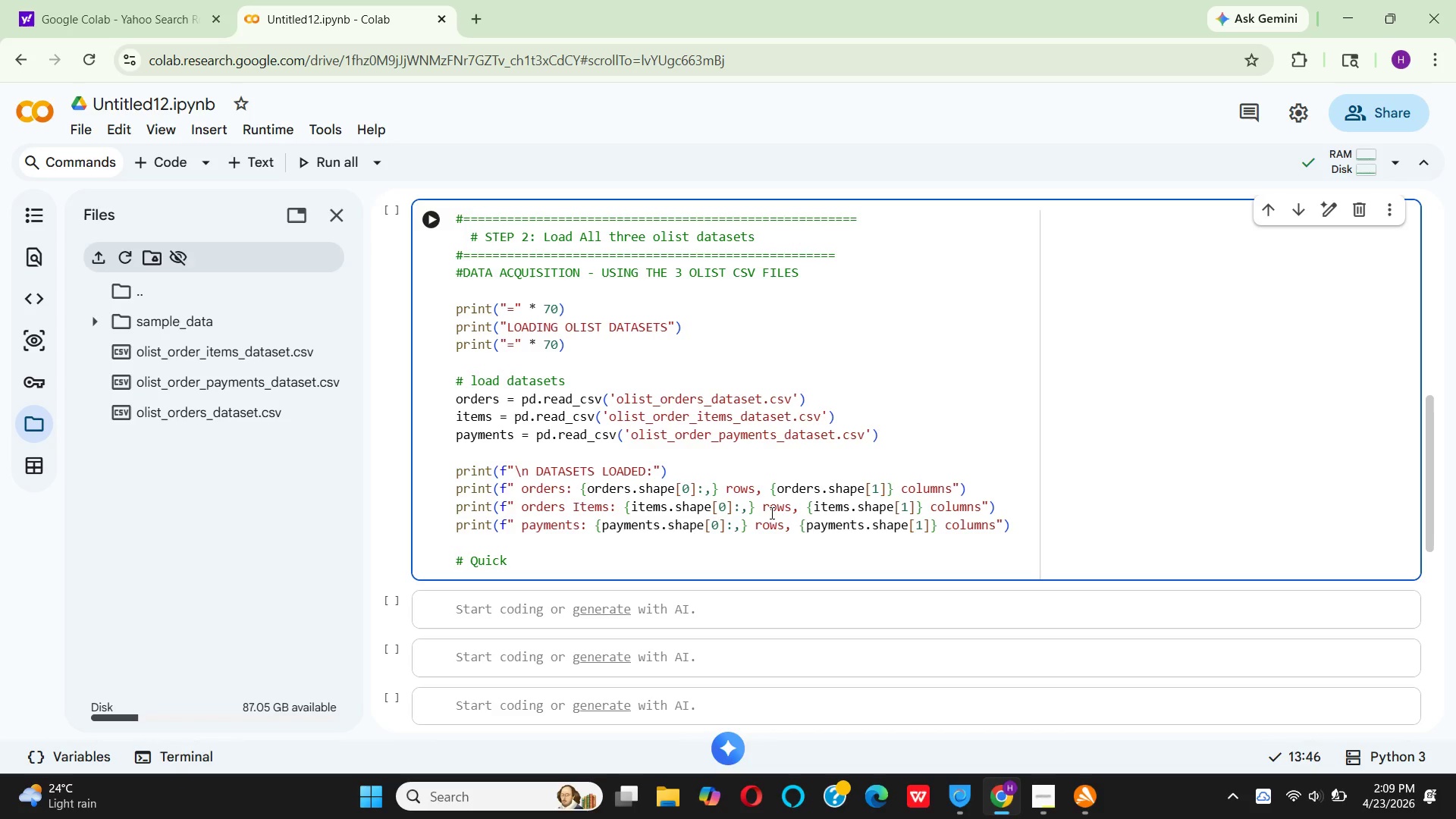 
type(validation datasets must have data)
 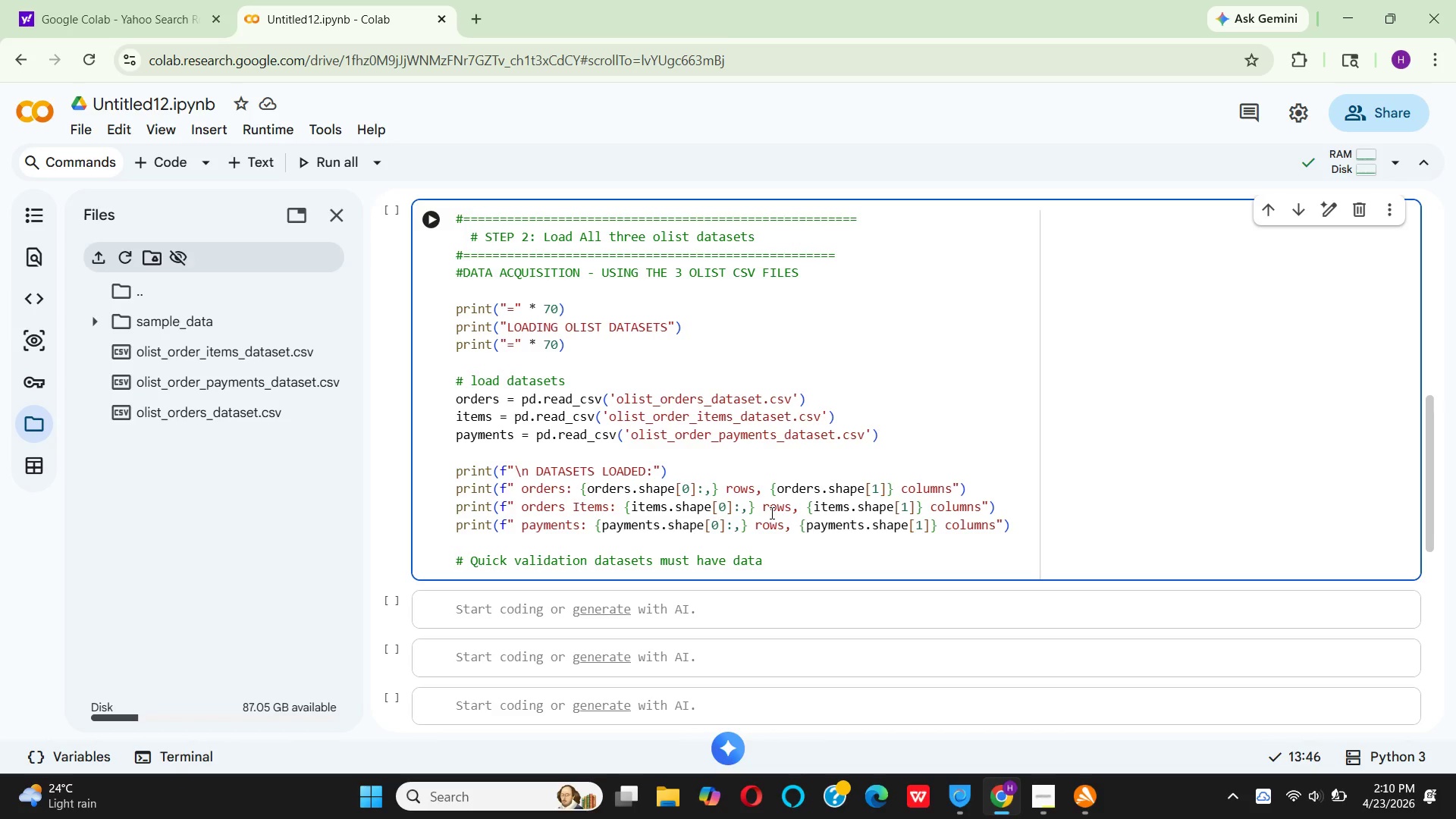 
key(Enter)
 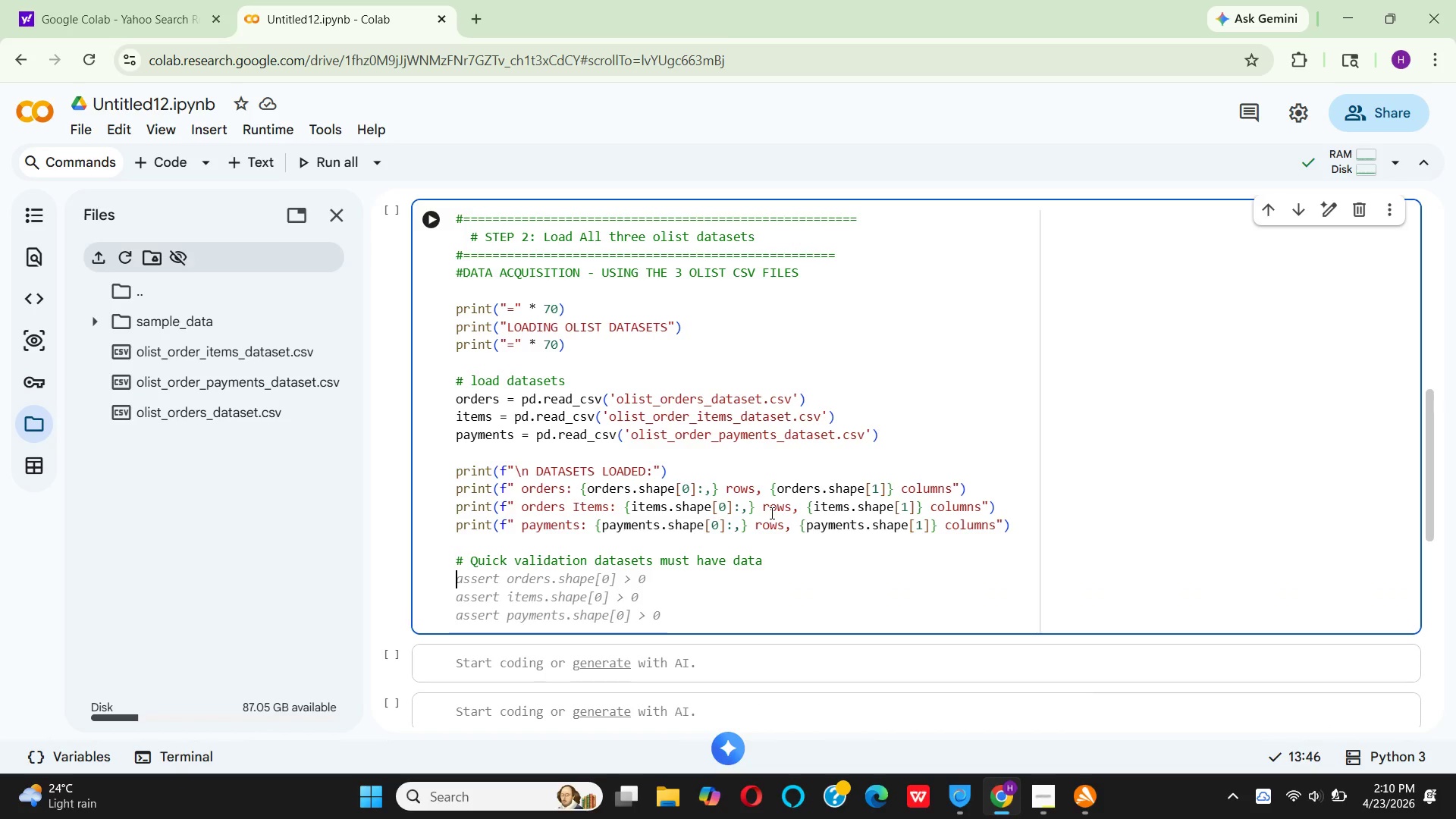 
type(as)
 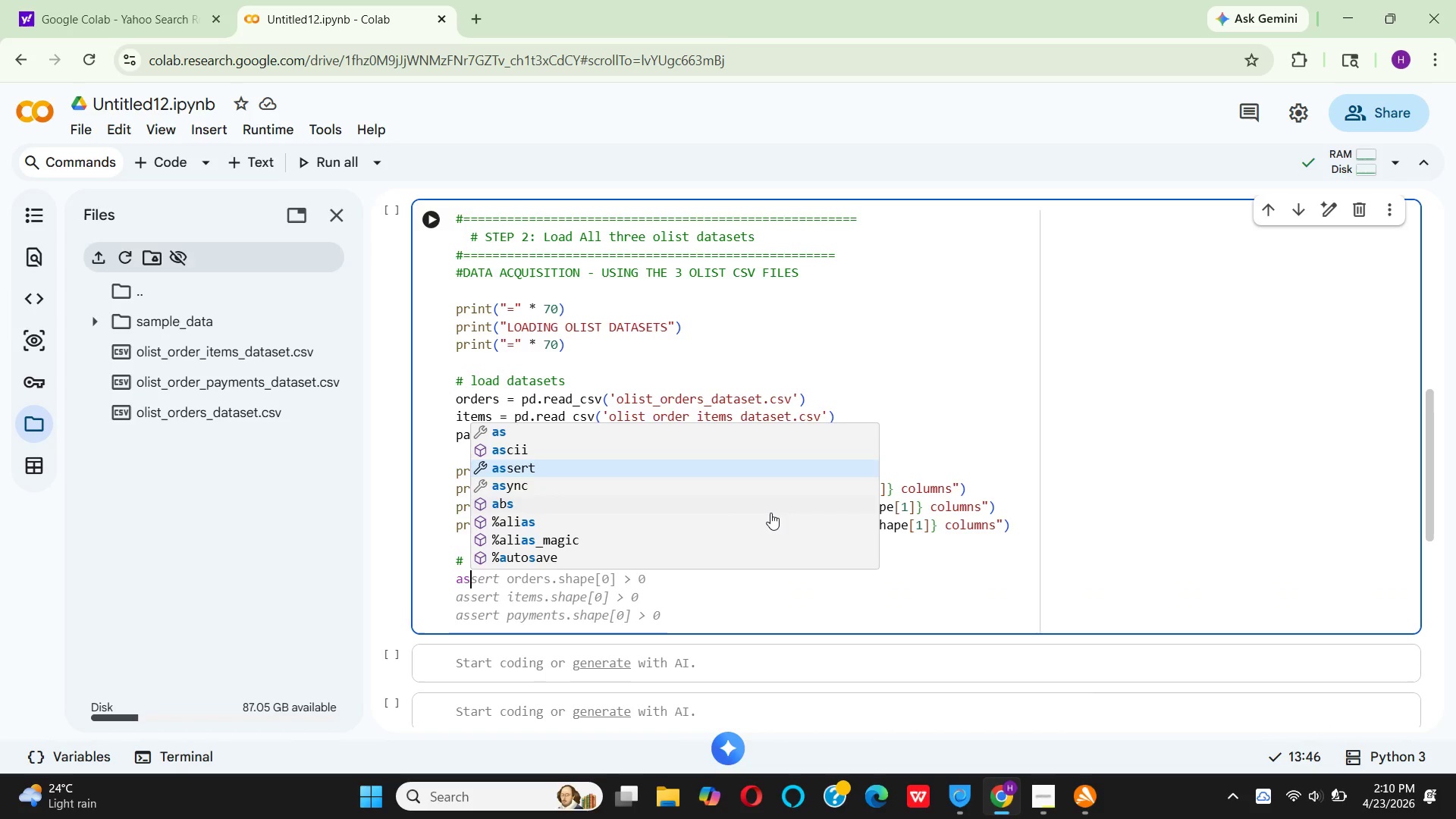 
key(Enter)
 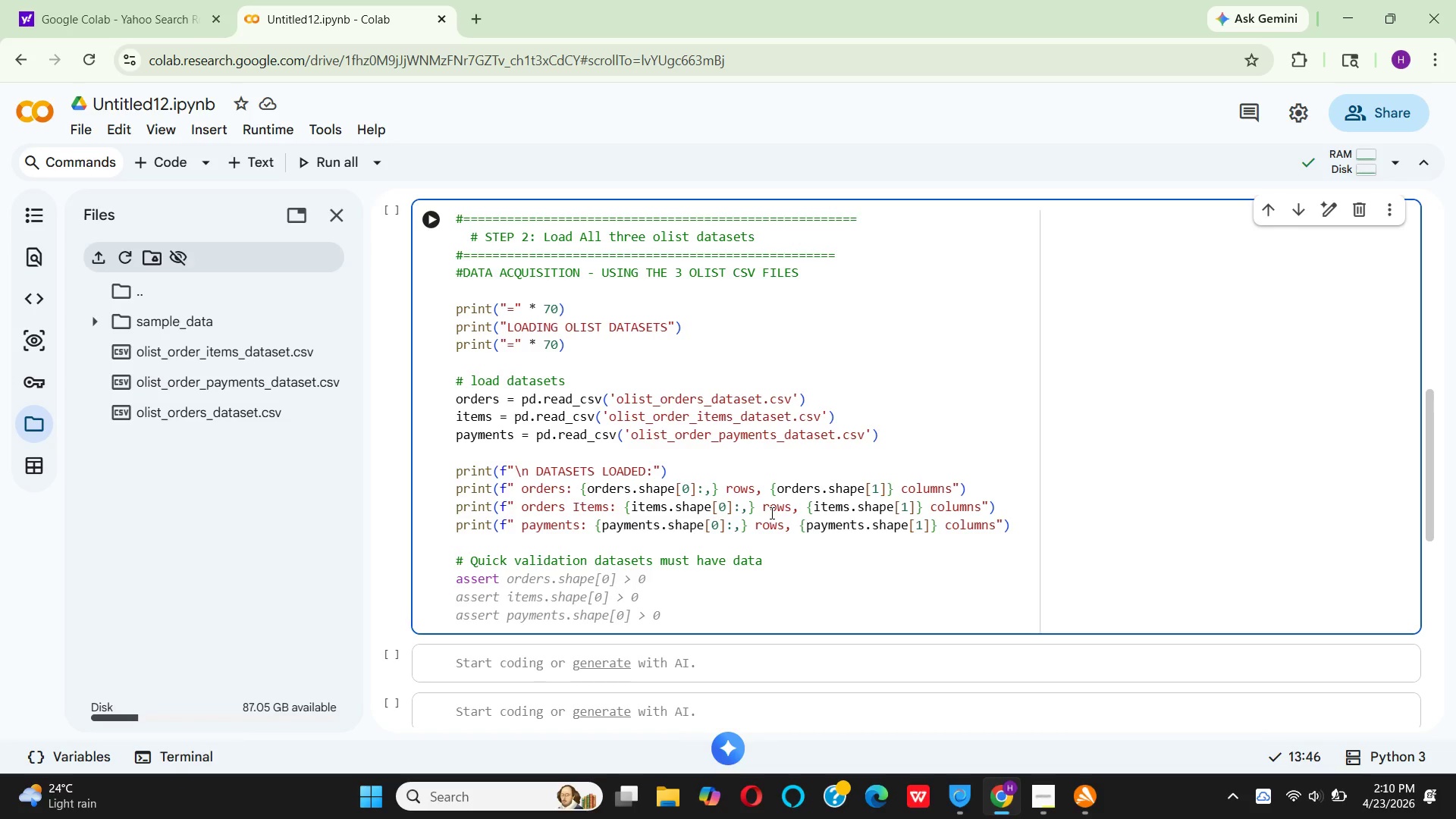 
key(Space)
 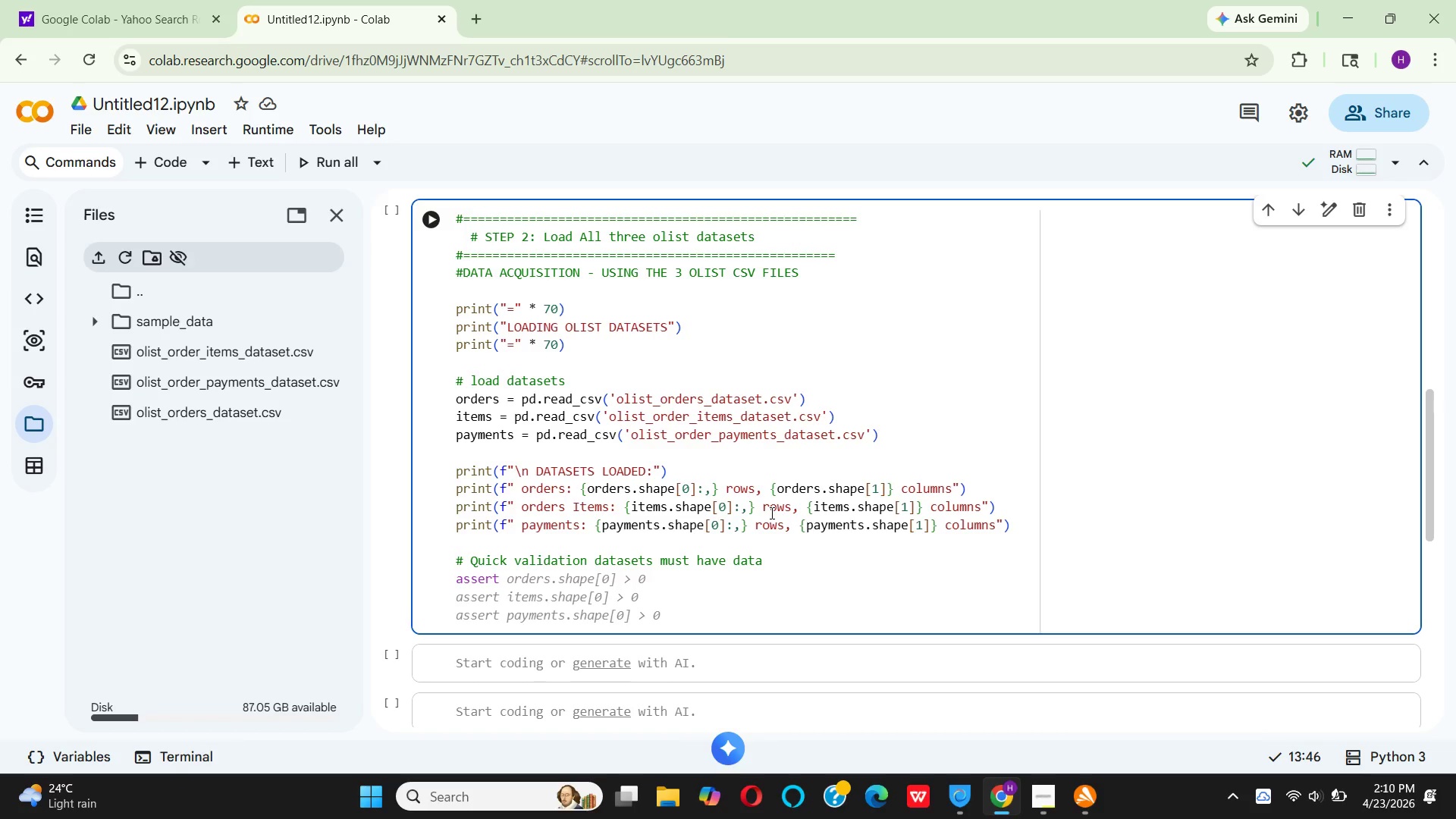 
key(O)
 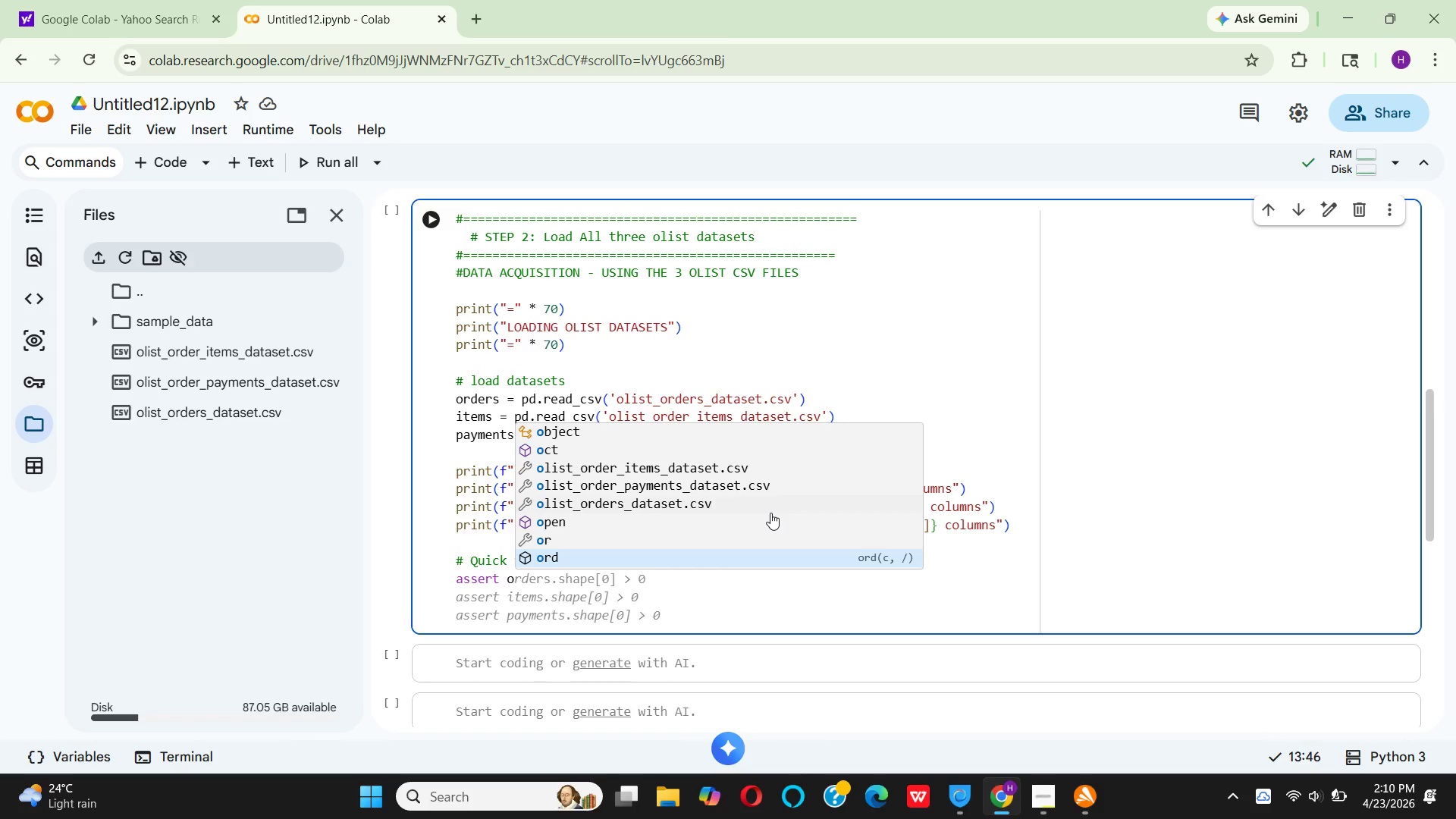 
type(rders.sh)
 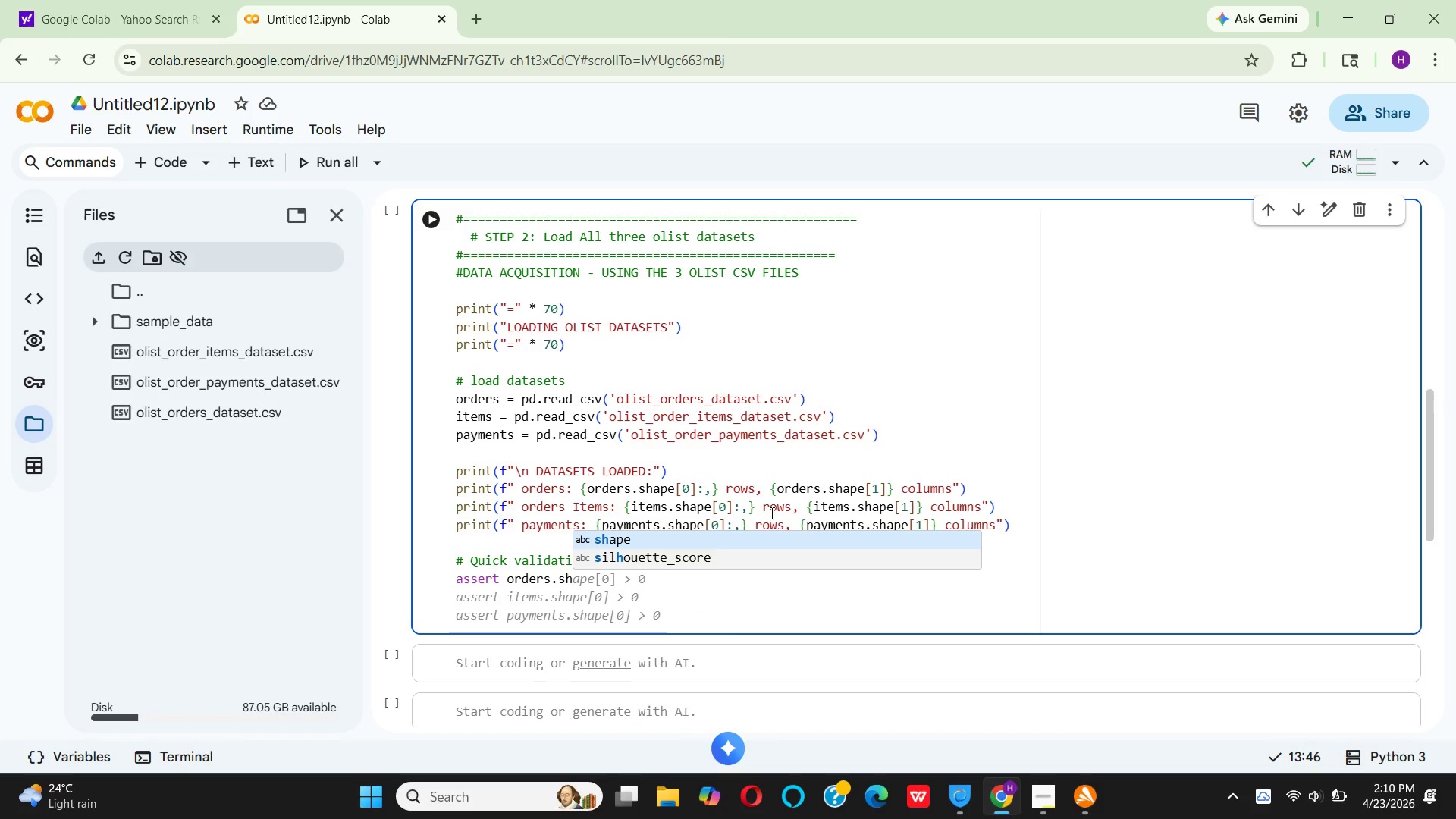 
key(Enter)
 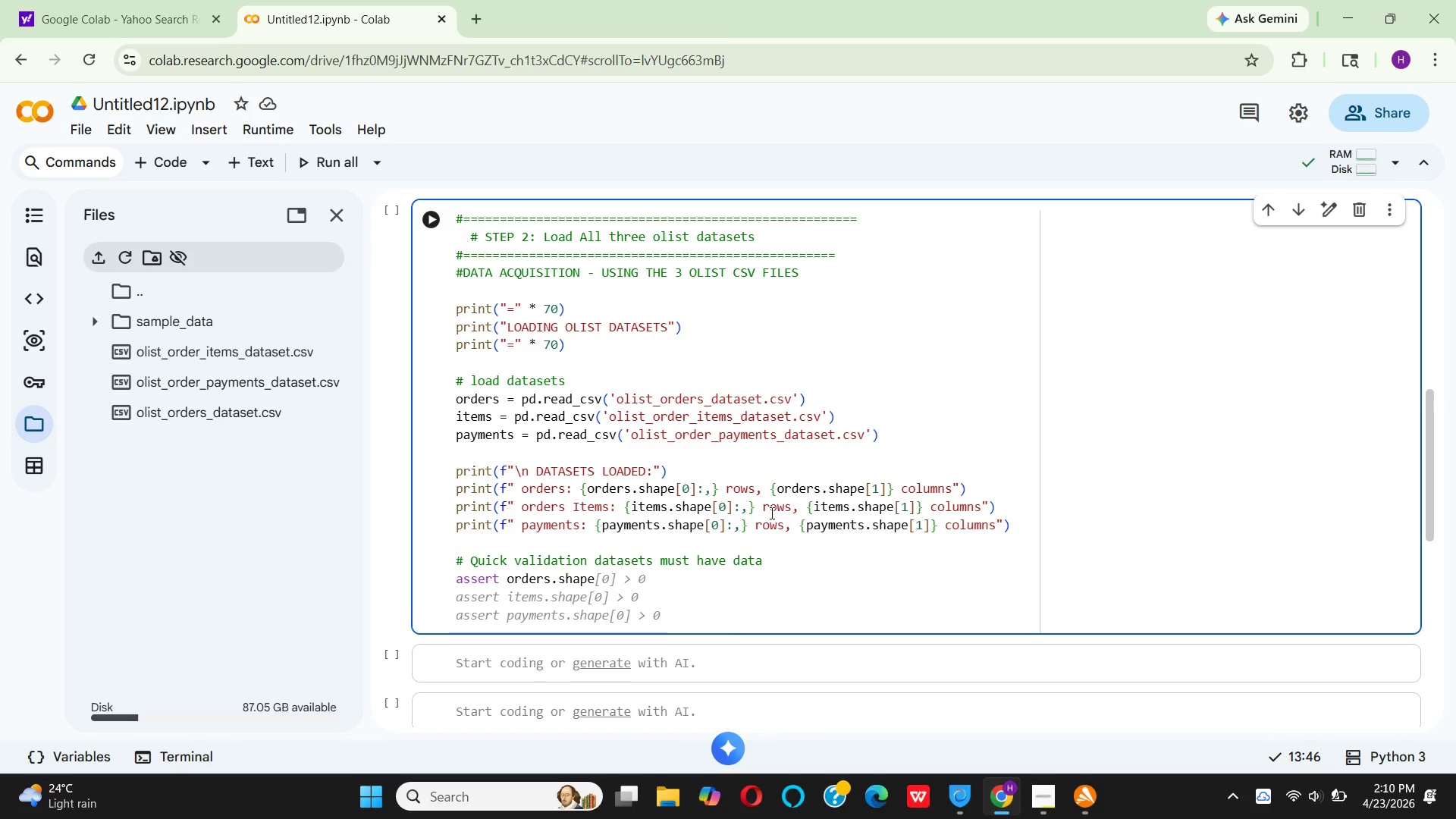 
key(BracketLeft)
 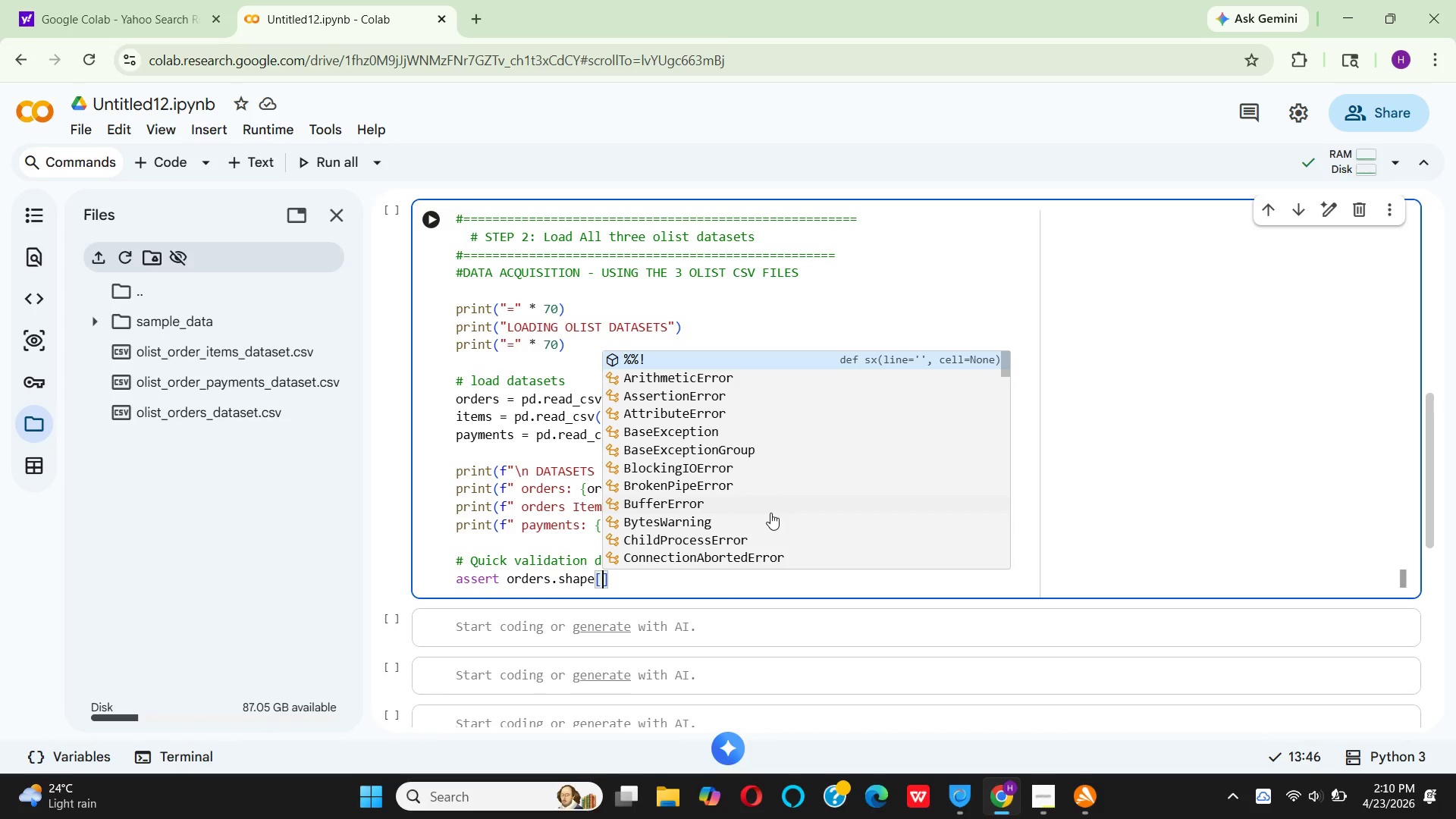 
key(0)
 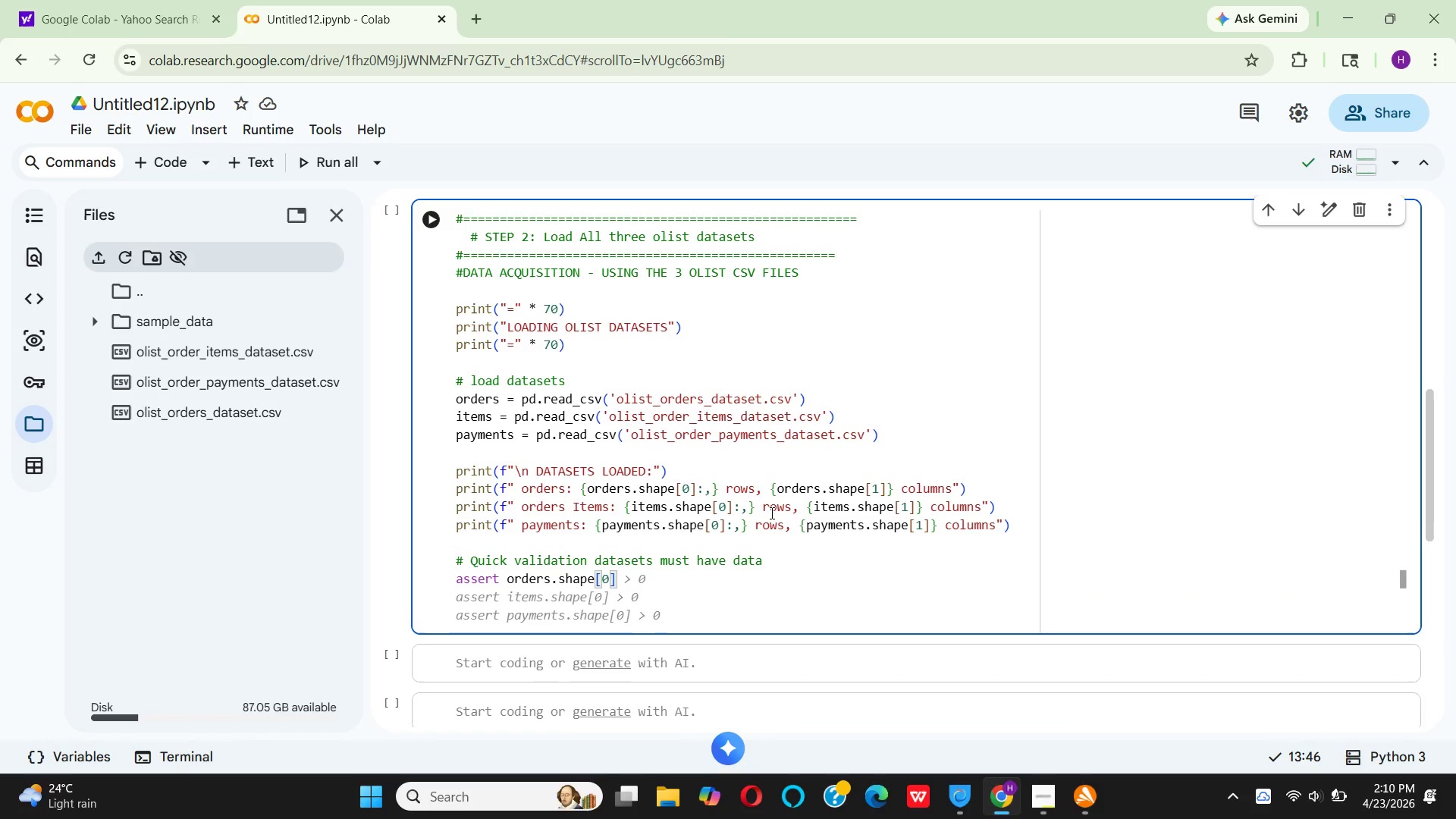 
key(ArrowRight)
 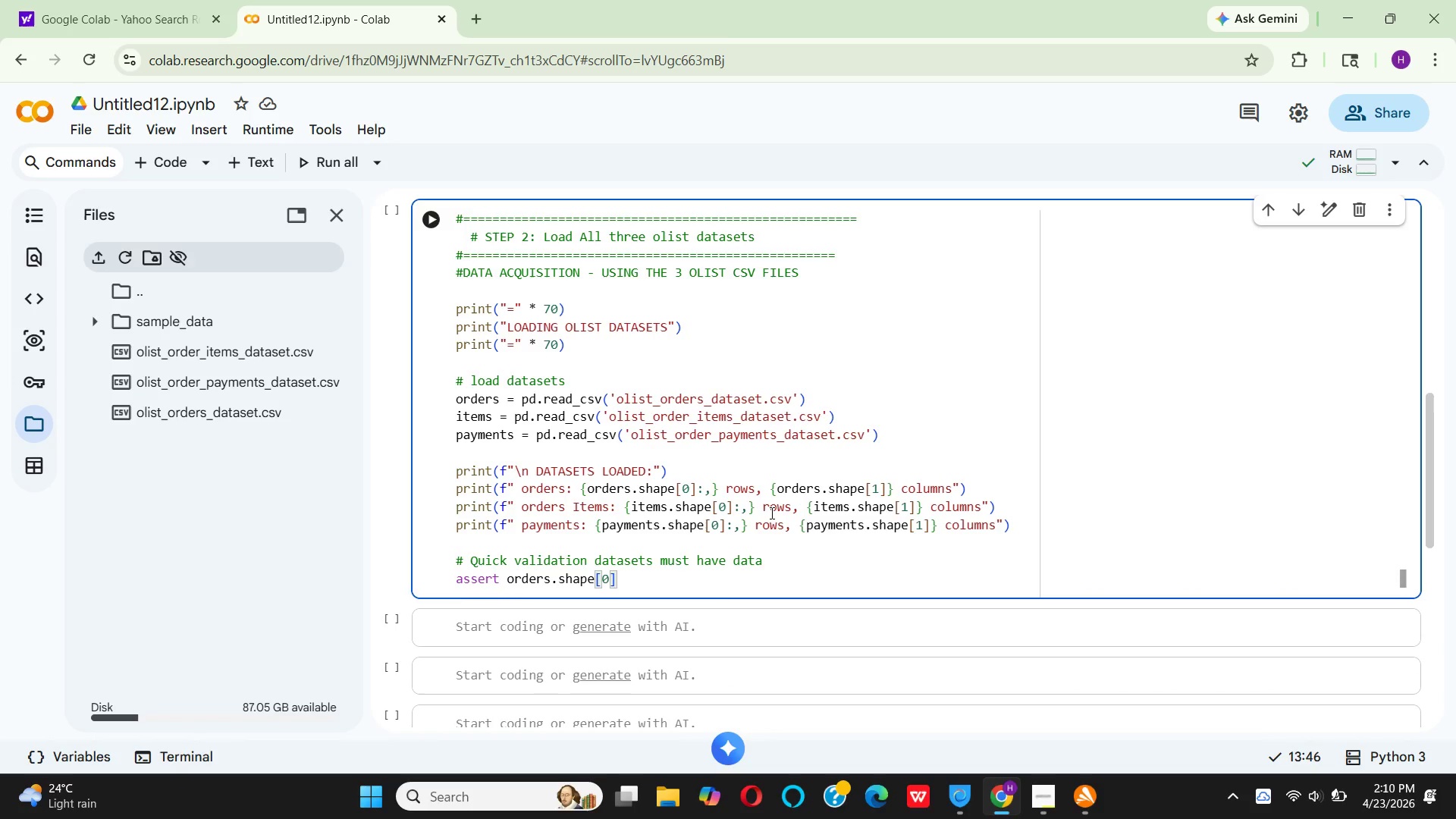 
key(Space)
 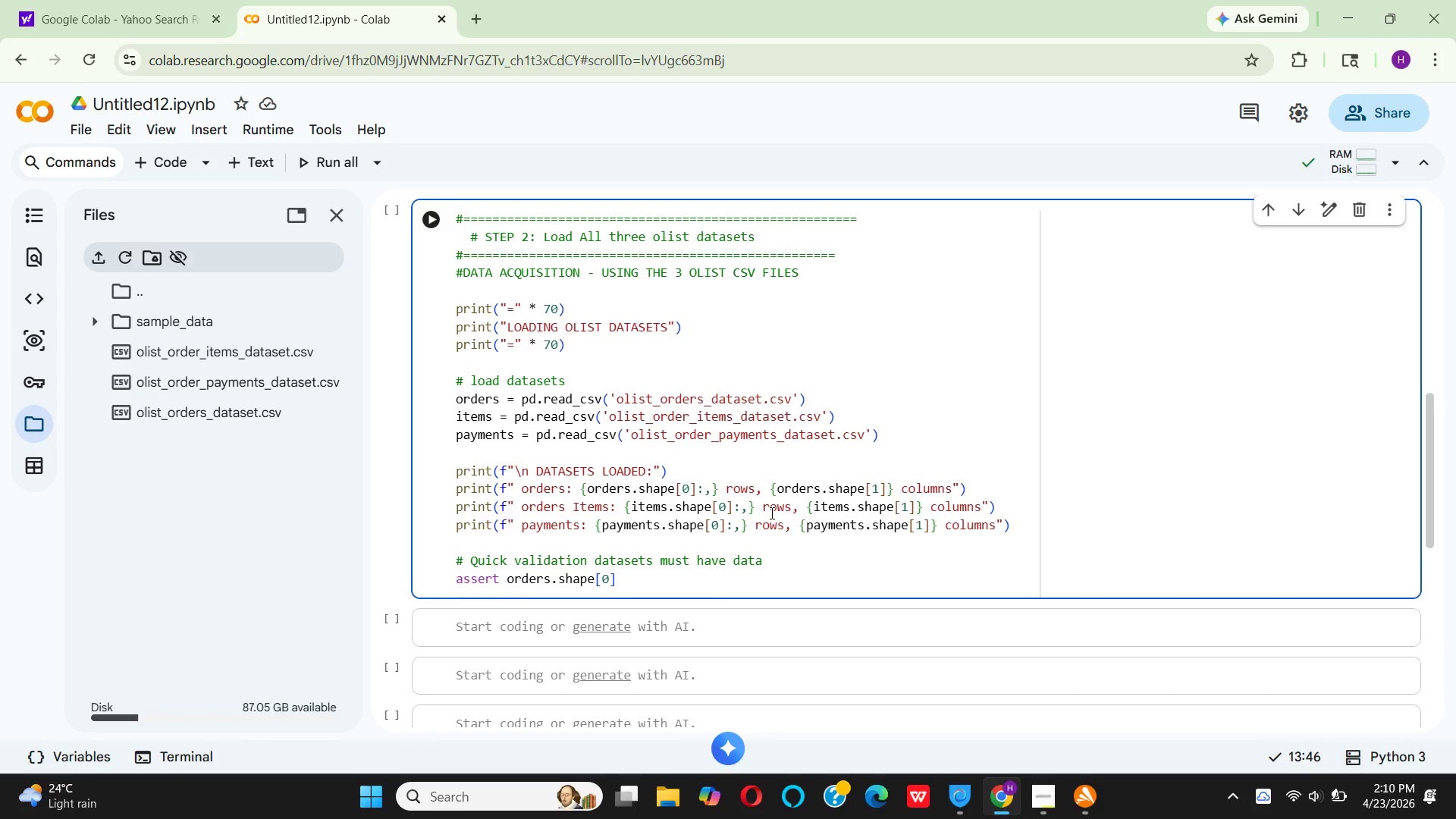 
key(Shift+Period)
 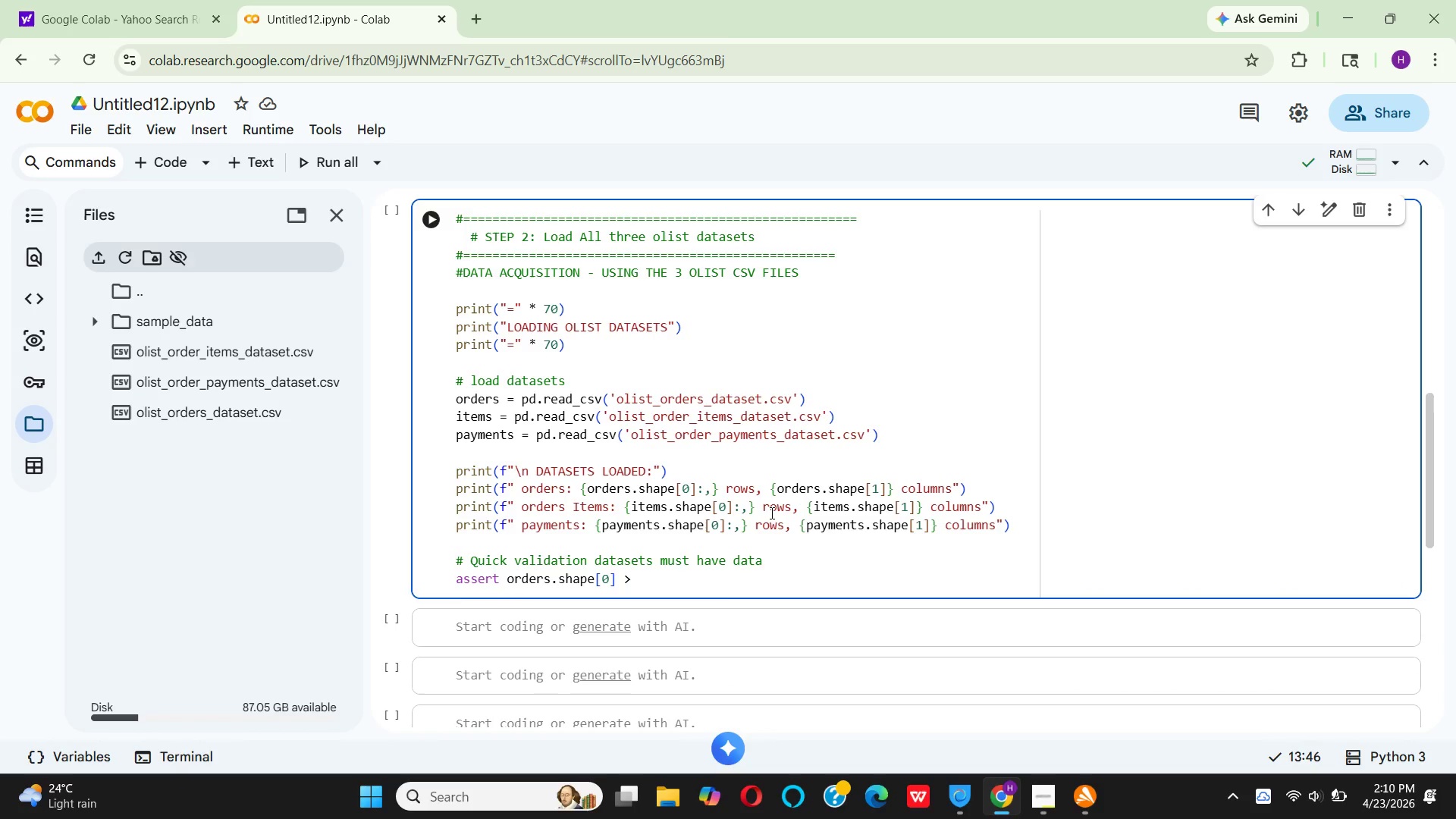 
key(Space)
 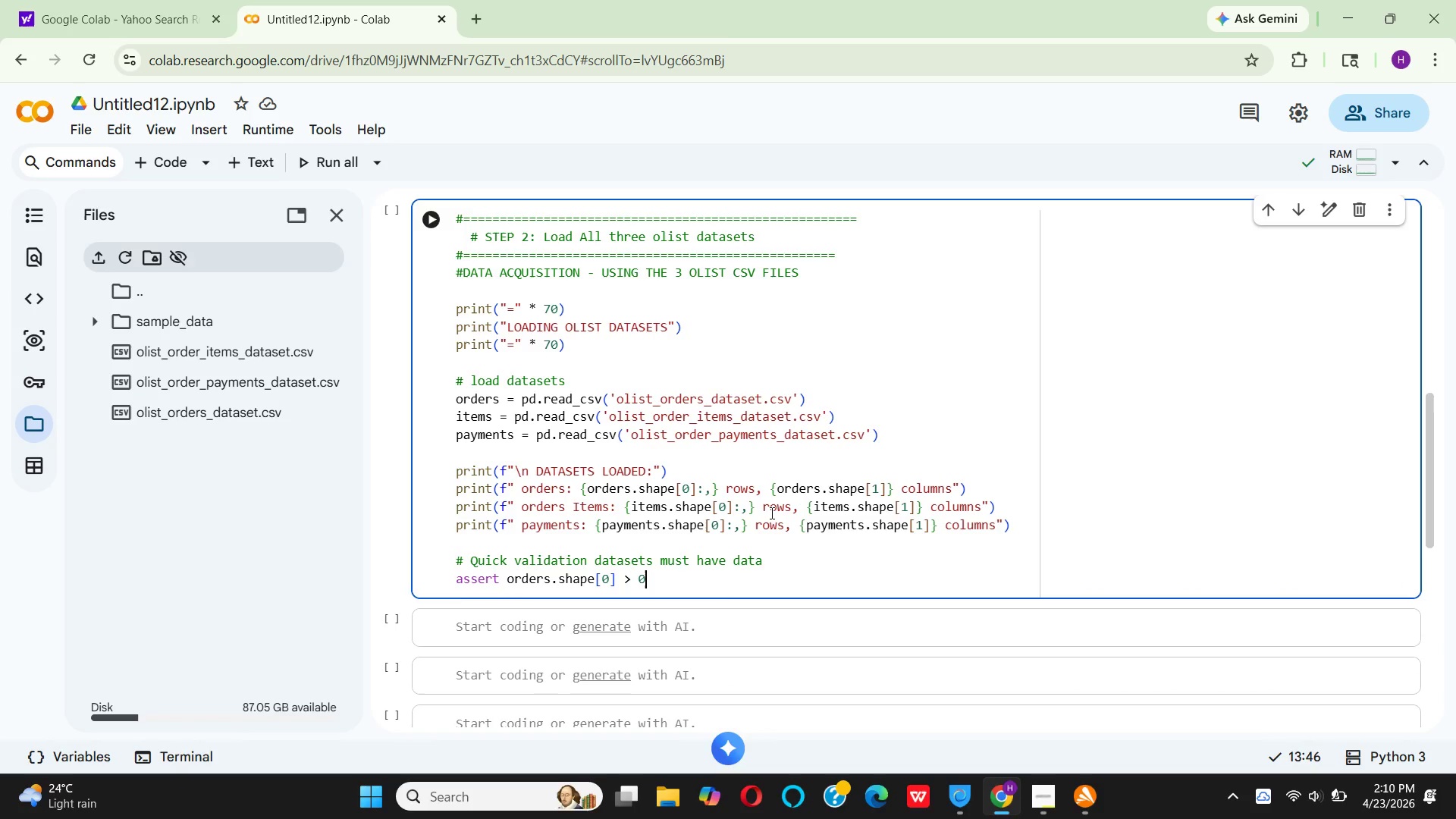 
key(0)
 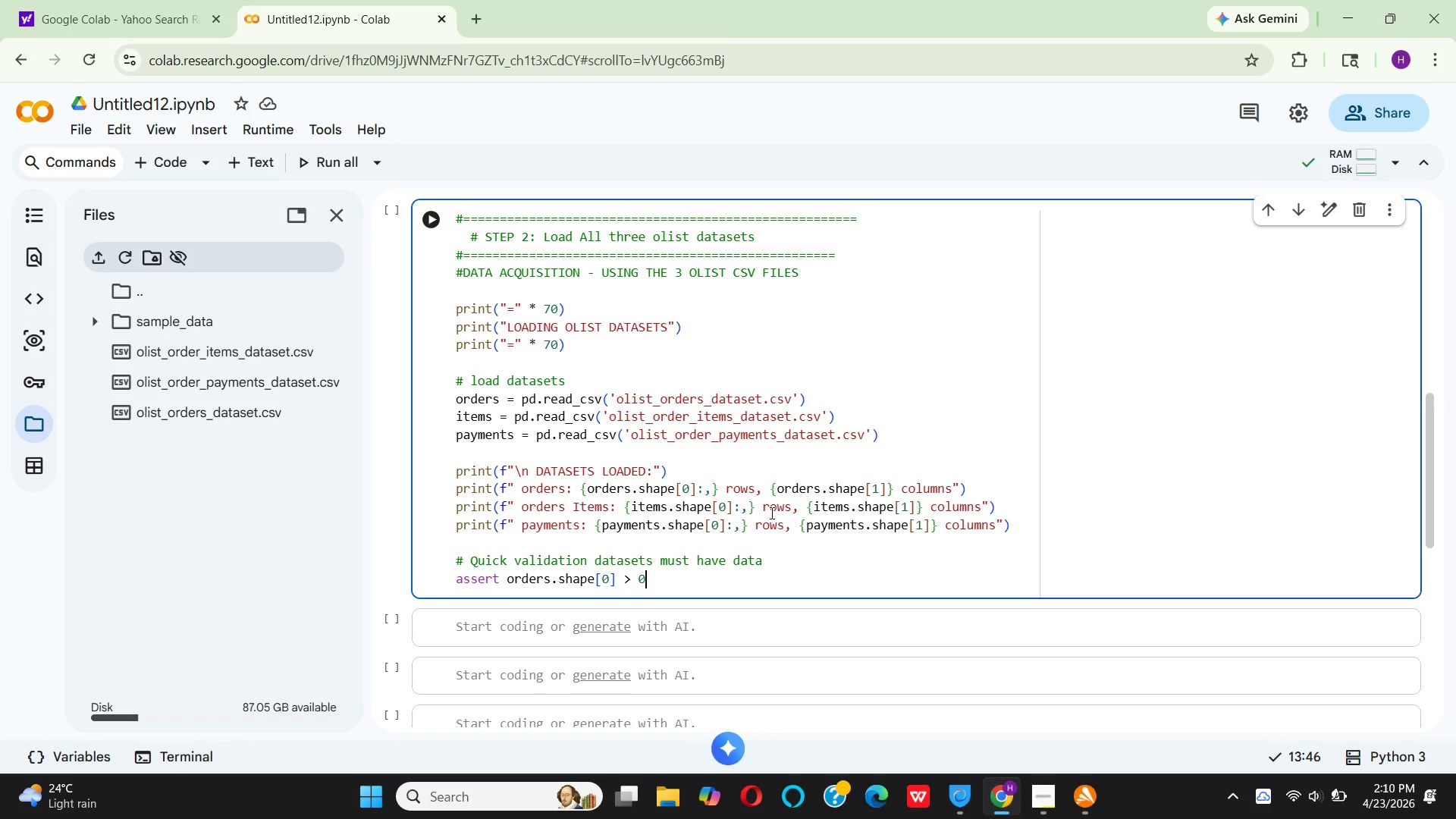 
type(, "orda)
key(Backspace)
type(ers dataset is empty)
 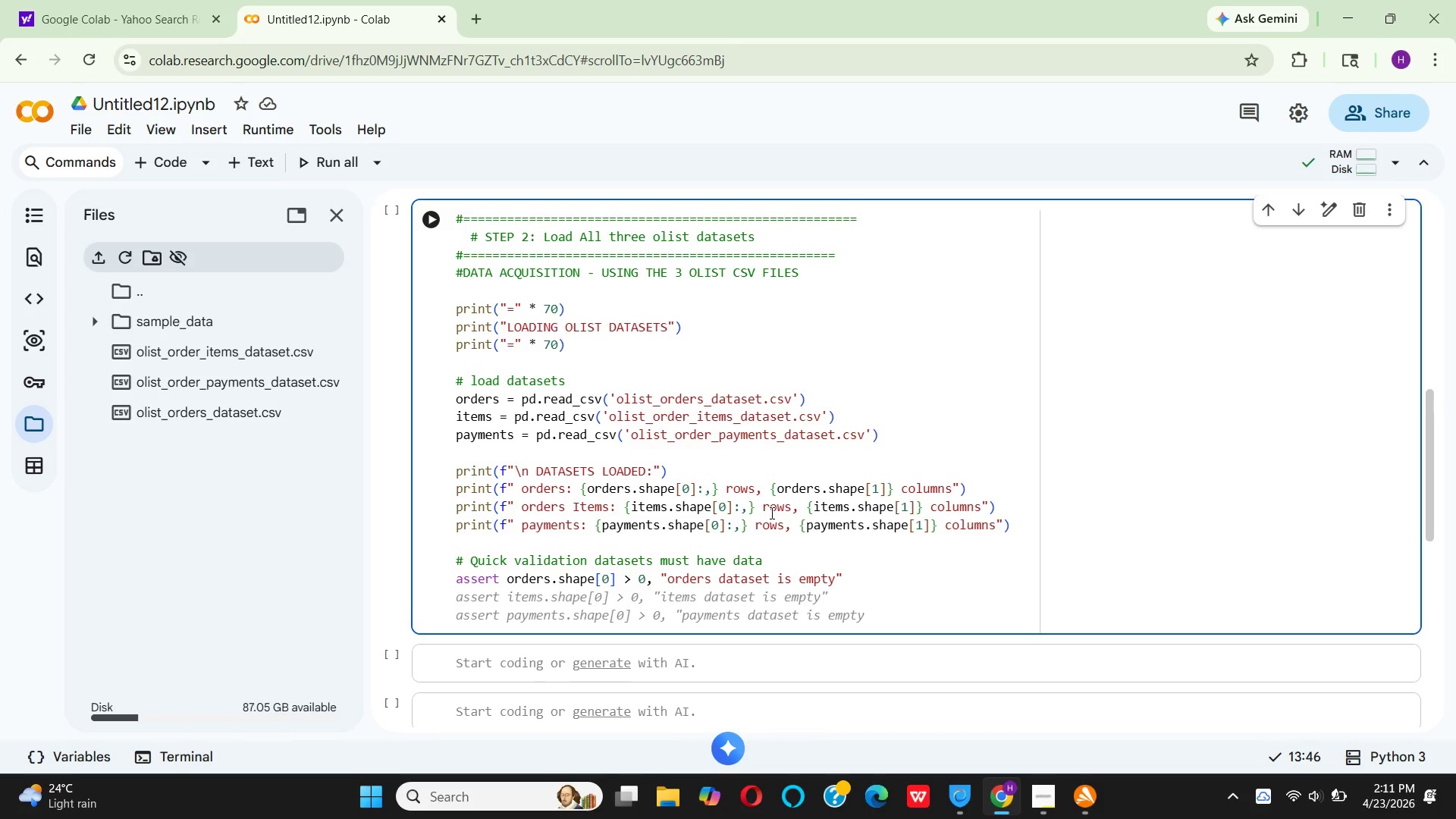 
key(ArrowRight)
 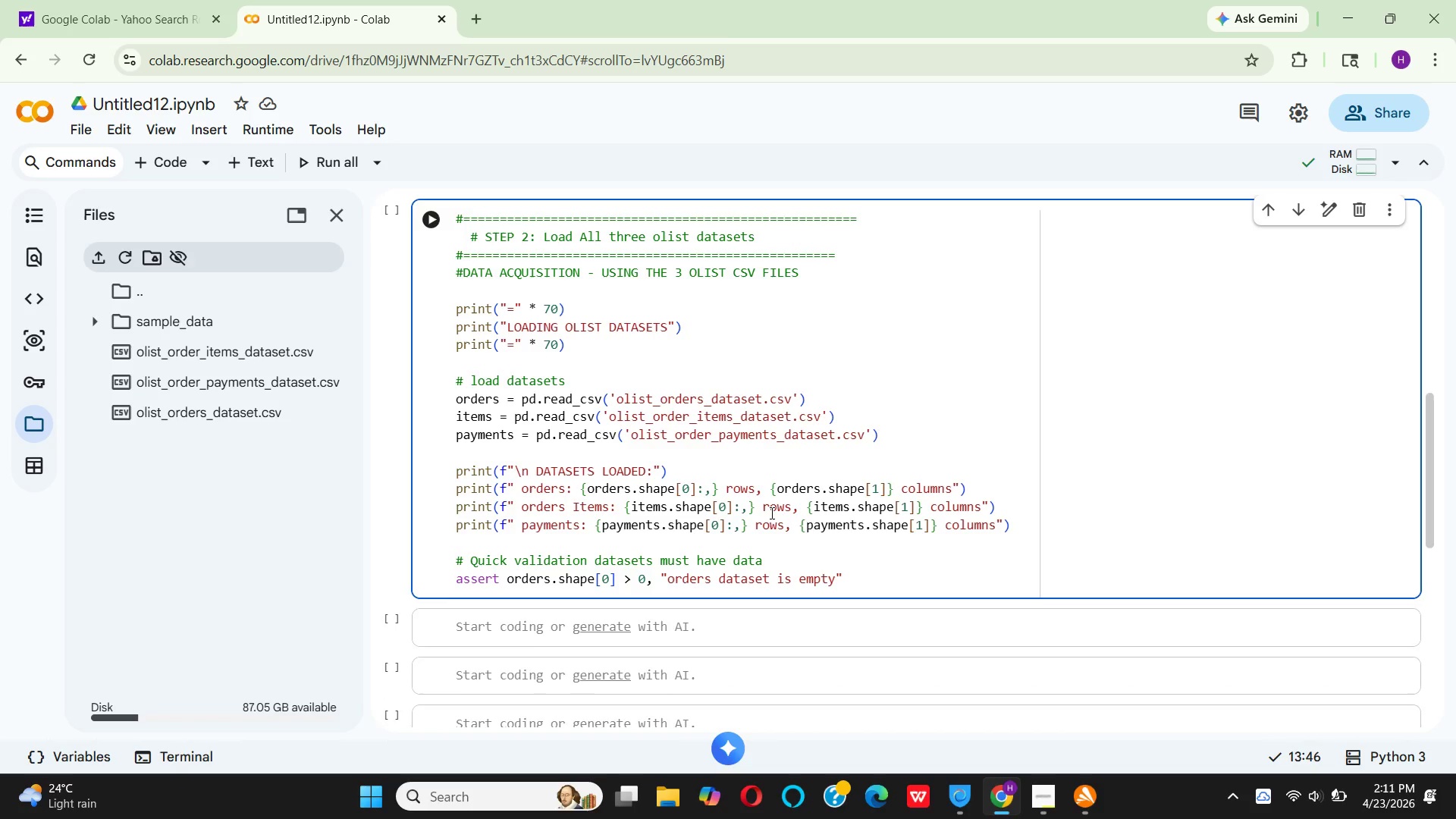 
key(Enter)
 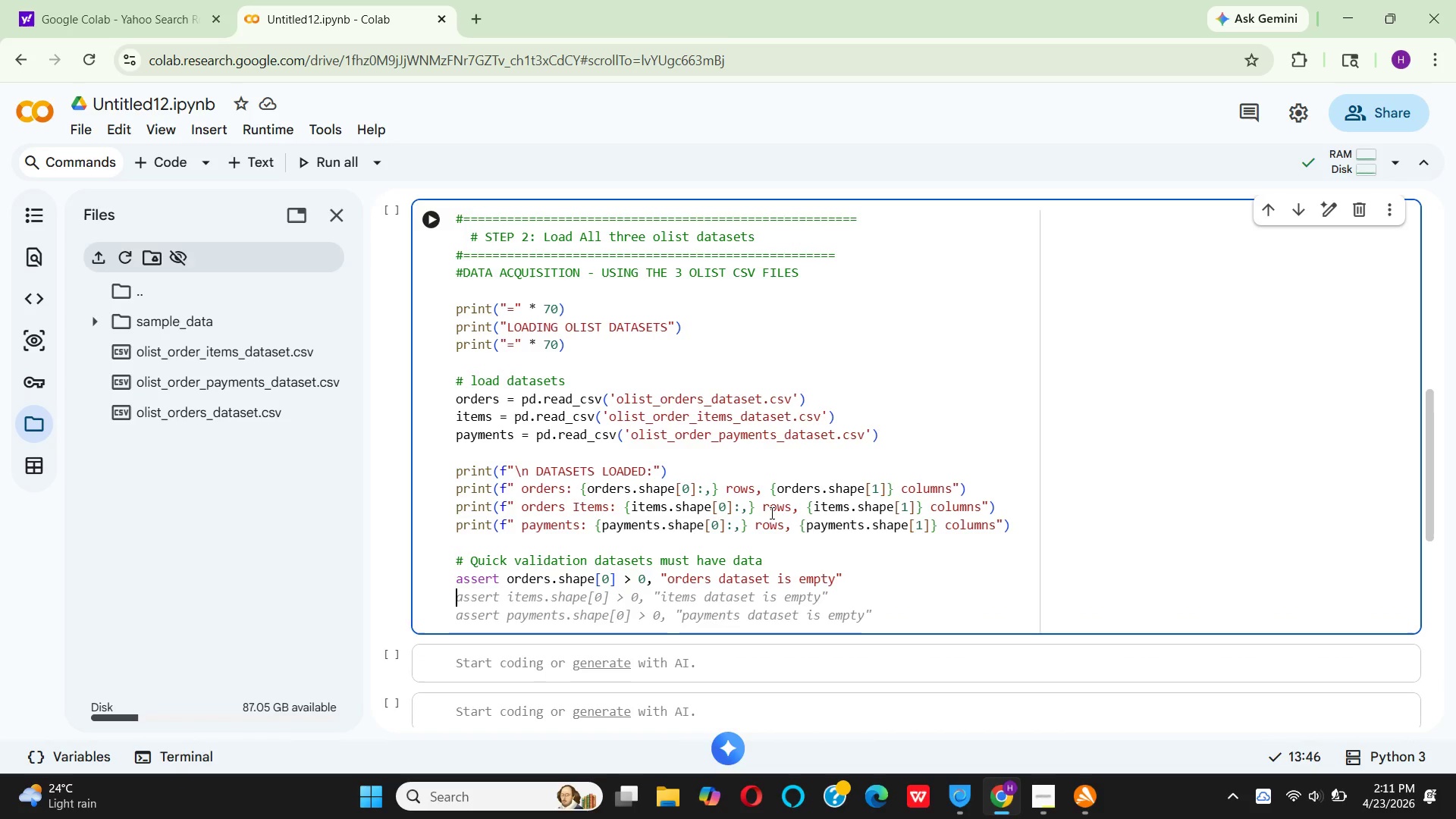 
type(as)
 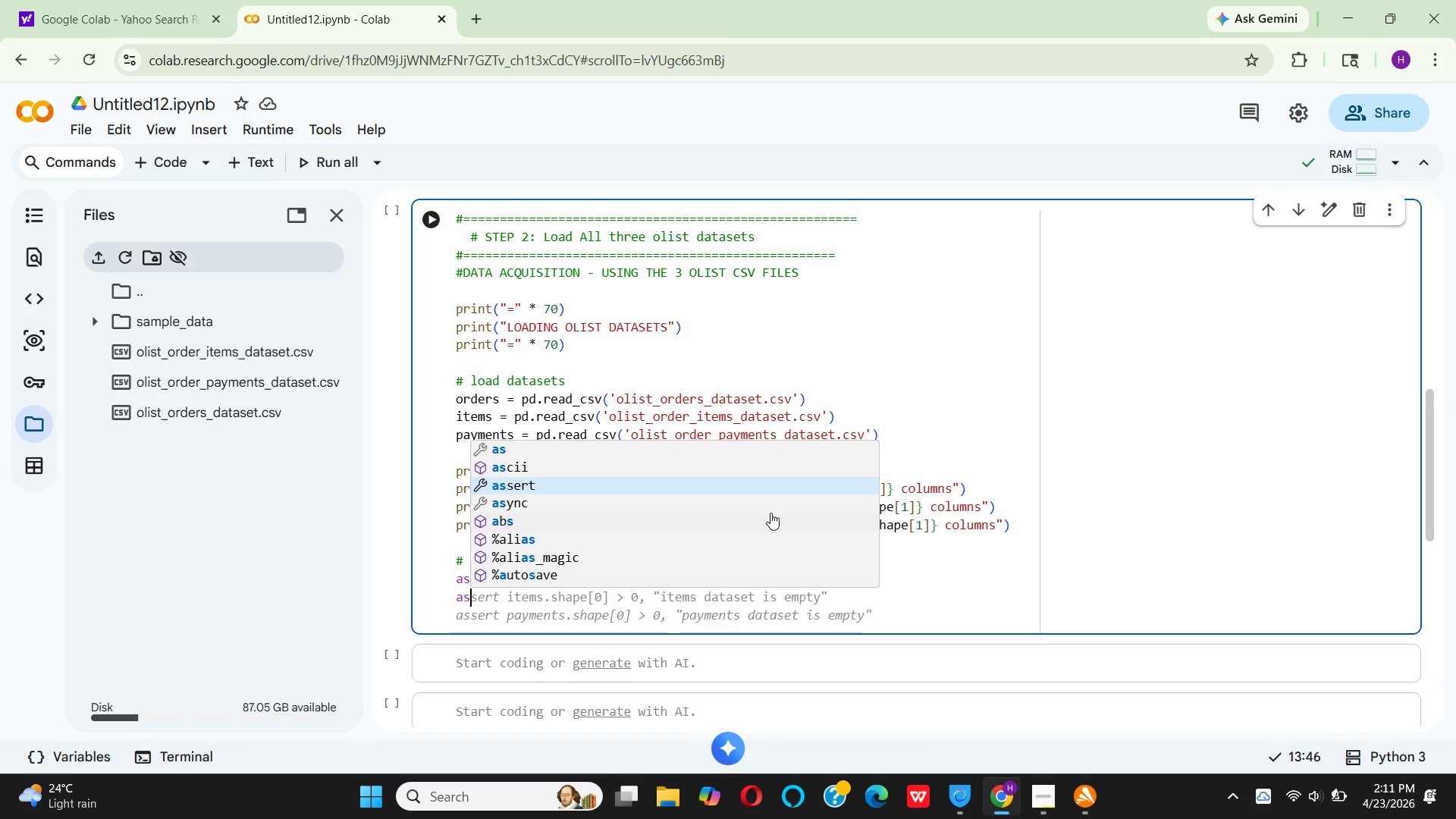 
key(Enter)
 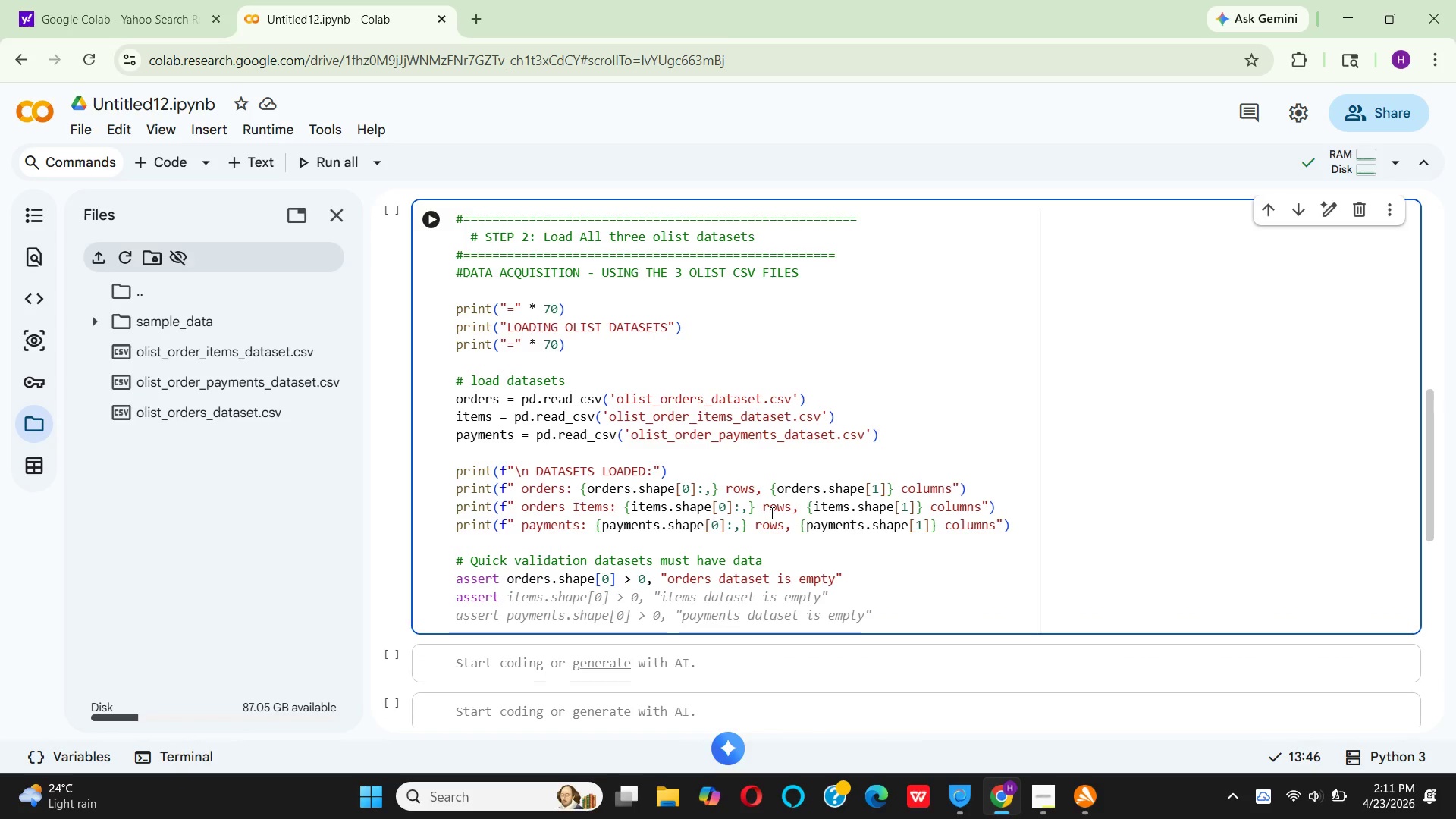 
type( item)
 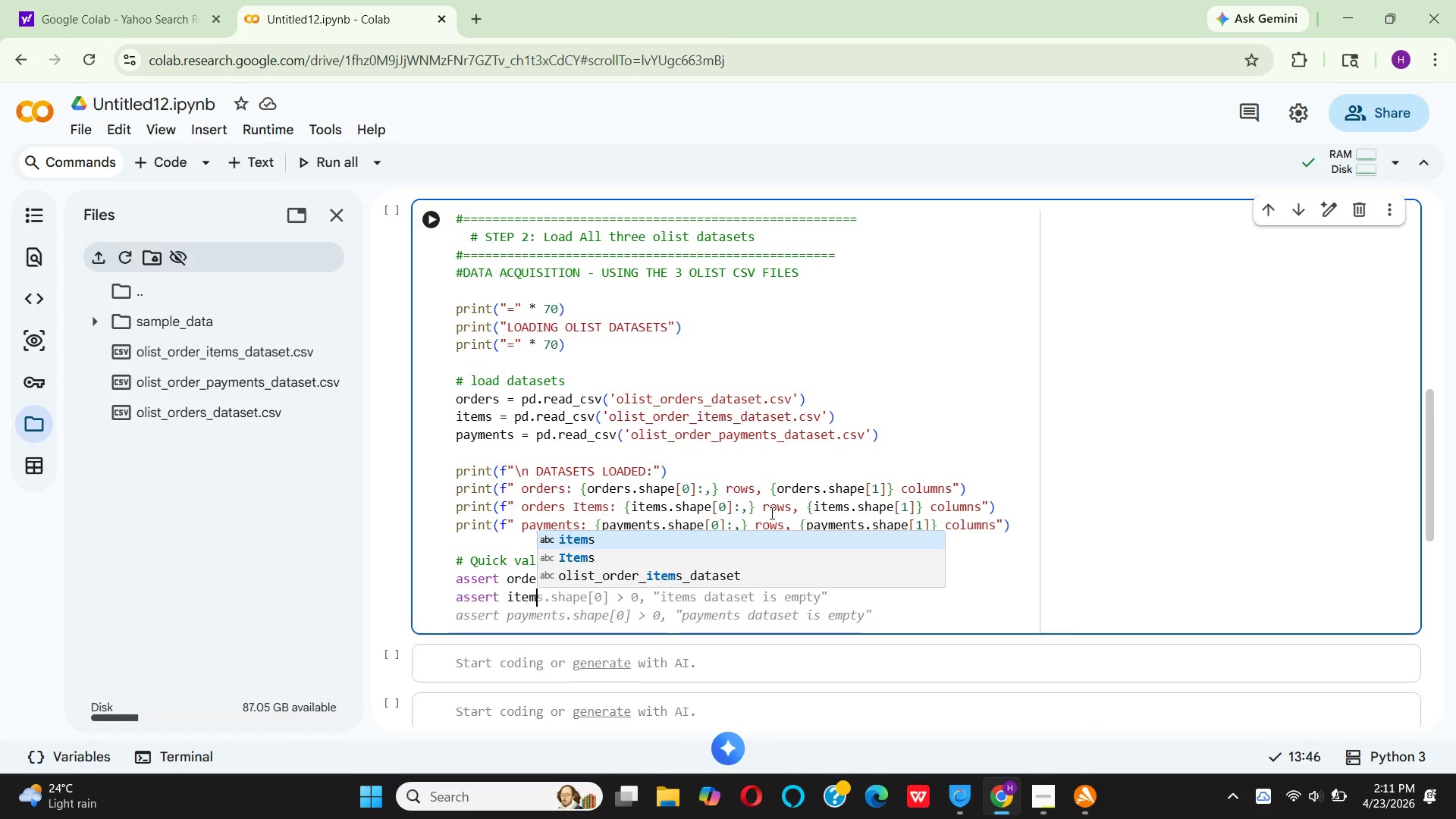 
key(Enter)
 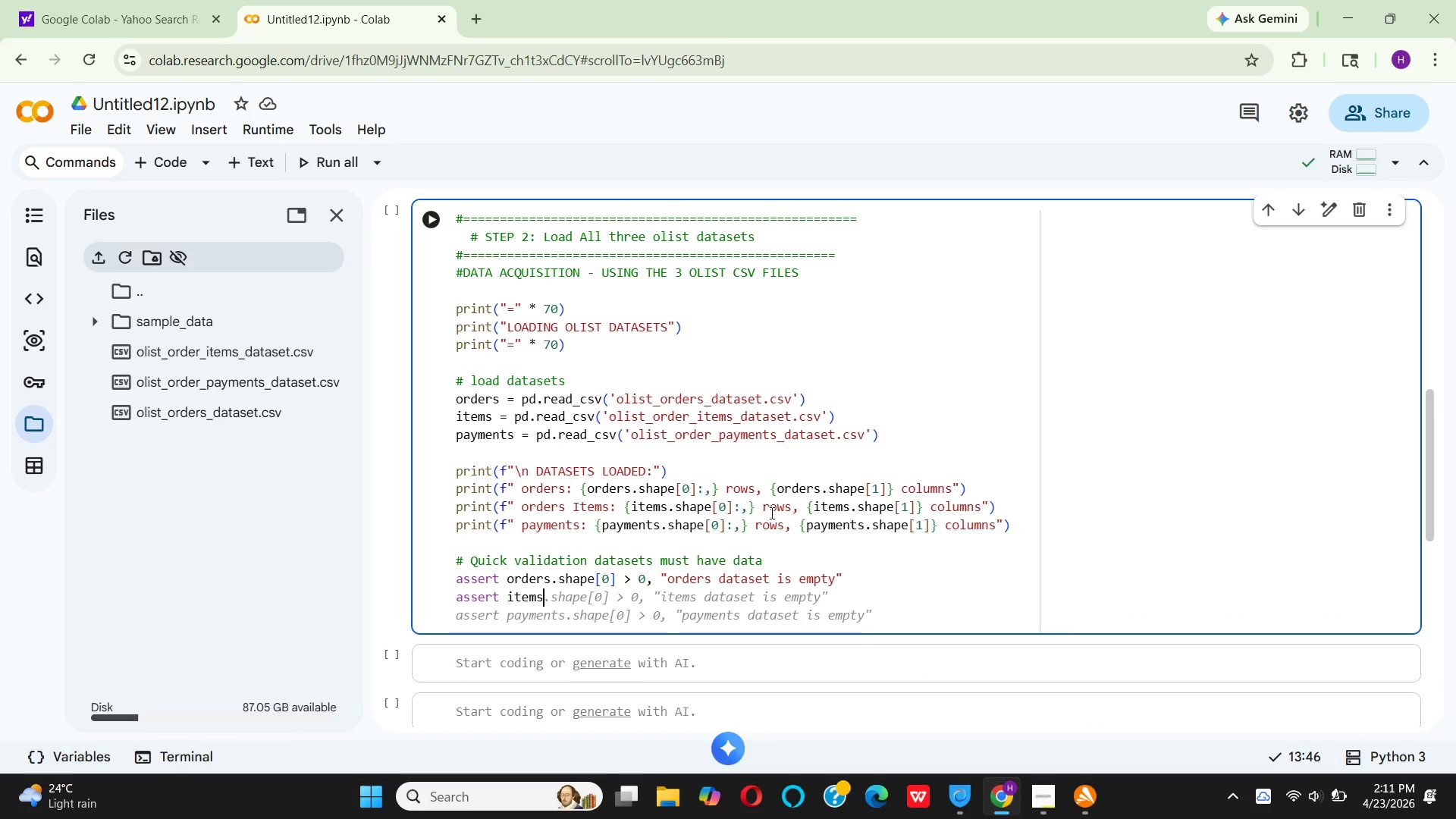 
type(.sh)
 